 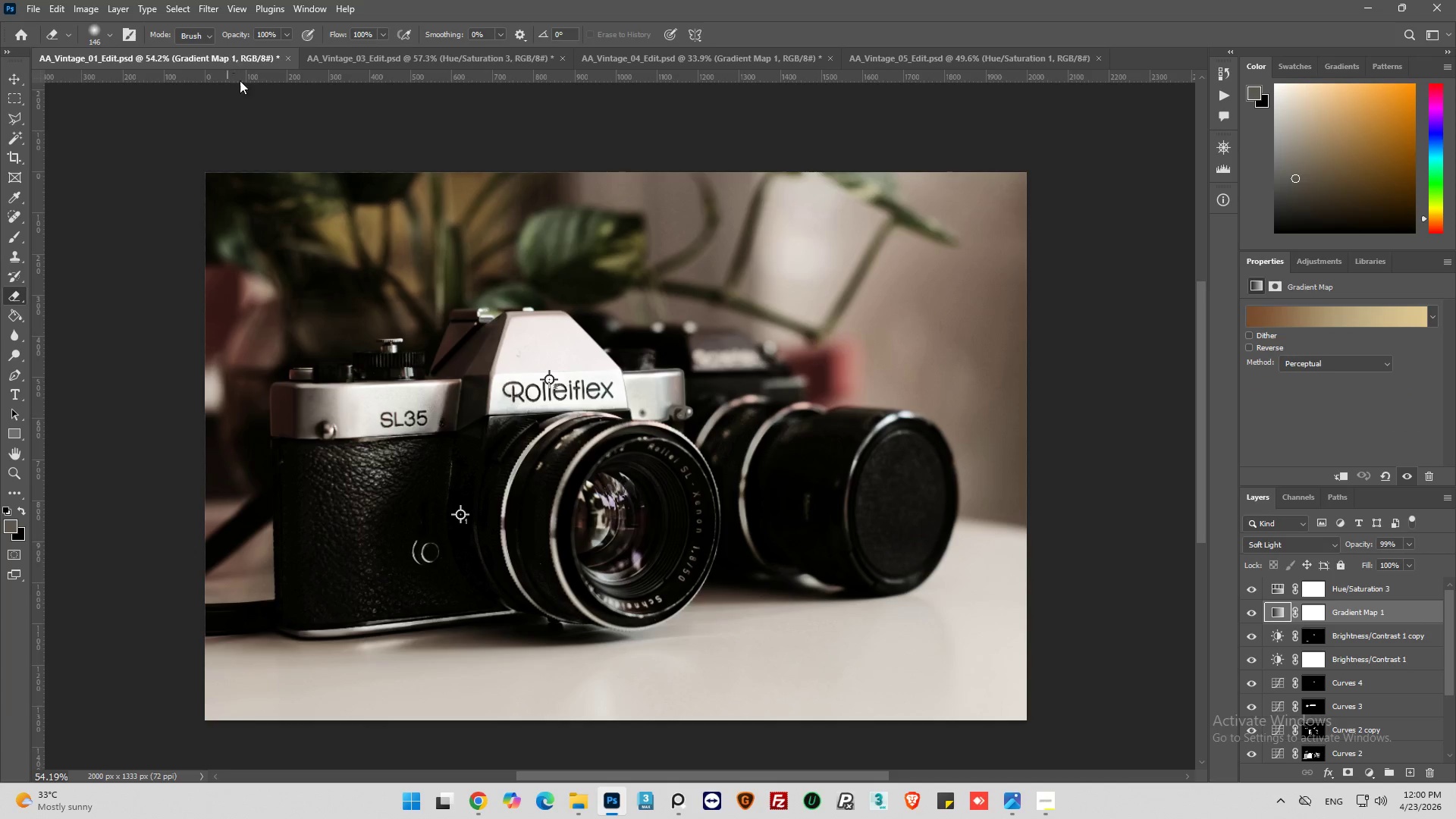 
left_click([1274, 592])
 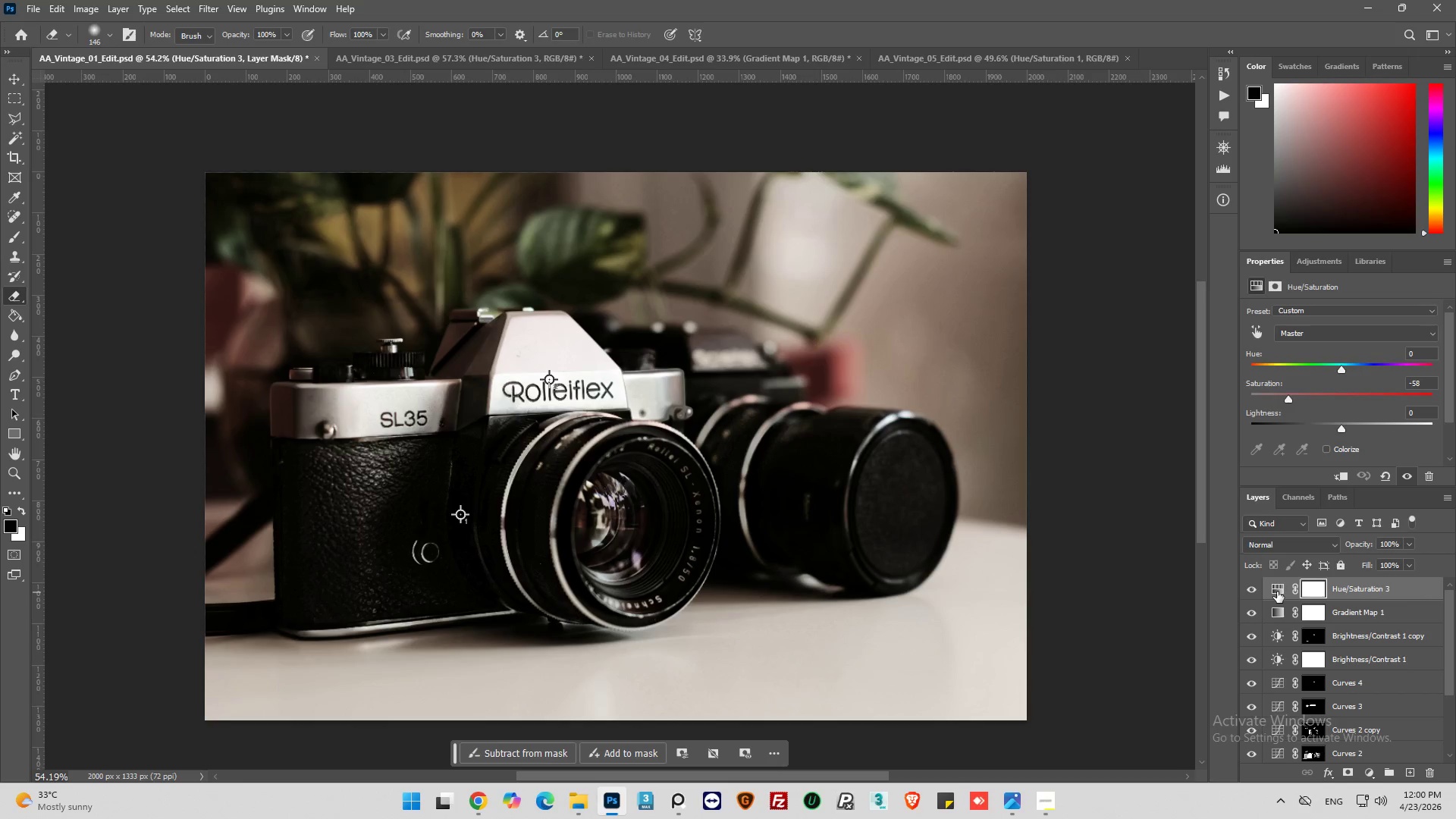 
left_click([1277, 592])
 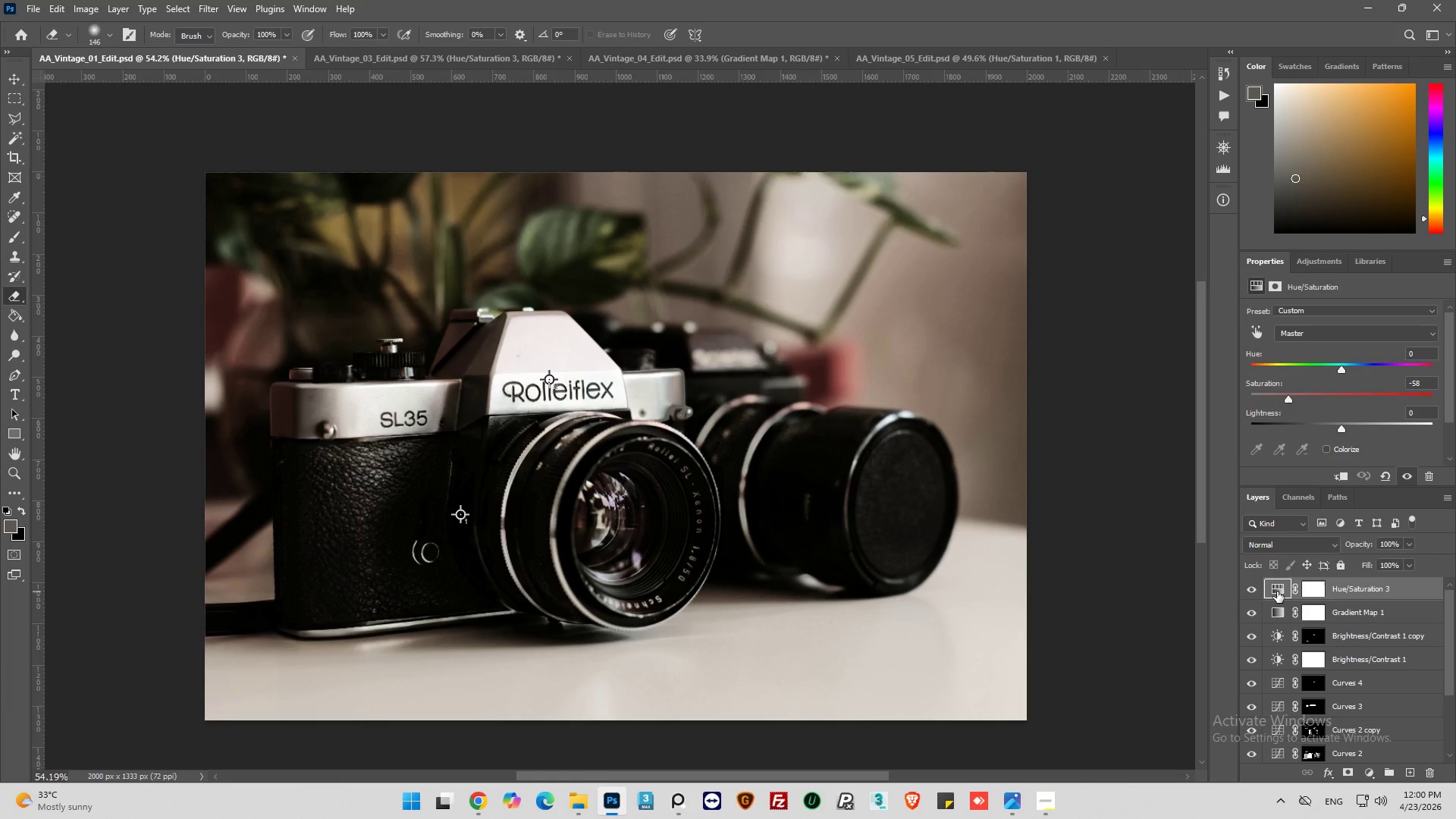 
key(Alt+Control+Shift+E)
 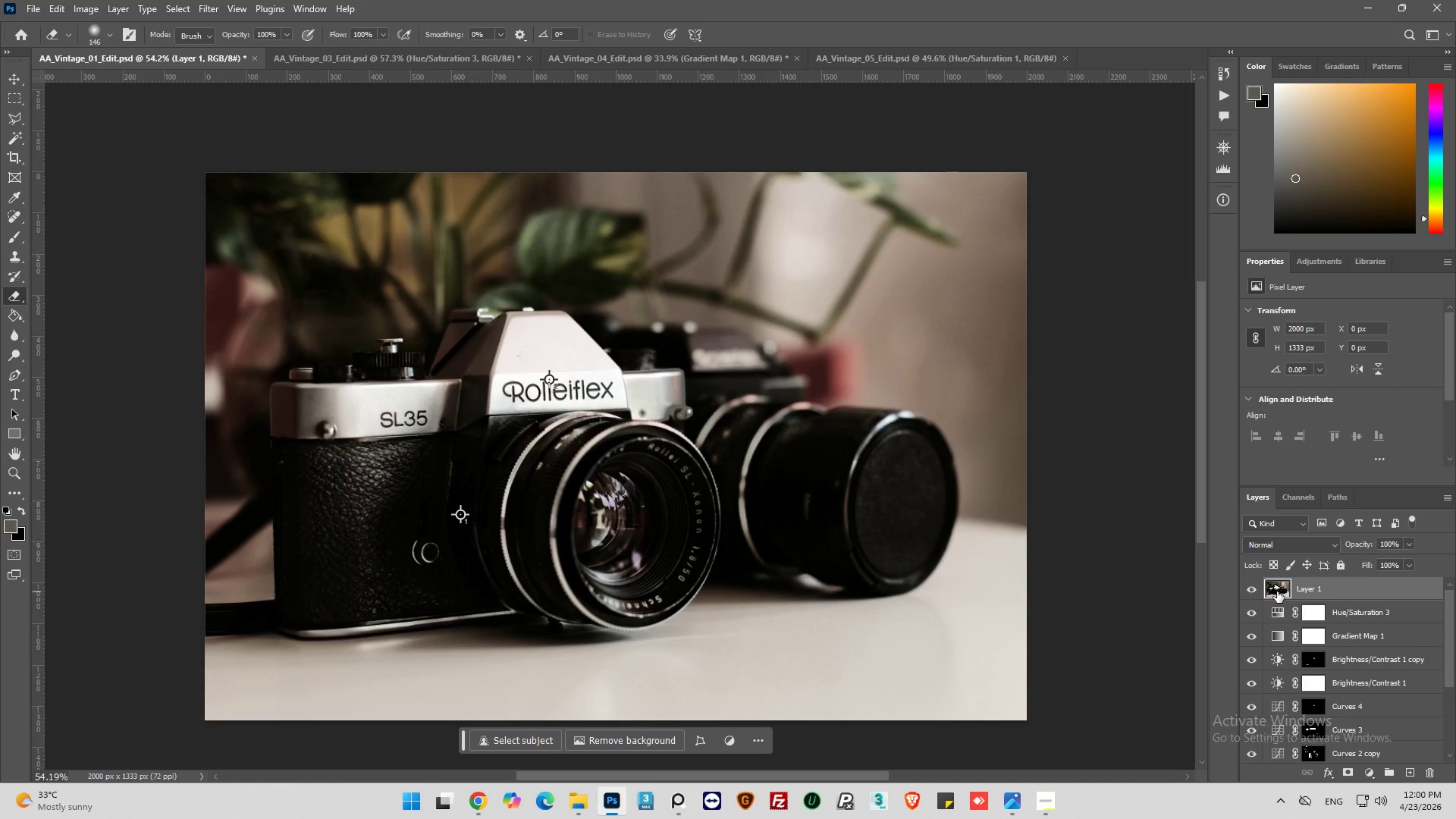 
key(Control+C)
 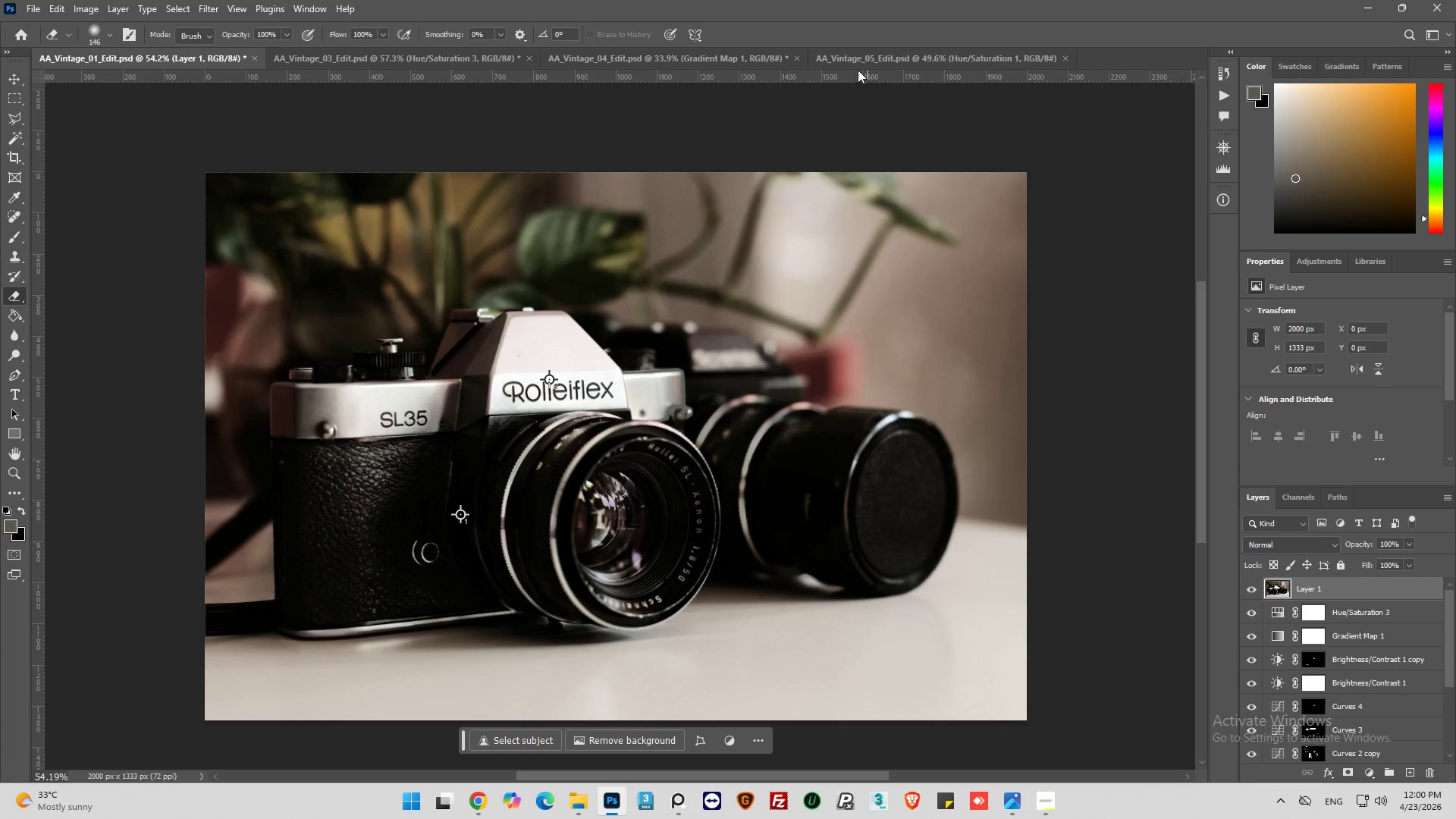 
left_click([870, 56])
 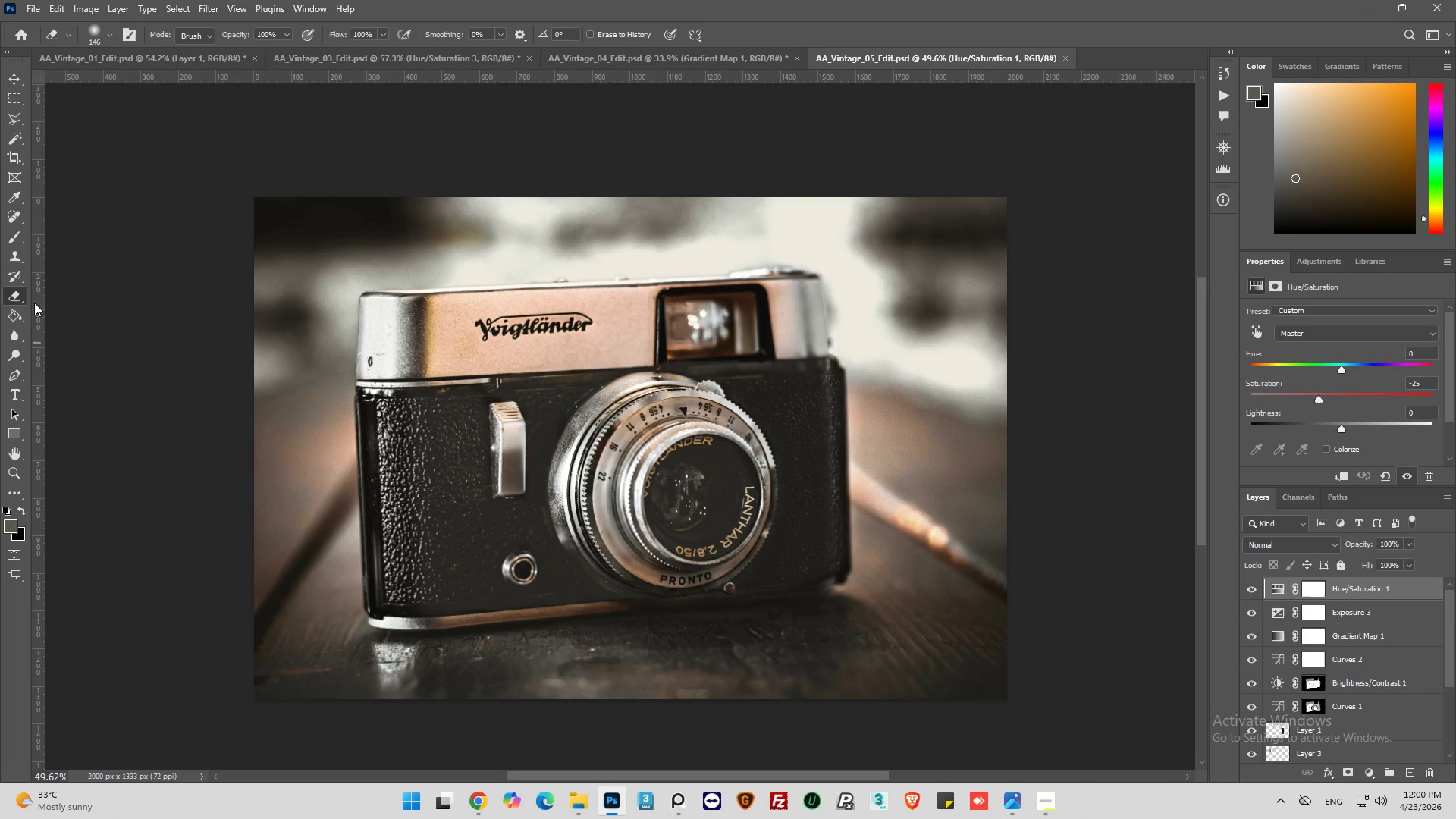 
key(Control+V)
 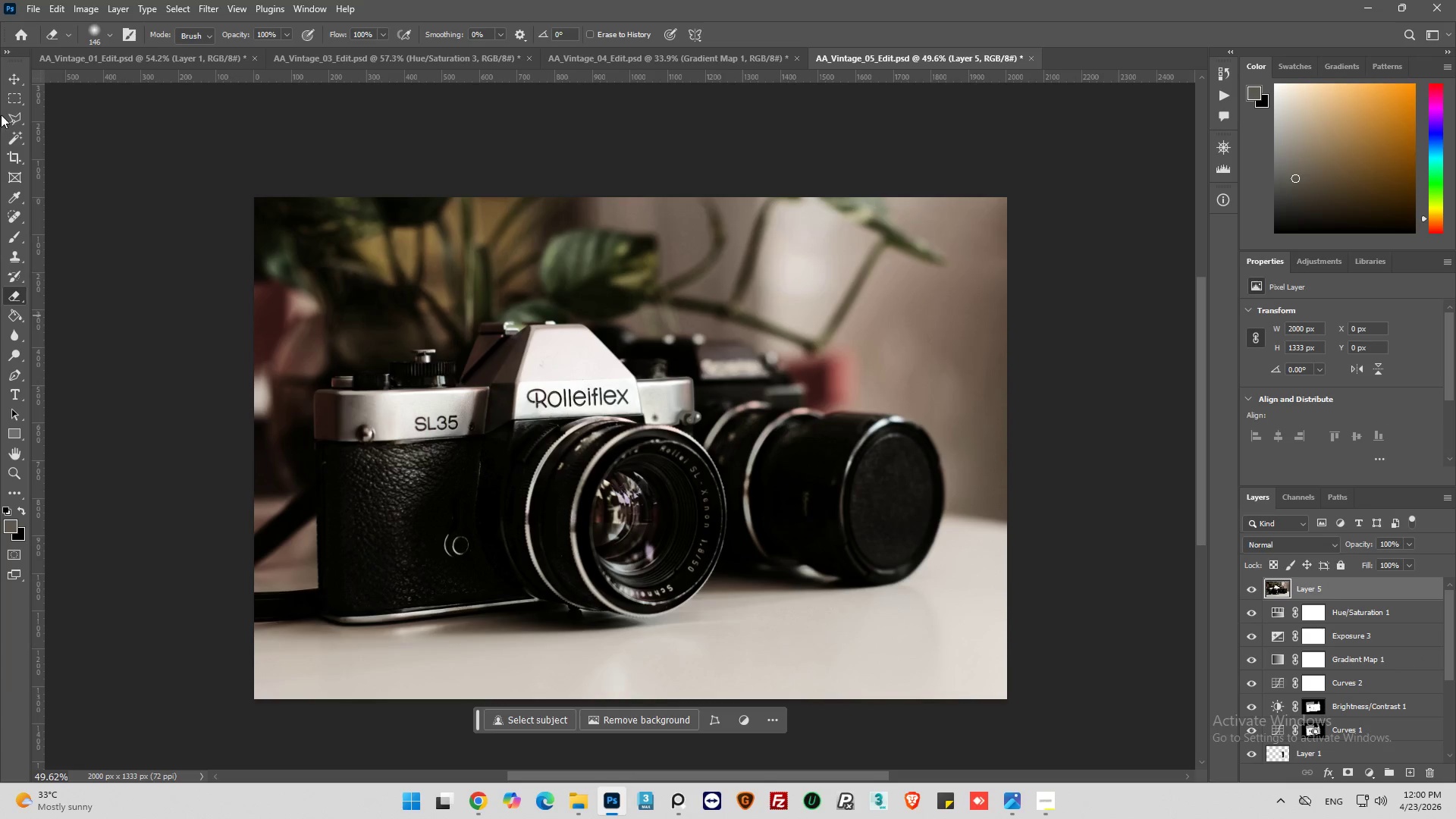 
left_click([14, 78])
 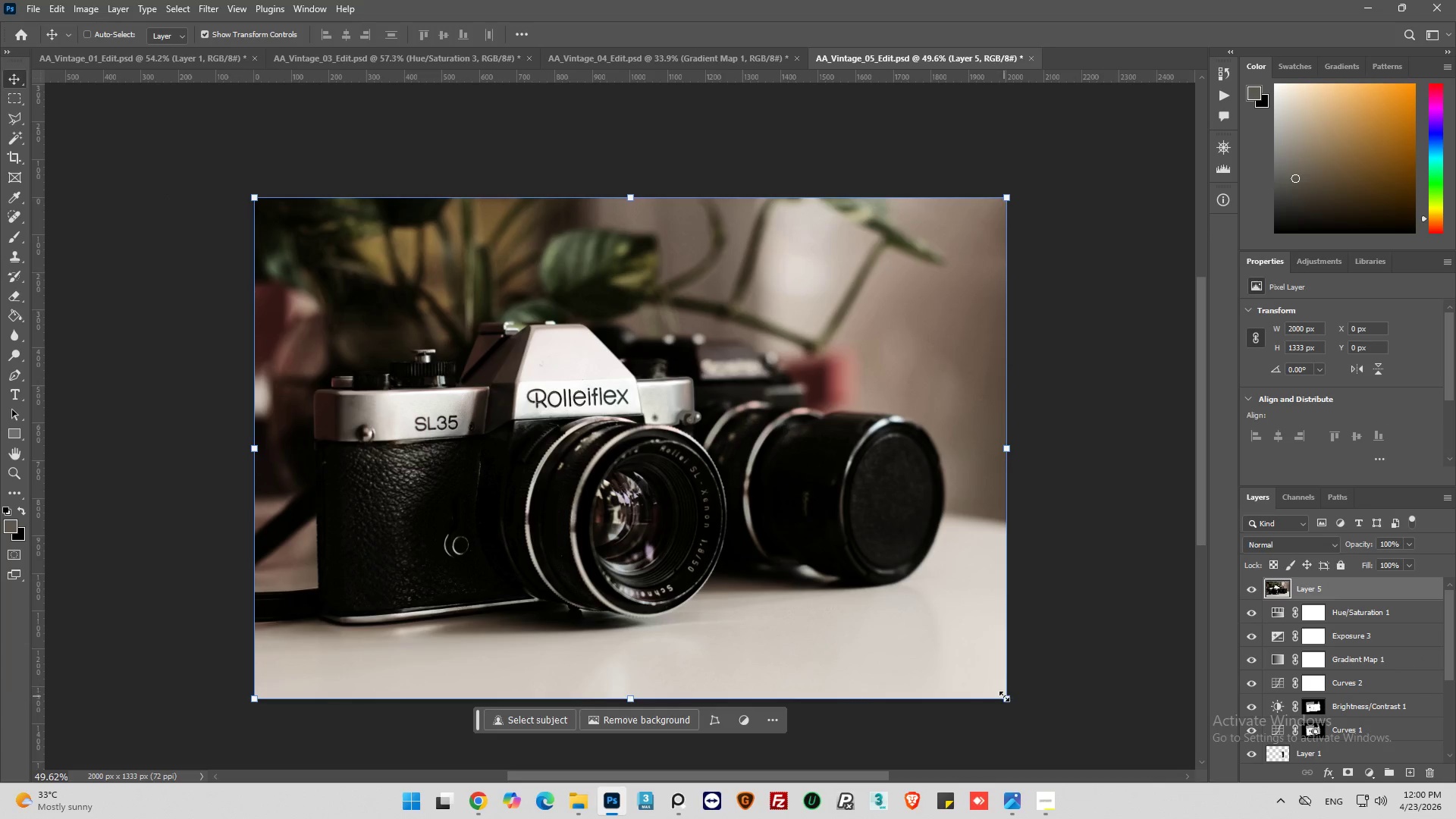 
left_click_drag(start_coordinate=[1006, 697], to_coordinate=[472, 374])
 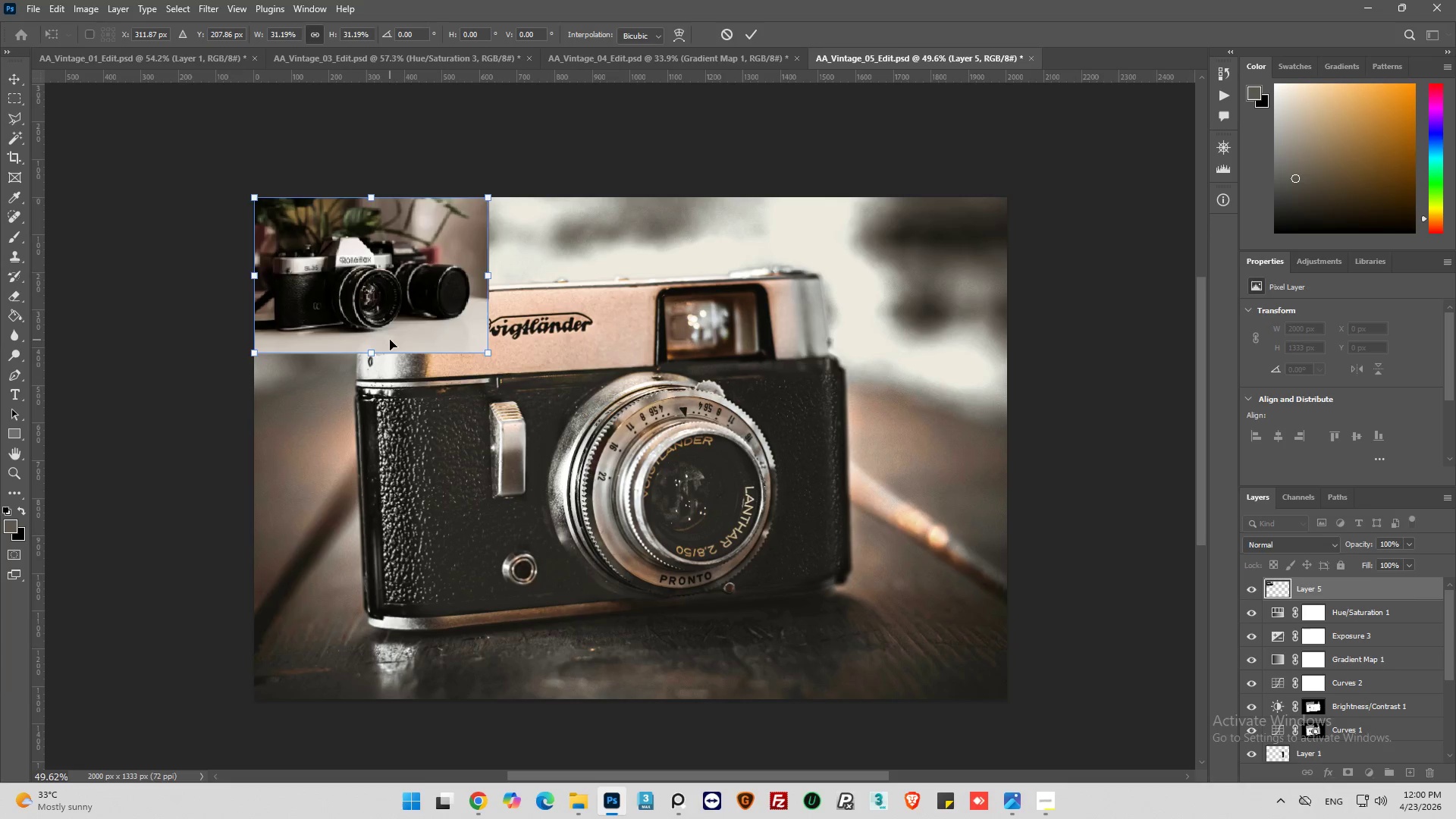 
left_click_drag(start_coordinate=[390, 340], to_coordinate=[446, 406])
 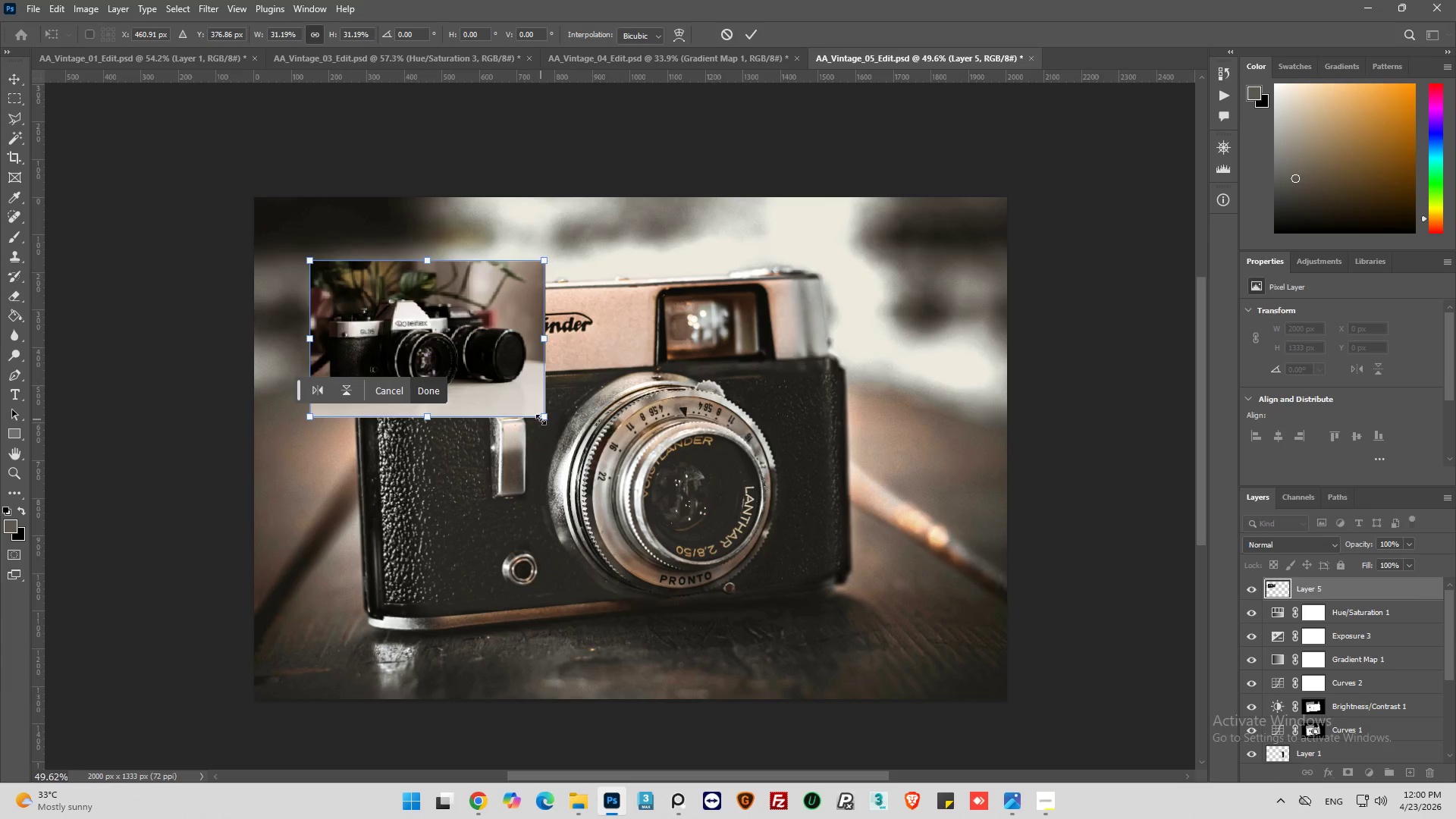 
left_click_drag(start_coordinate=[545, 417], to_coordinate=[541, 405])
 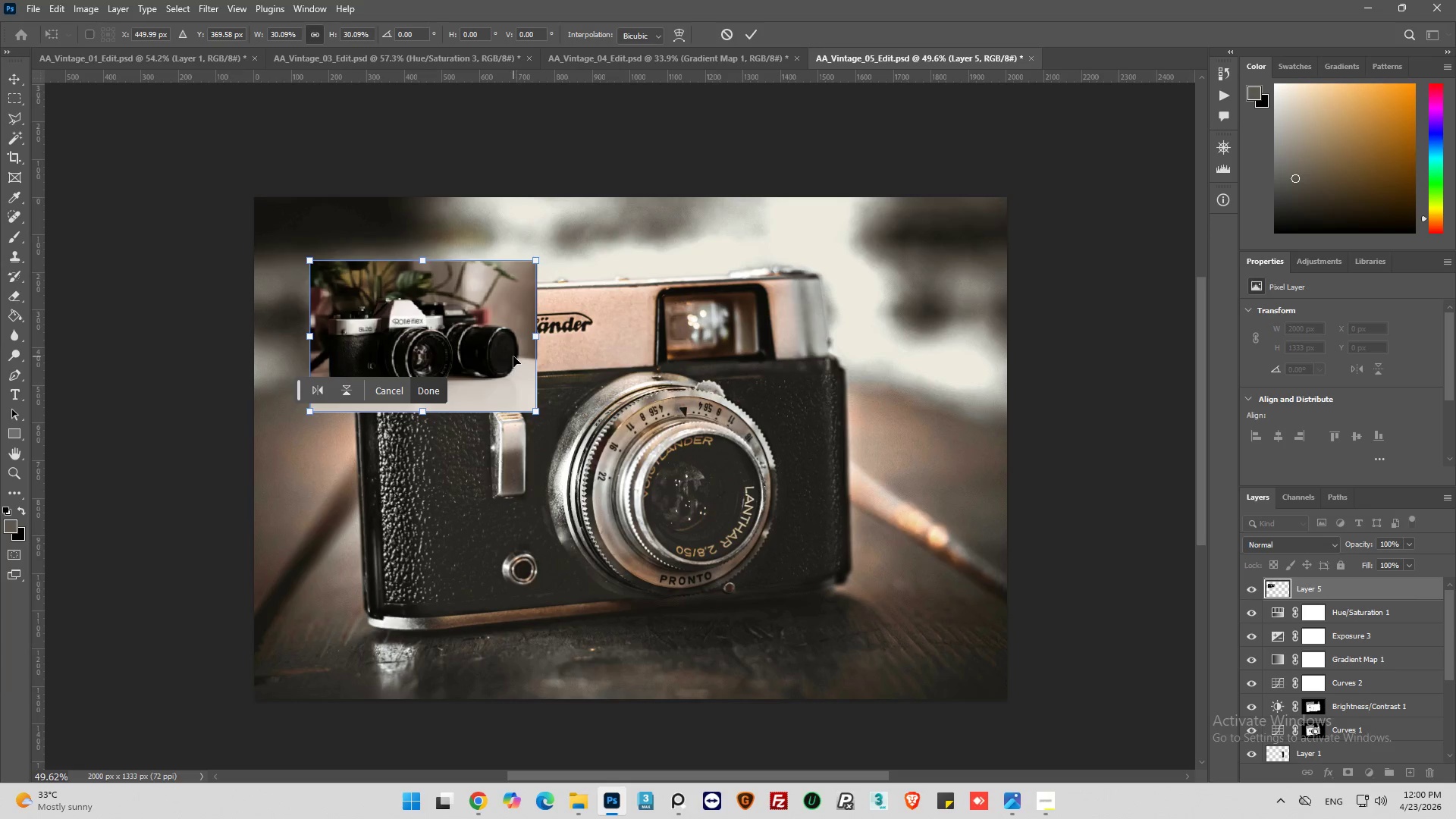 
left_click_drag(start_coordinate=[513, 356], to_coordinate=[493, 341])
 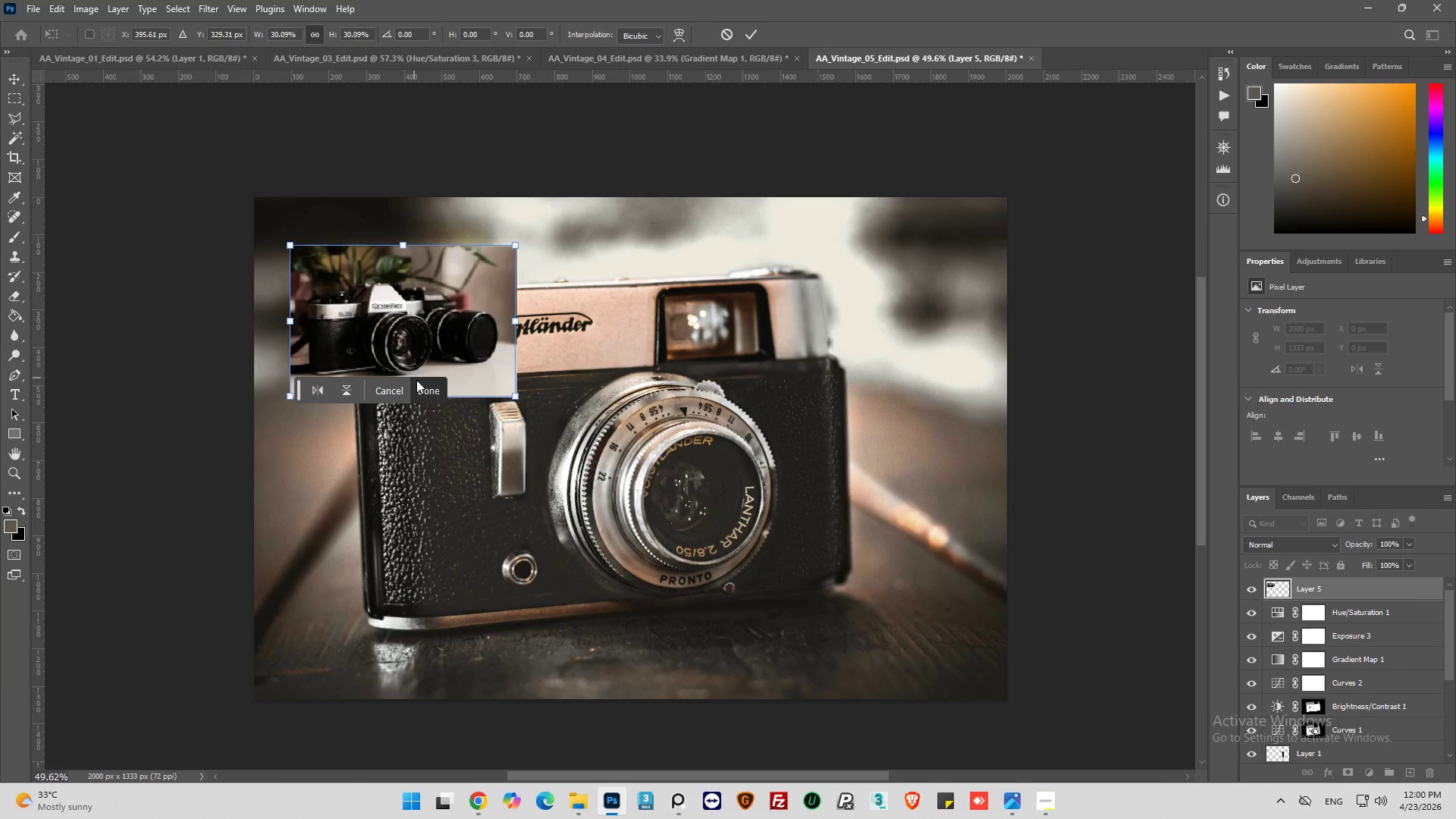 
left_click([423, 384])
 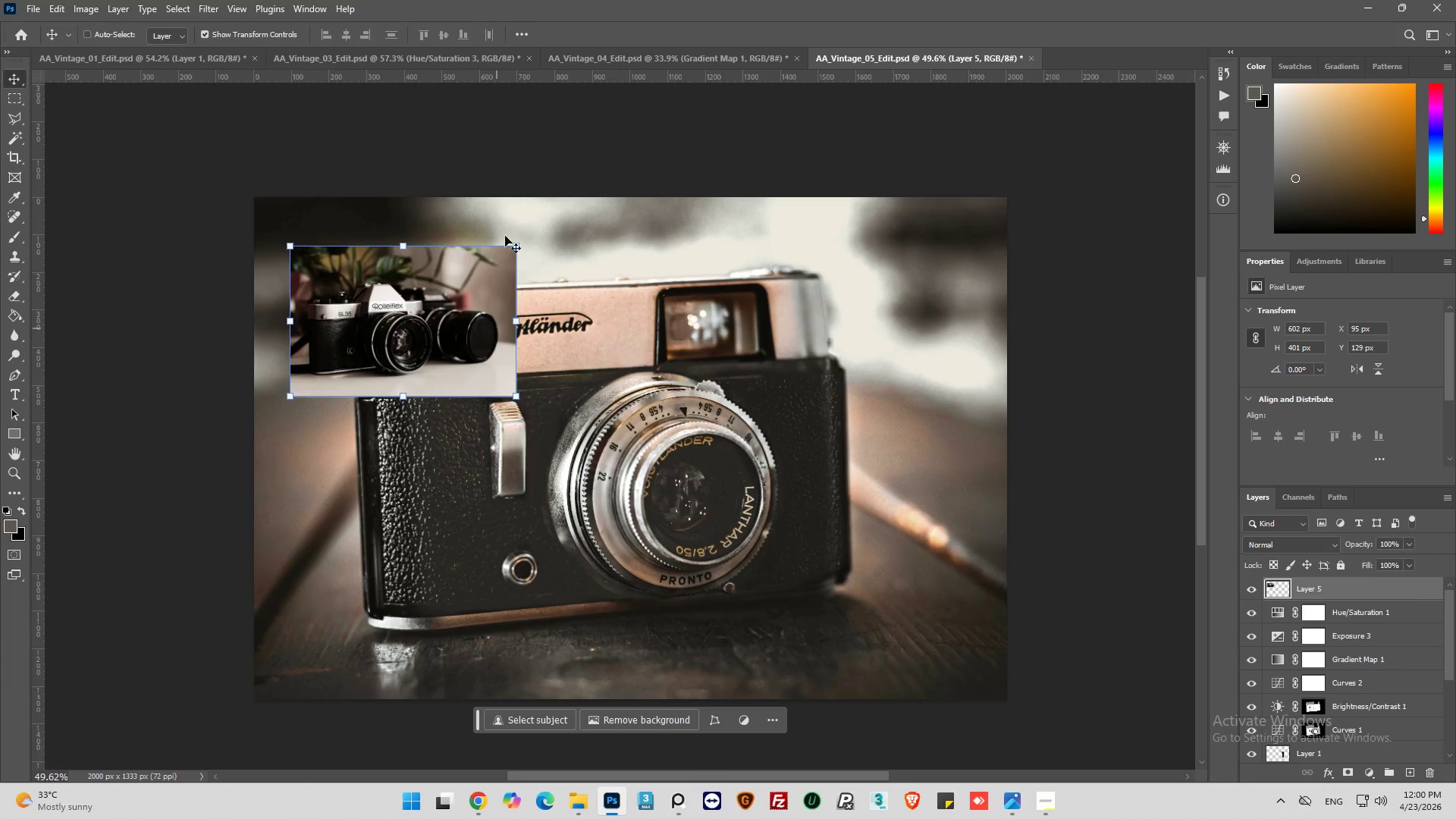 
left_click([409, 55])
 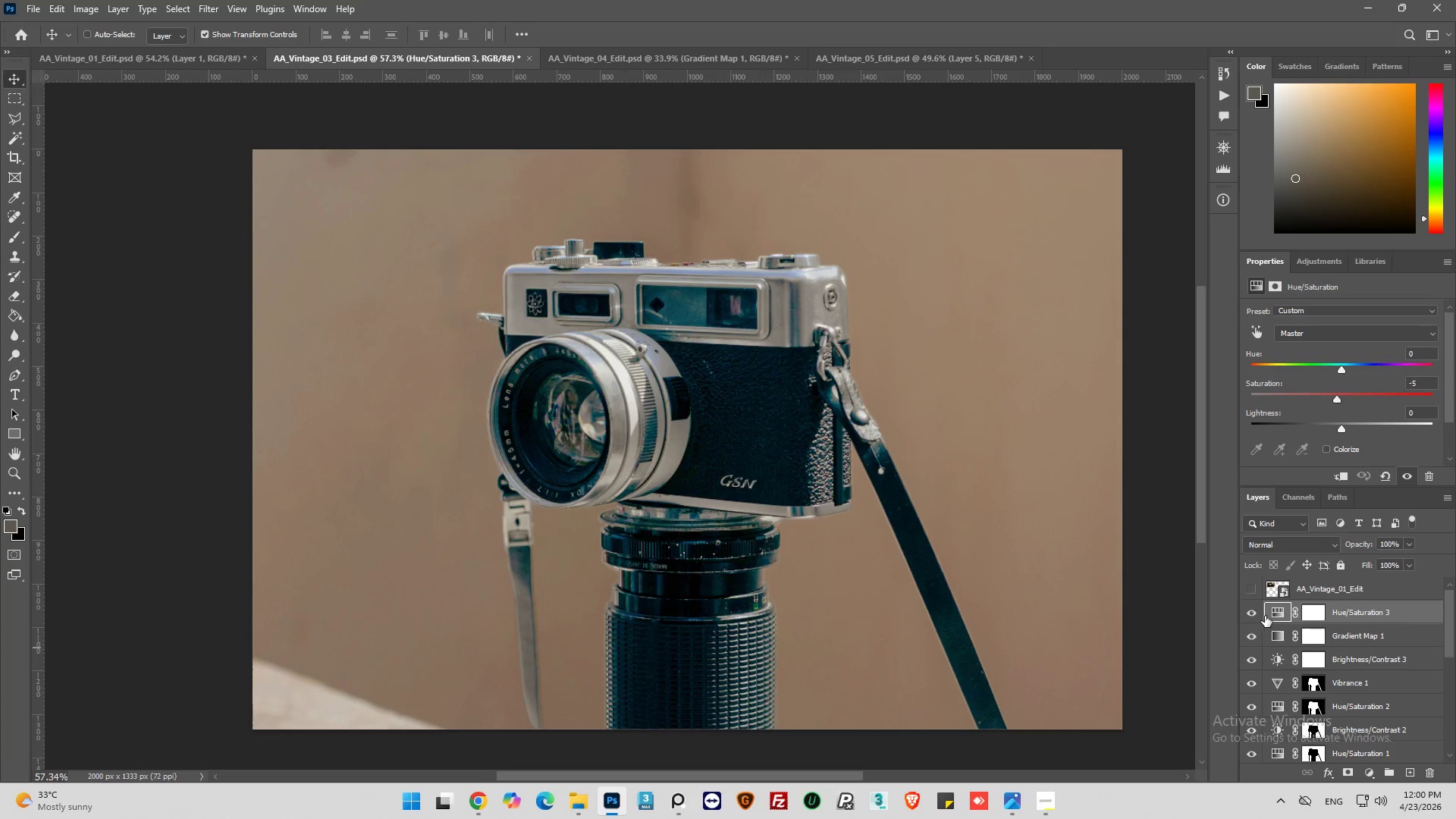 
hold_key(key=ControlLeft, duration=0.42)
 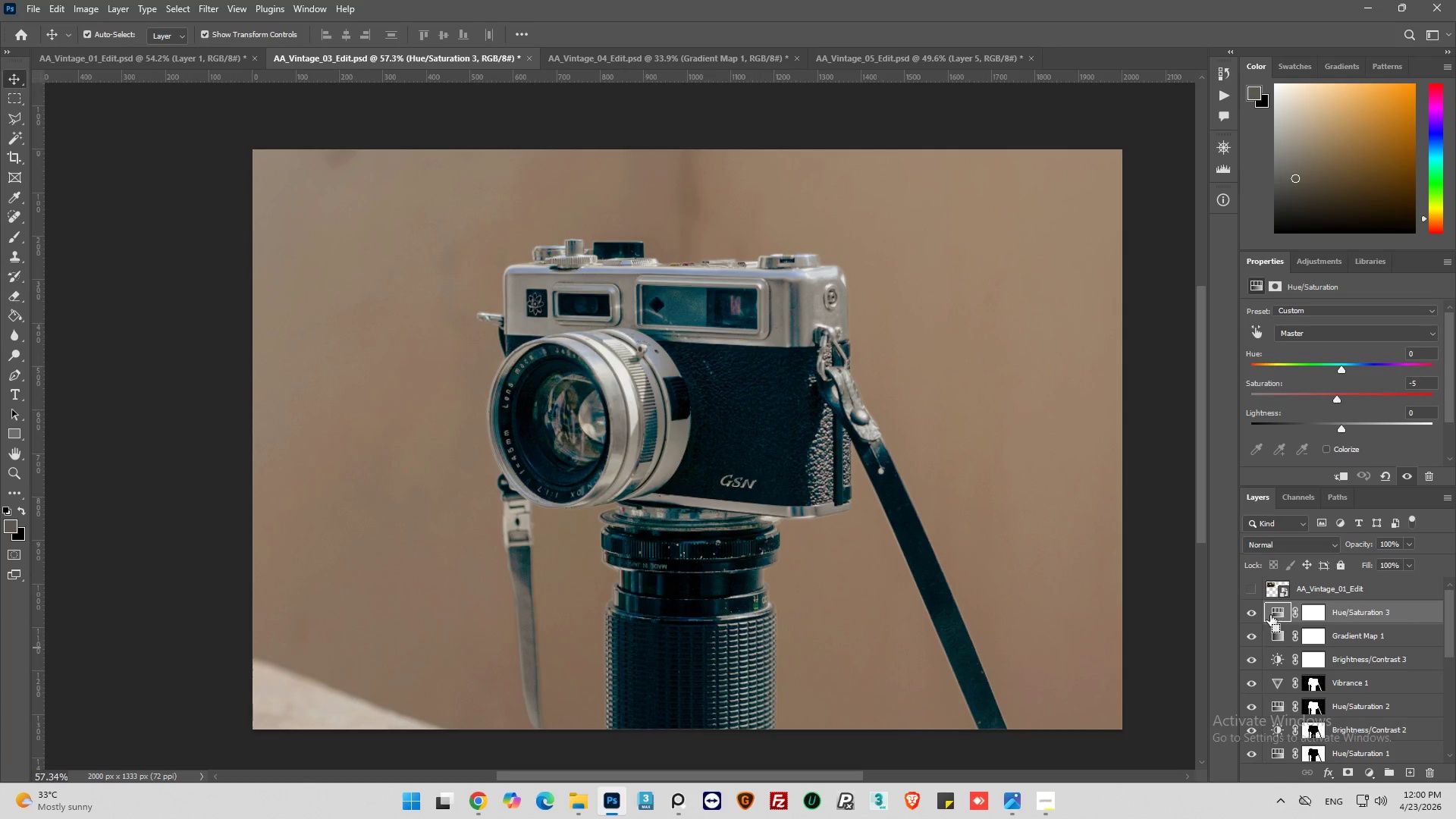 
key(Alt+Control+Shift+E)
 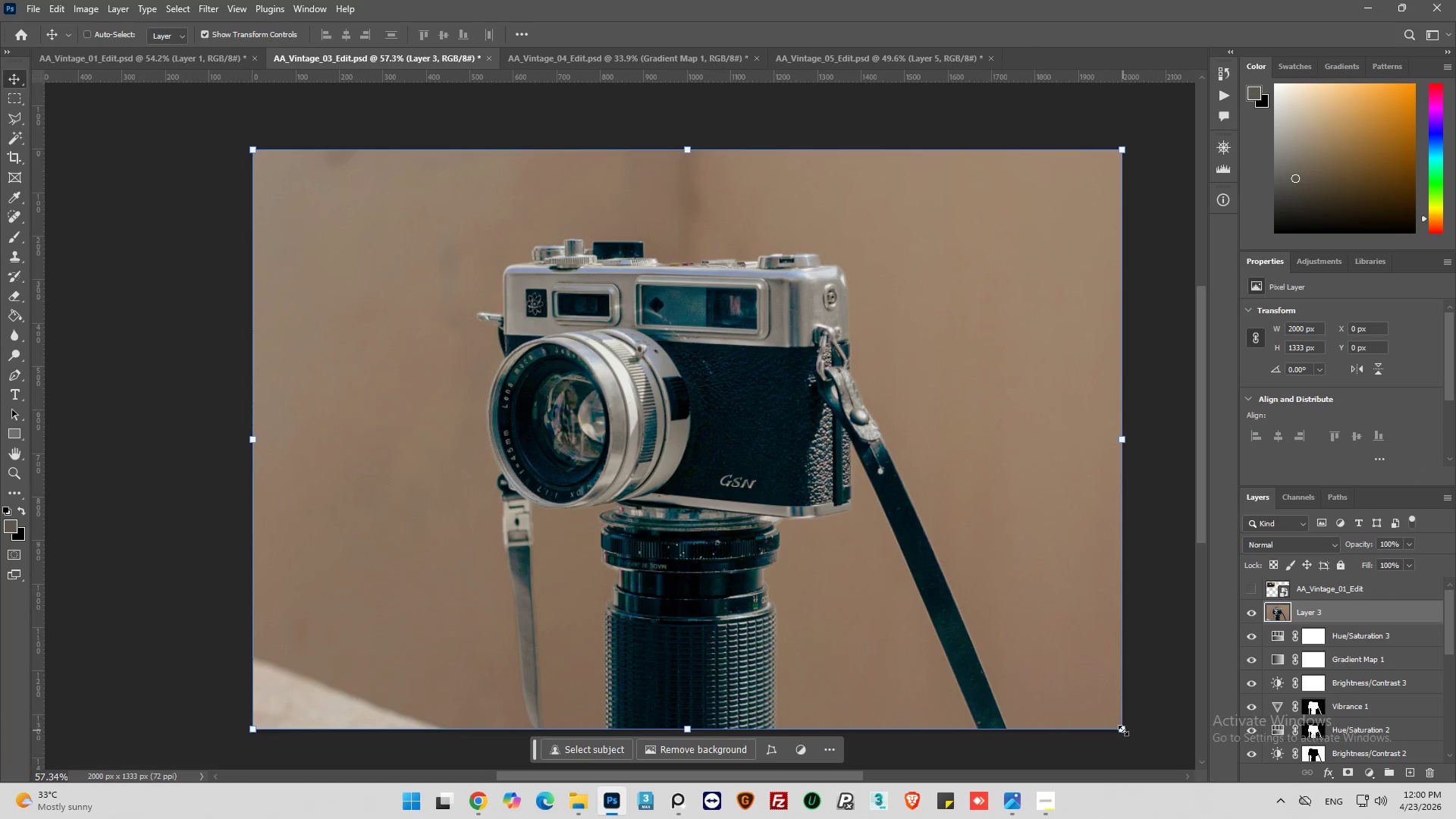 
left_click_drag(start_coordinate=[1123, 730], to_coordinate=[470, 335])
 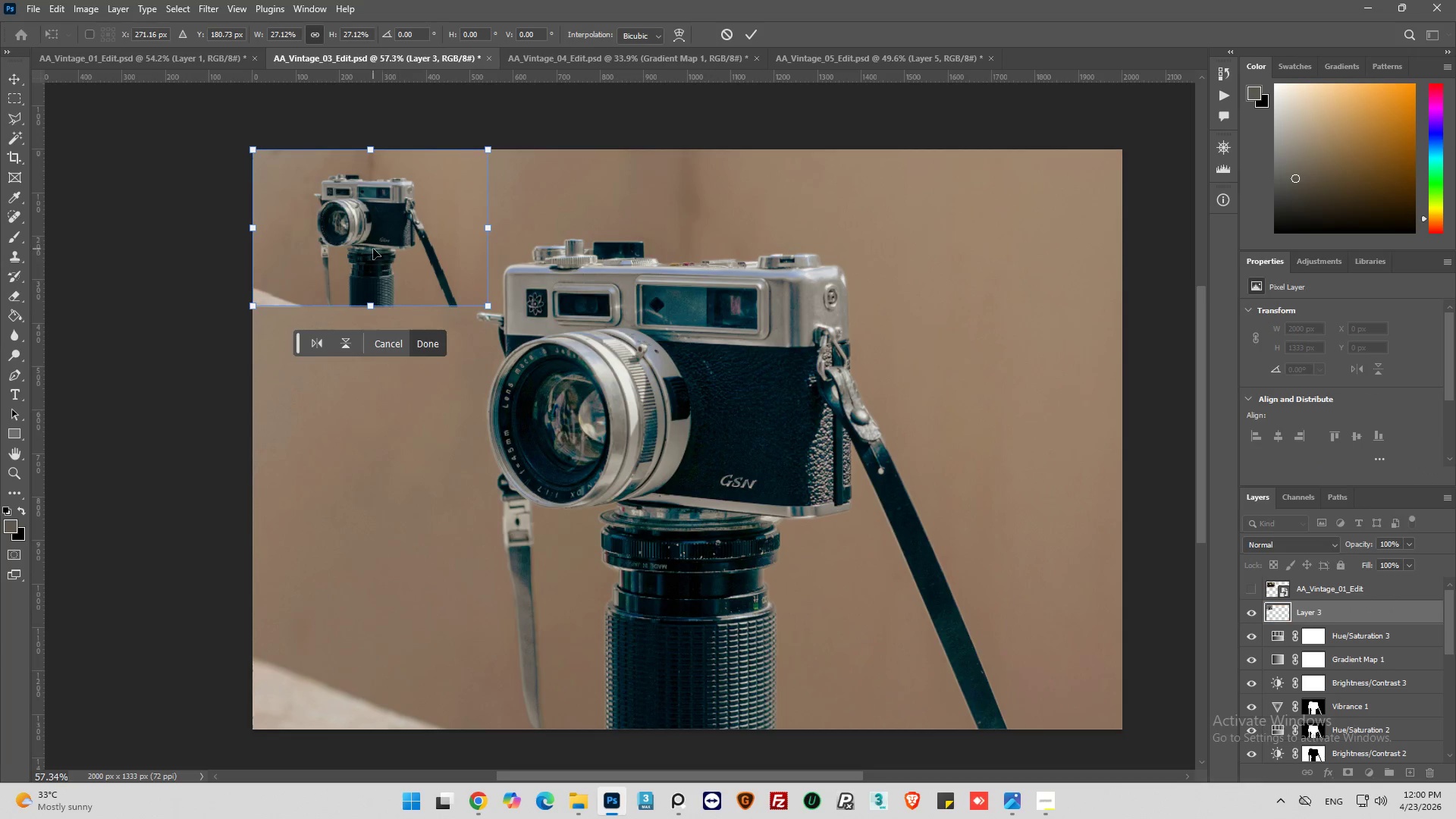 
left_click_drag(start_coordinate=[373, 249], to_coordinate=[680, 338])
 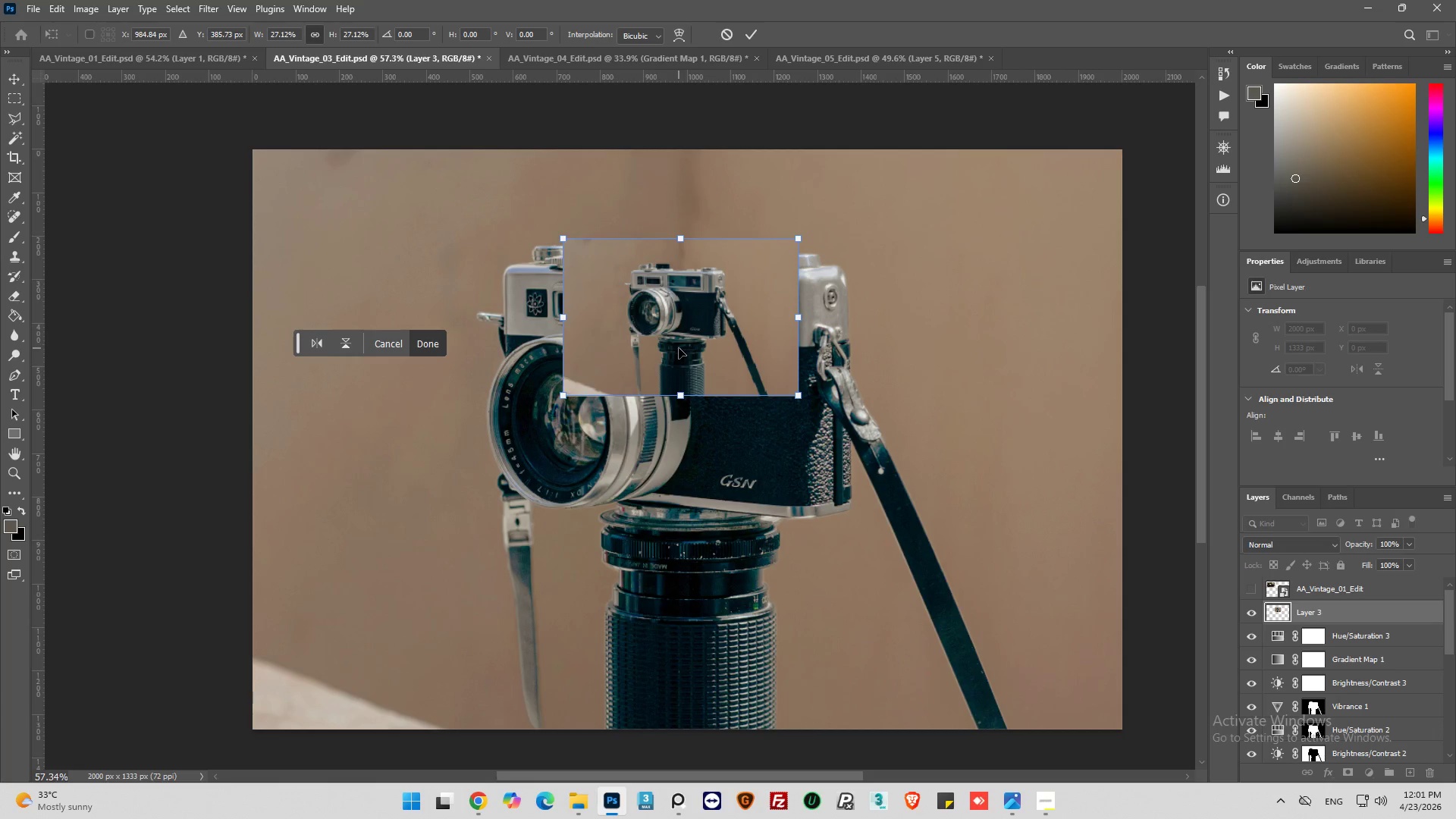 
hold_key(key=ControlLeft, duration=0.41)
 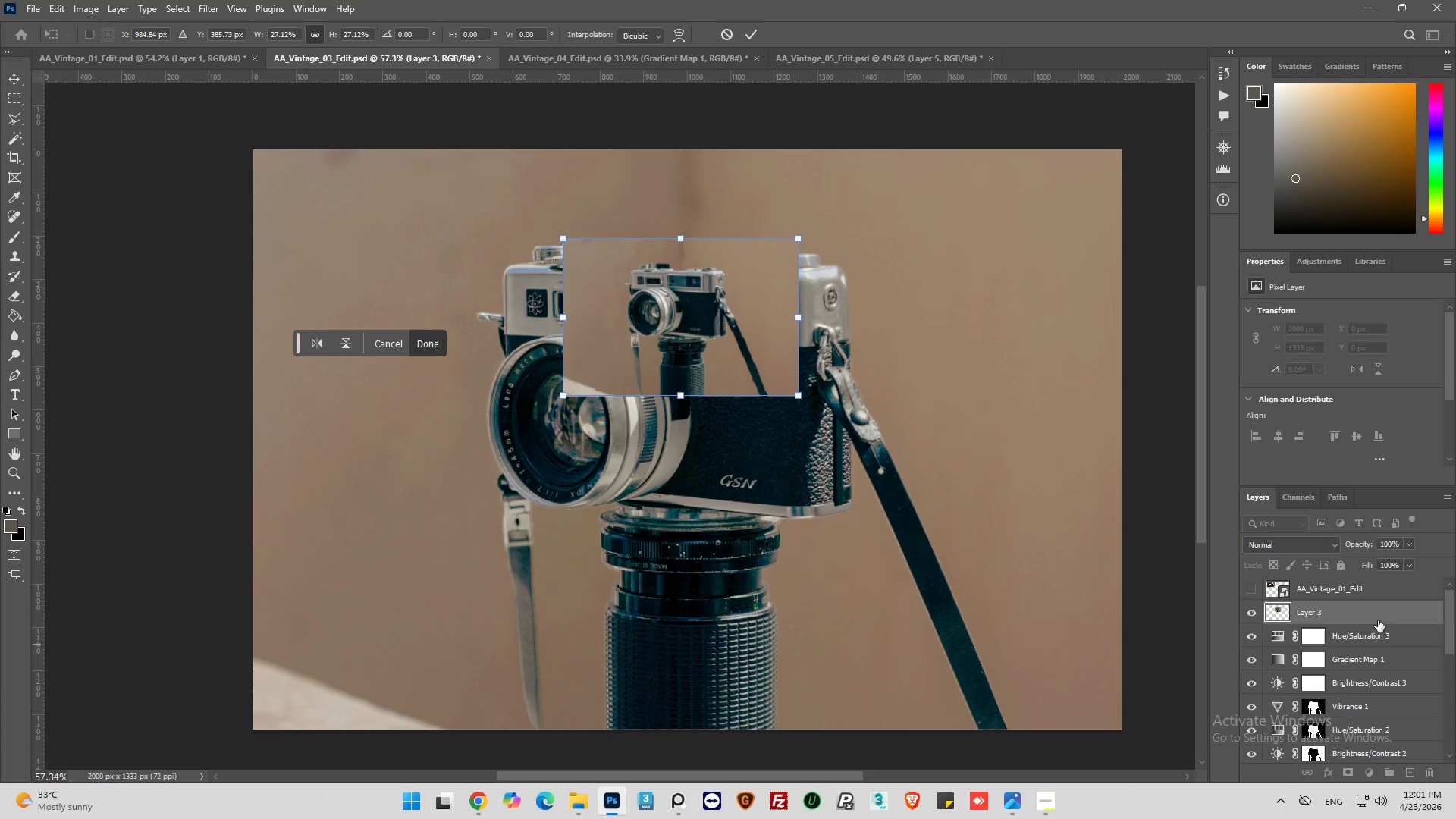 
left_click([1372, 615])
 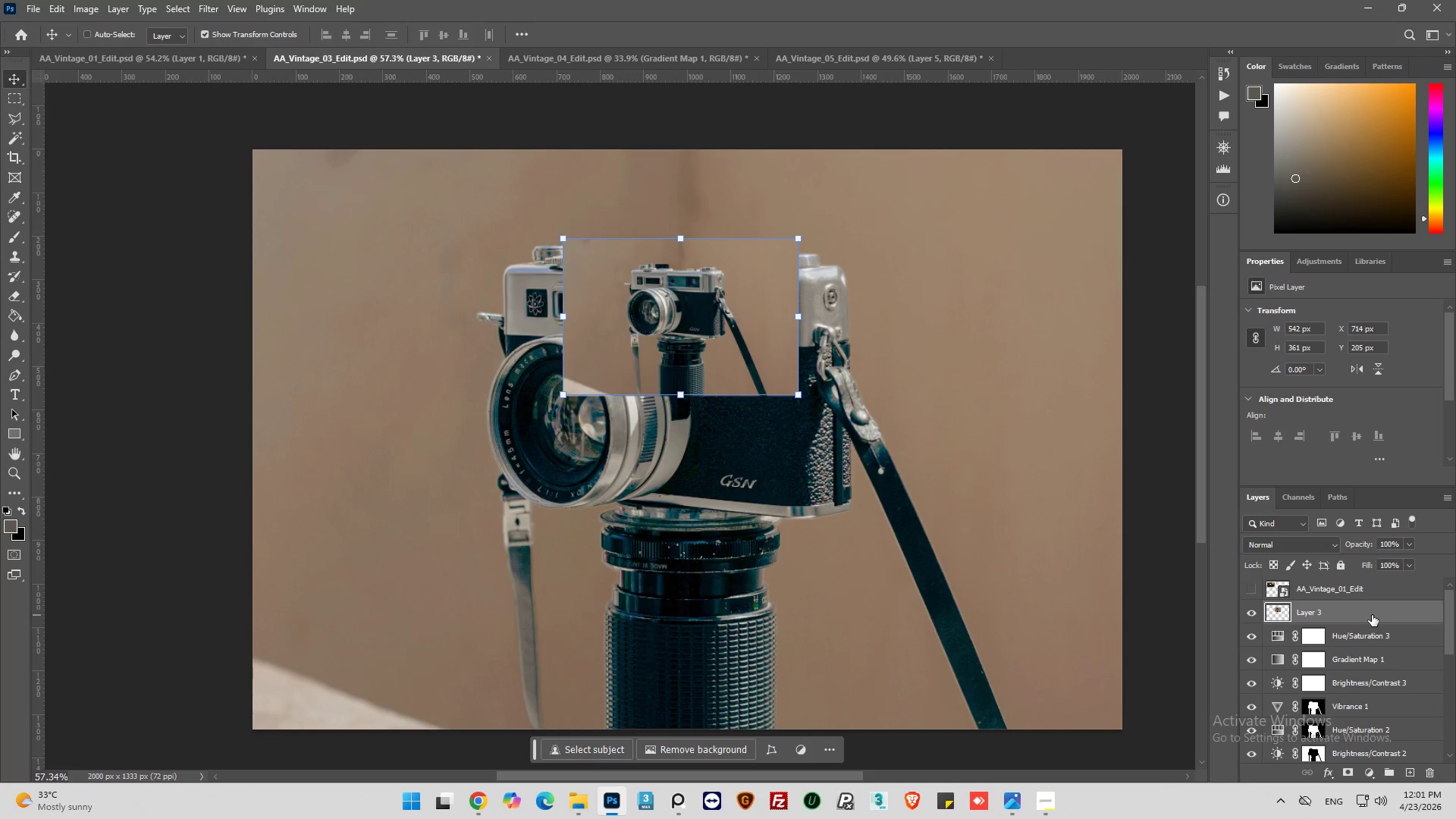 
key(Control+C)
 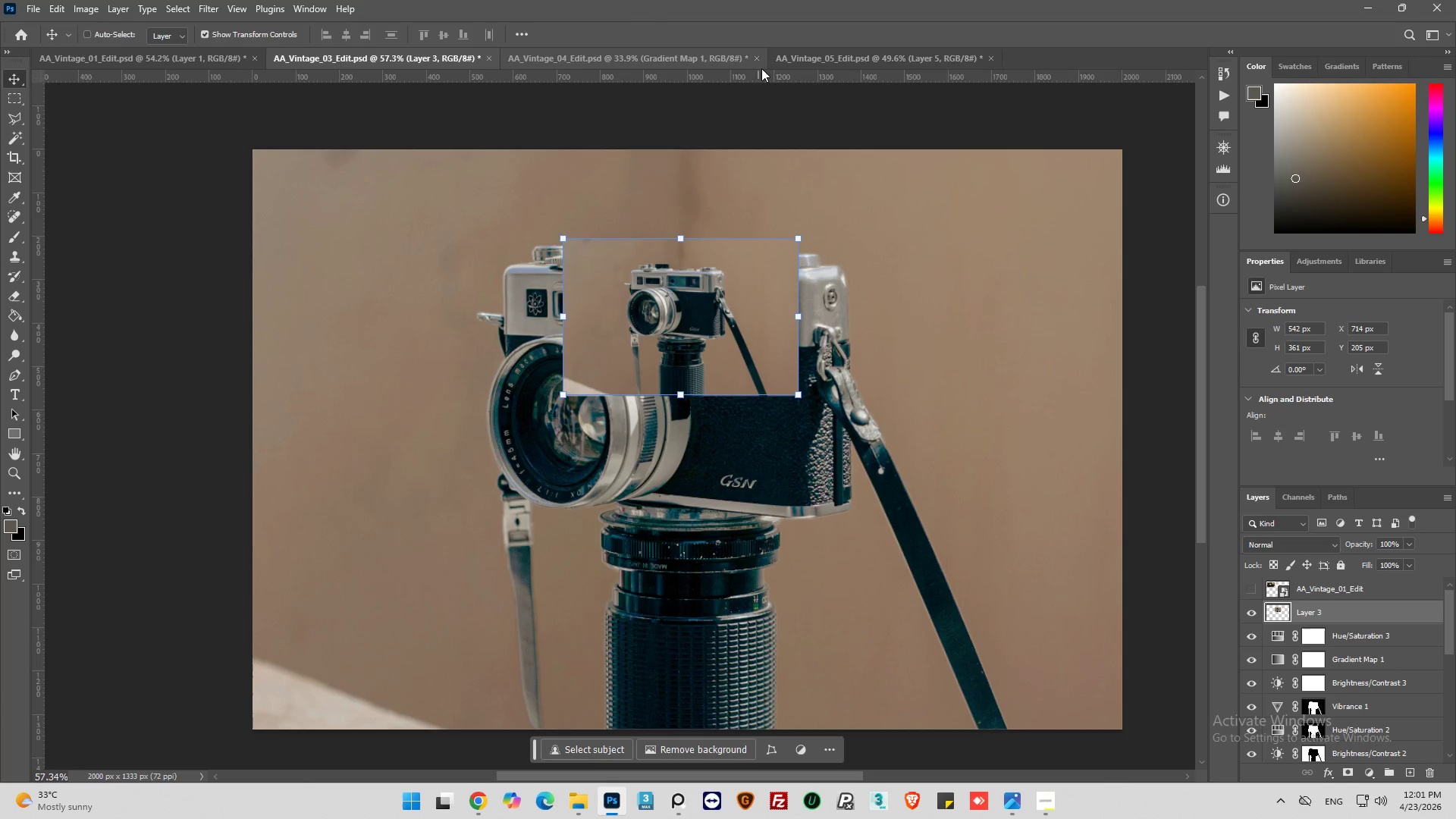 
left_click([811, 58])
 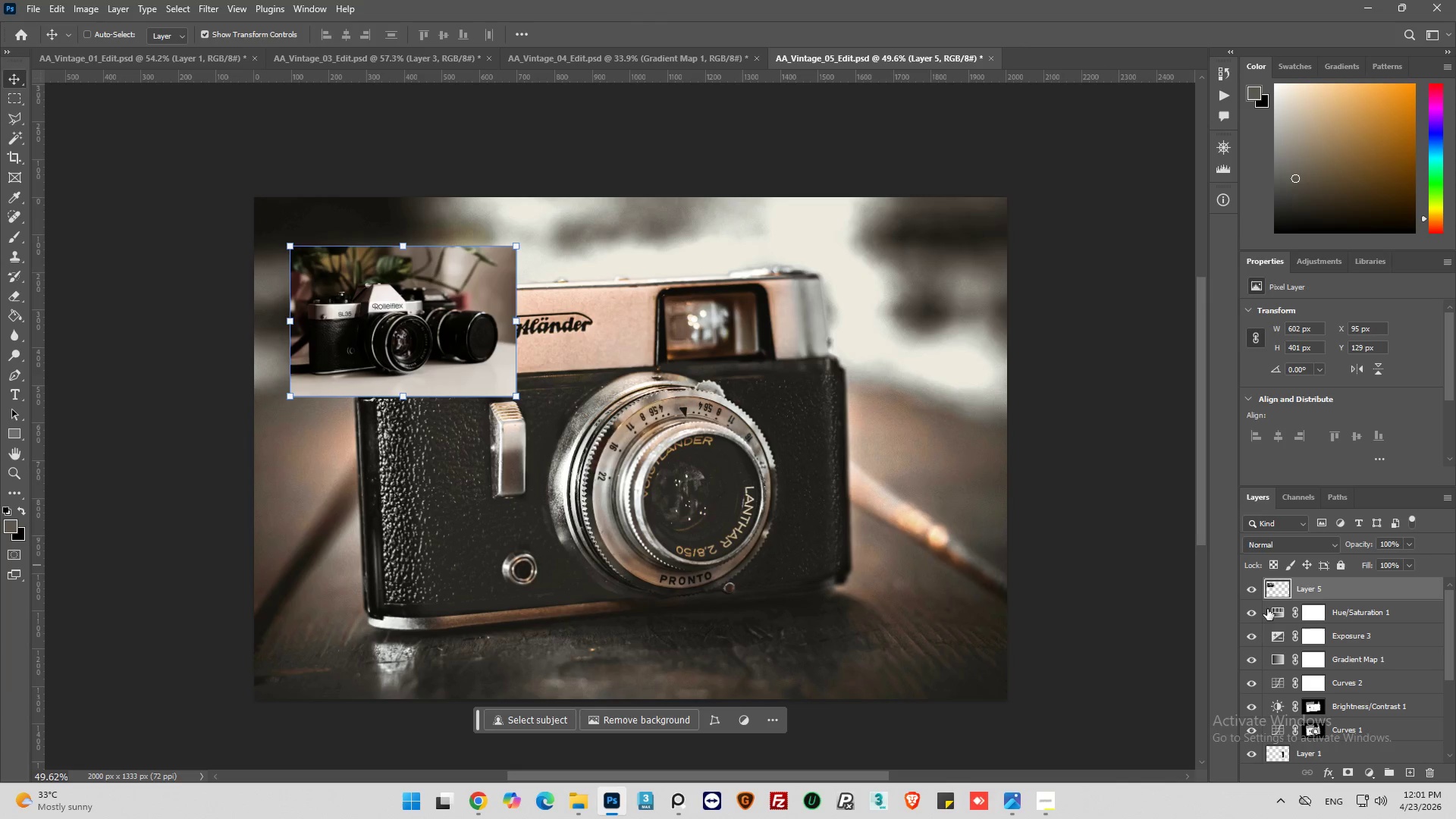 
wait(5.12)
 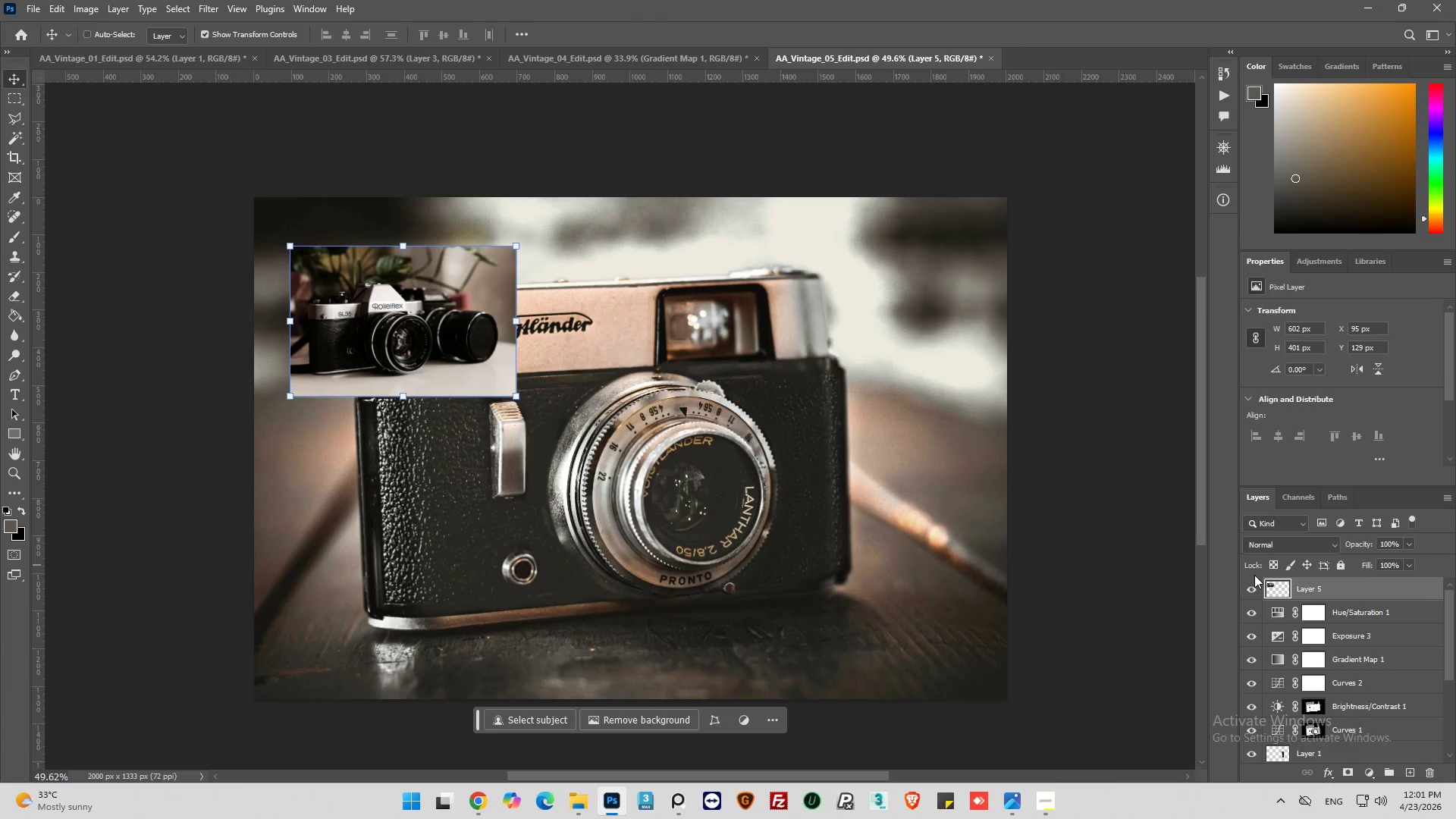 
key(Control+V)
 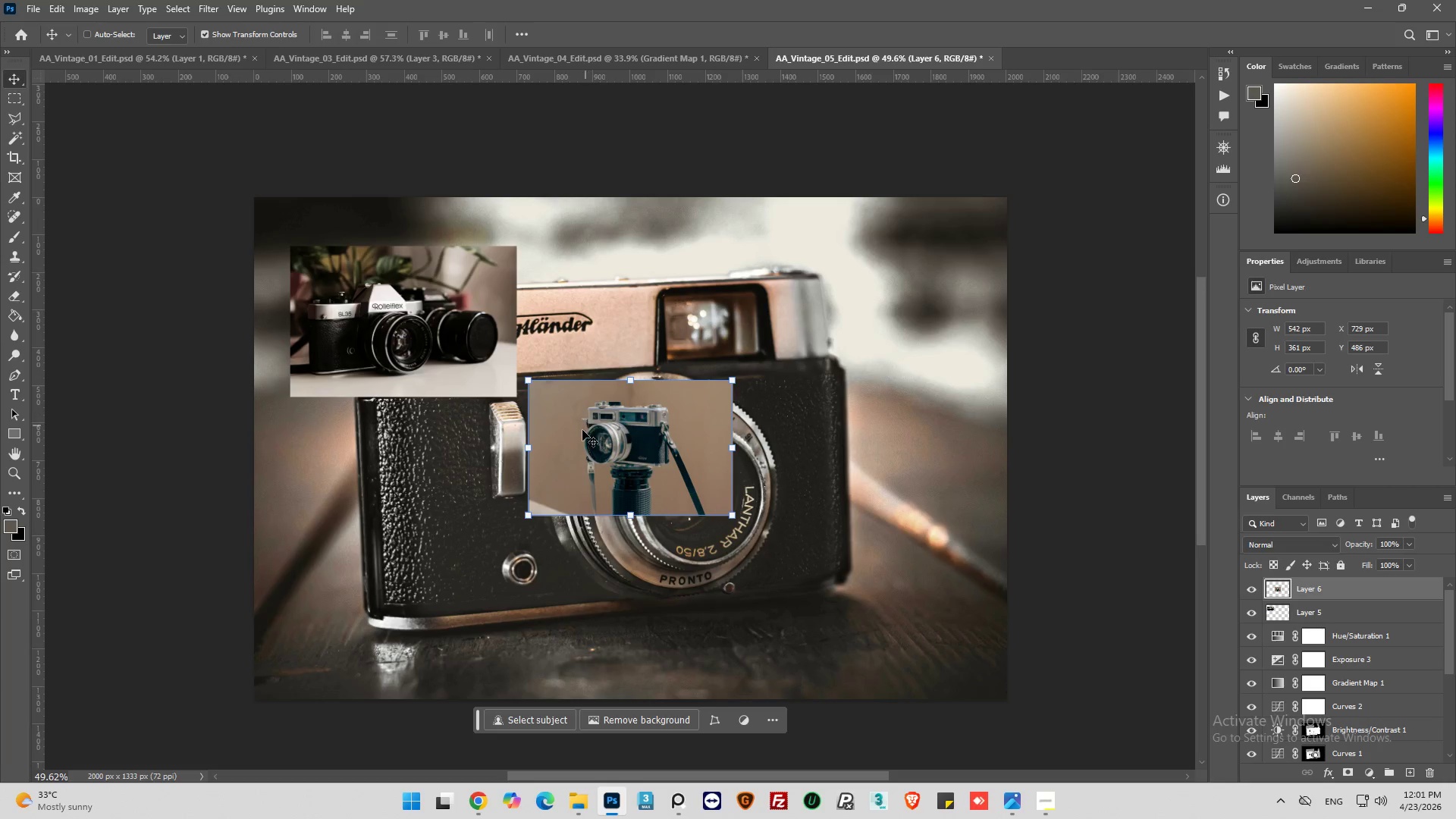 
left_click_drag(start_coordinate=[617, 442], to_coordinate=[624, 278])
 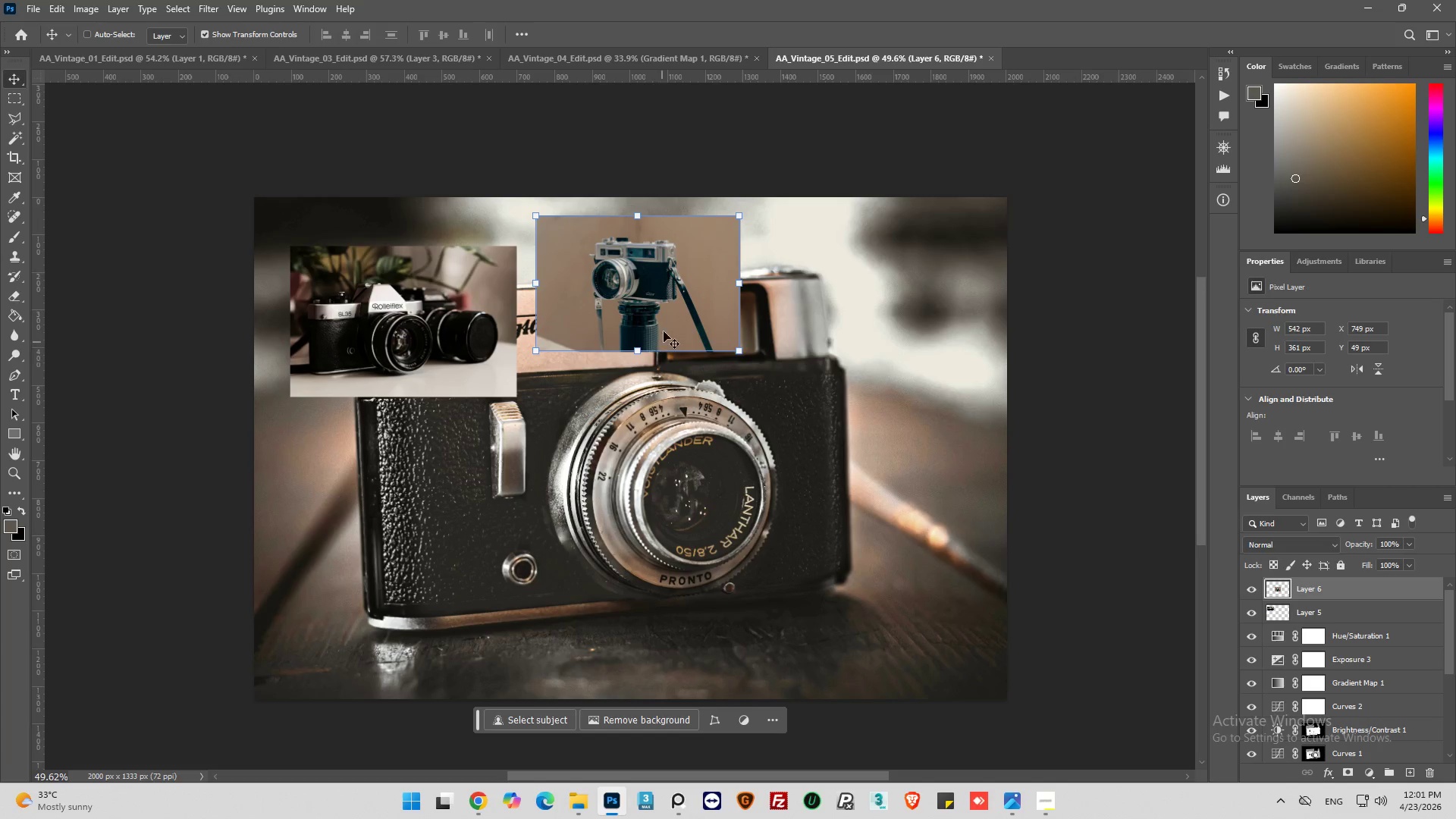 
left_click_drag(start_coordinate=[667, 325], to_coordinate=[629, 642])
 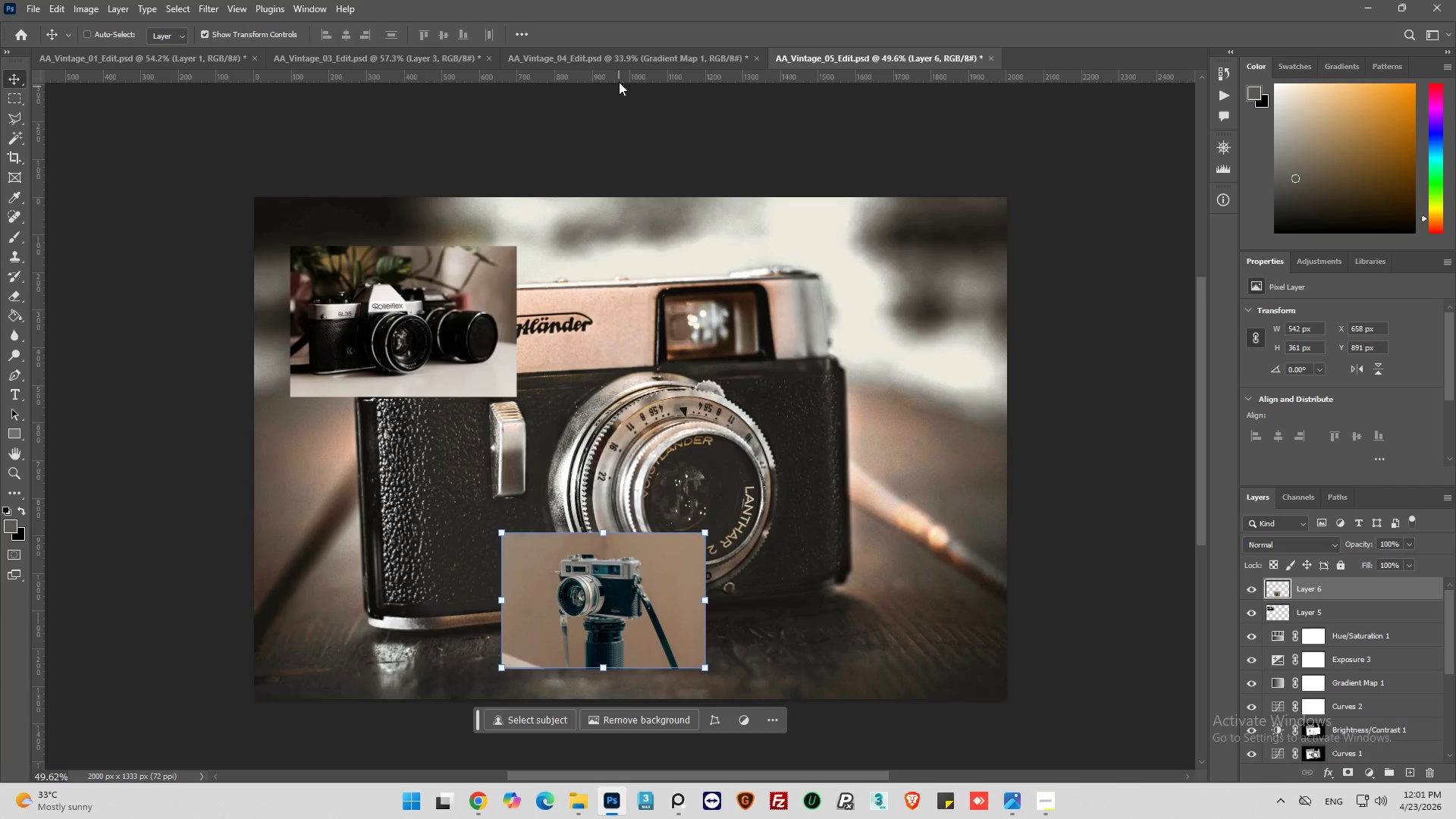 
left_click([625, 54])
 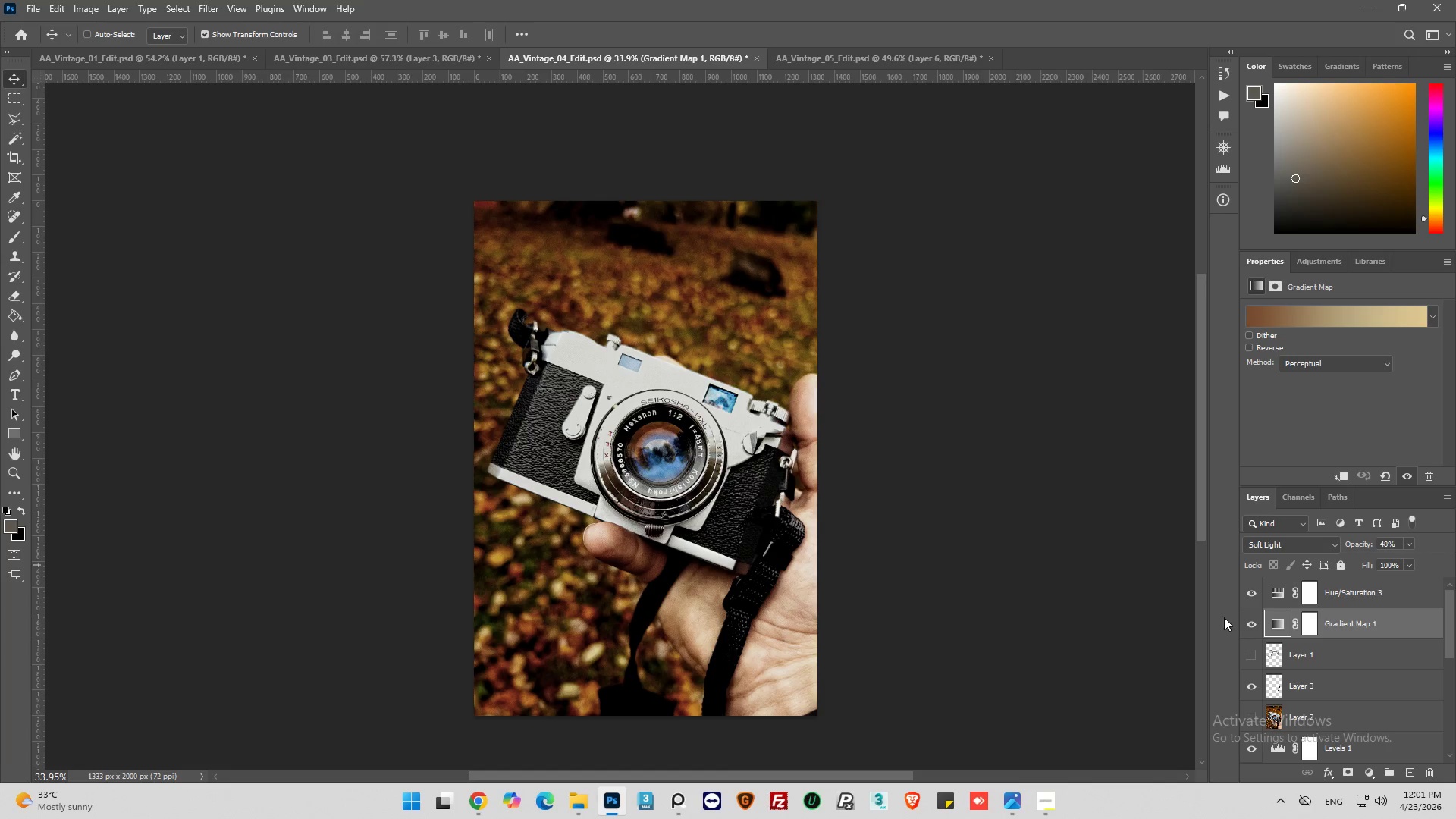 
left_click([1269, 595])
 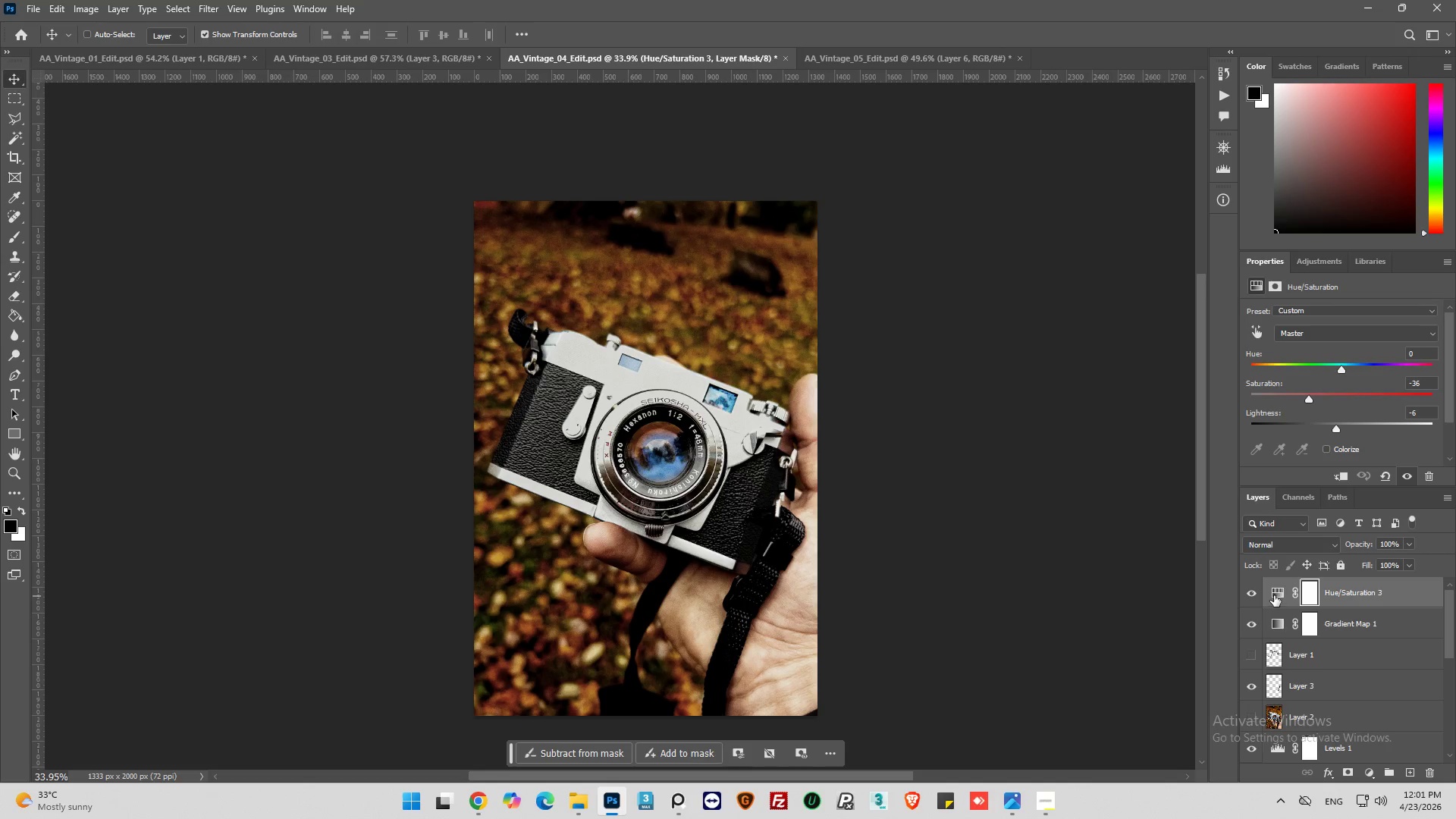 
left_click([1274, 592])
 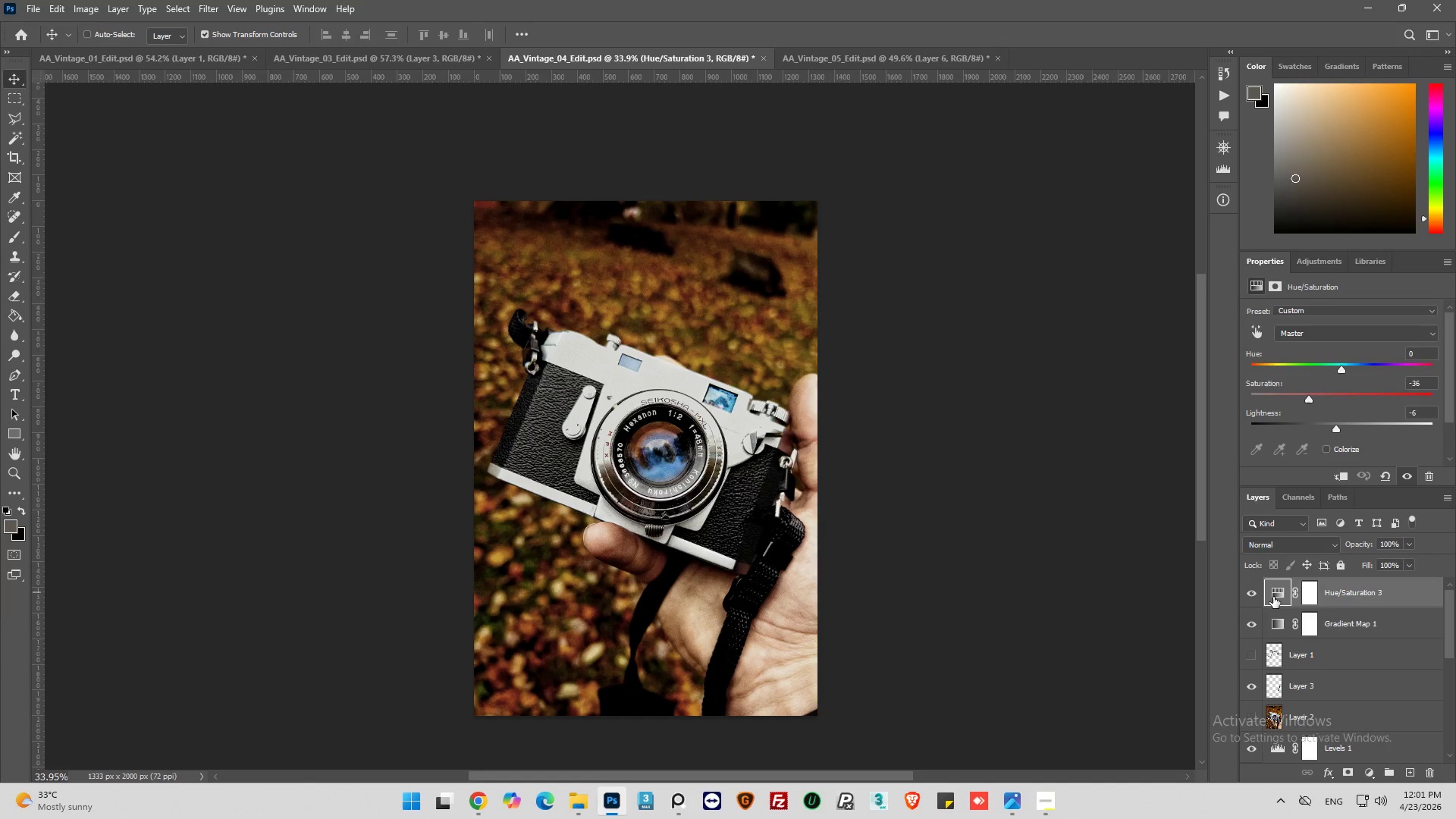 
key(Alt+Control+Shift+E)
 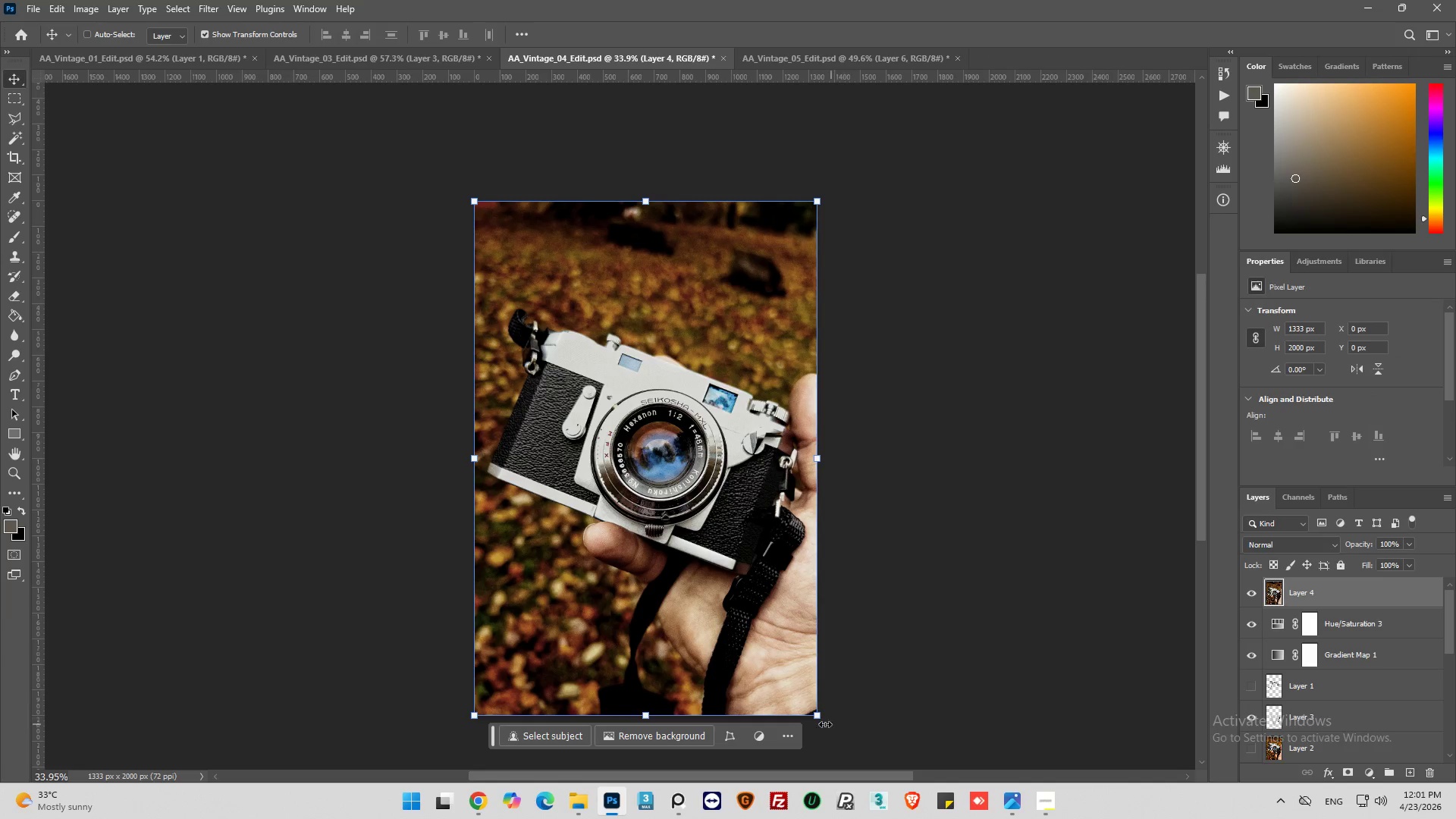 
left_click_drag(start_coordinate=[821, 717], to_coordinate=[694, 369])
 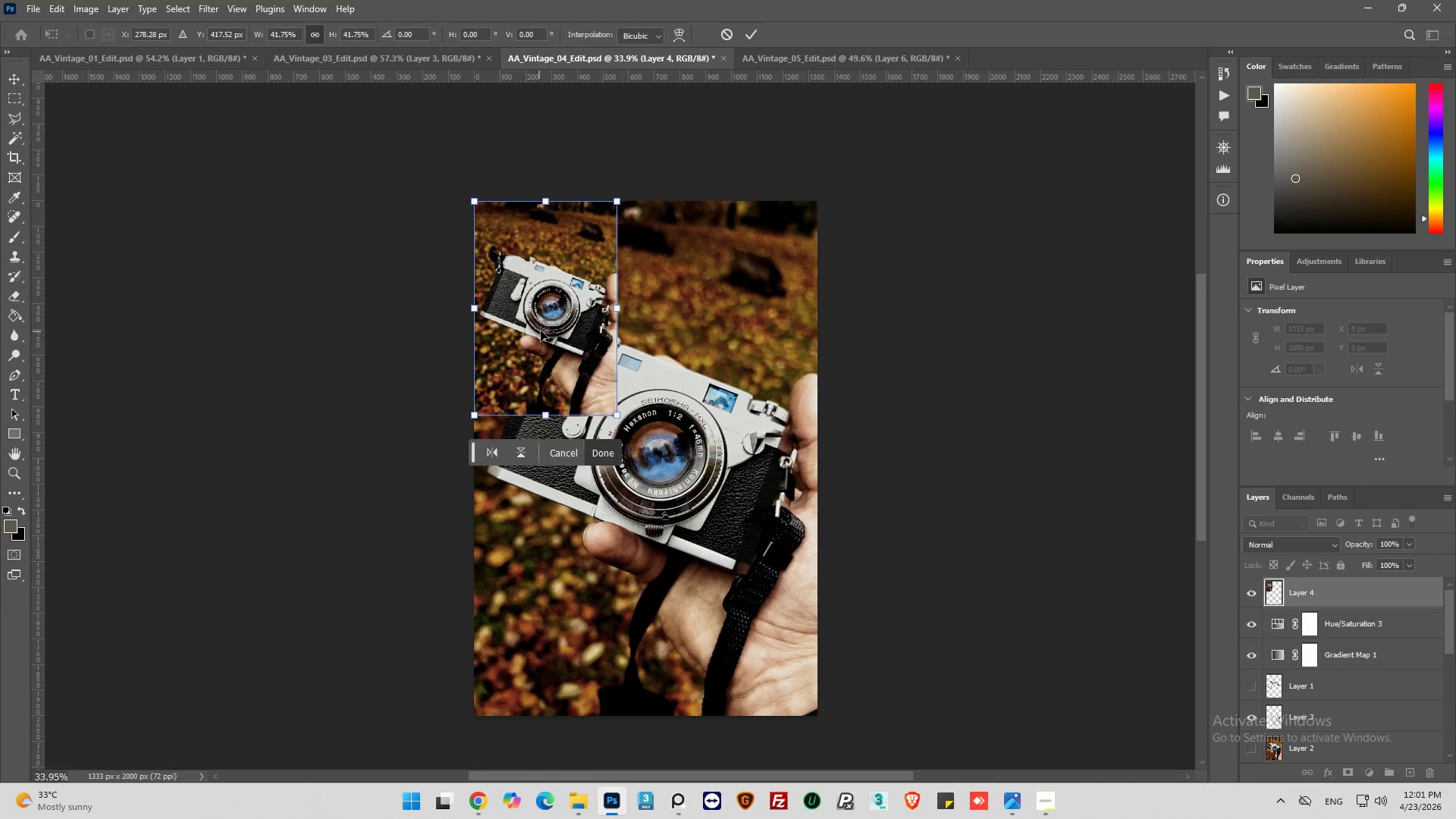 
left_click_drag(start_coordinate=[541, 329], to_coordinate=[653, 474])
 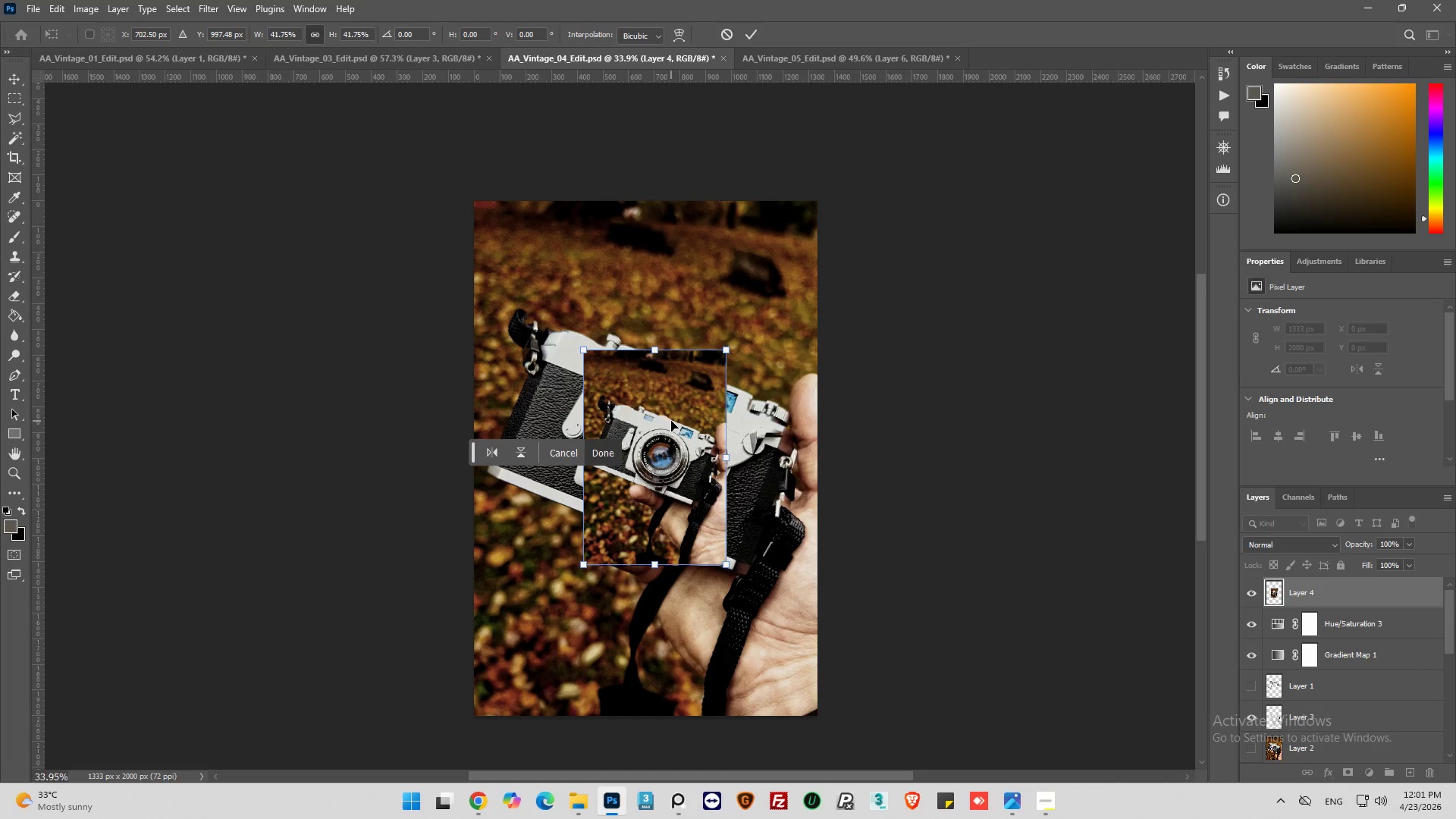 
key(Control+C)
 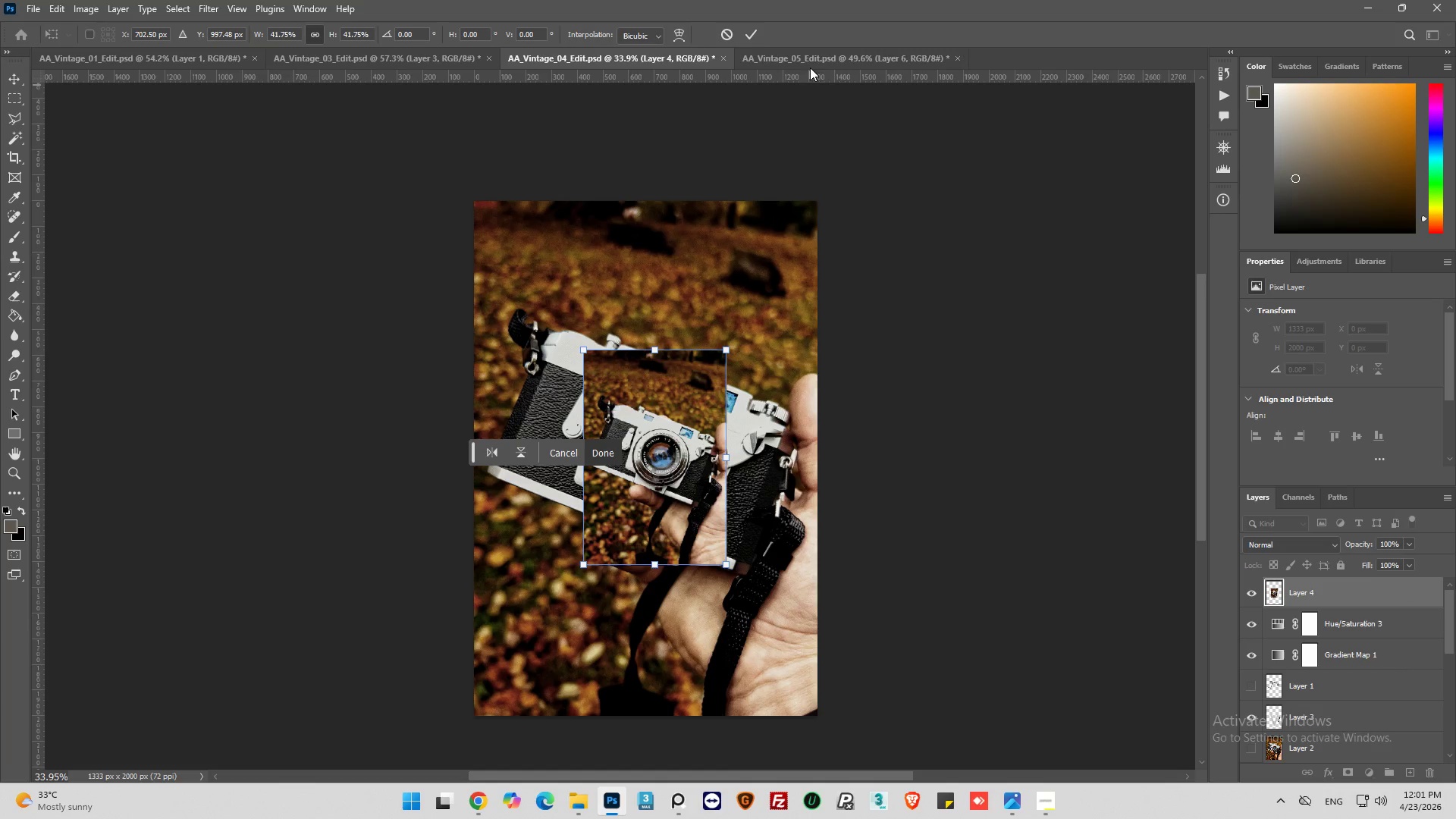 
left_click([812, 53])
 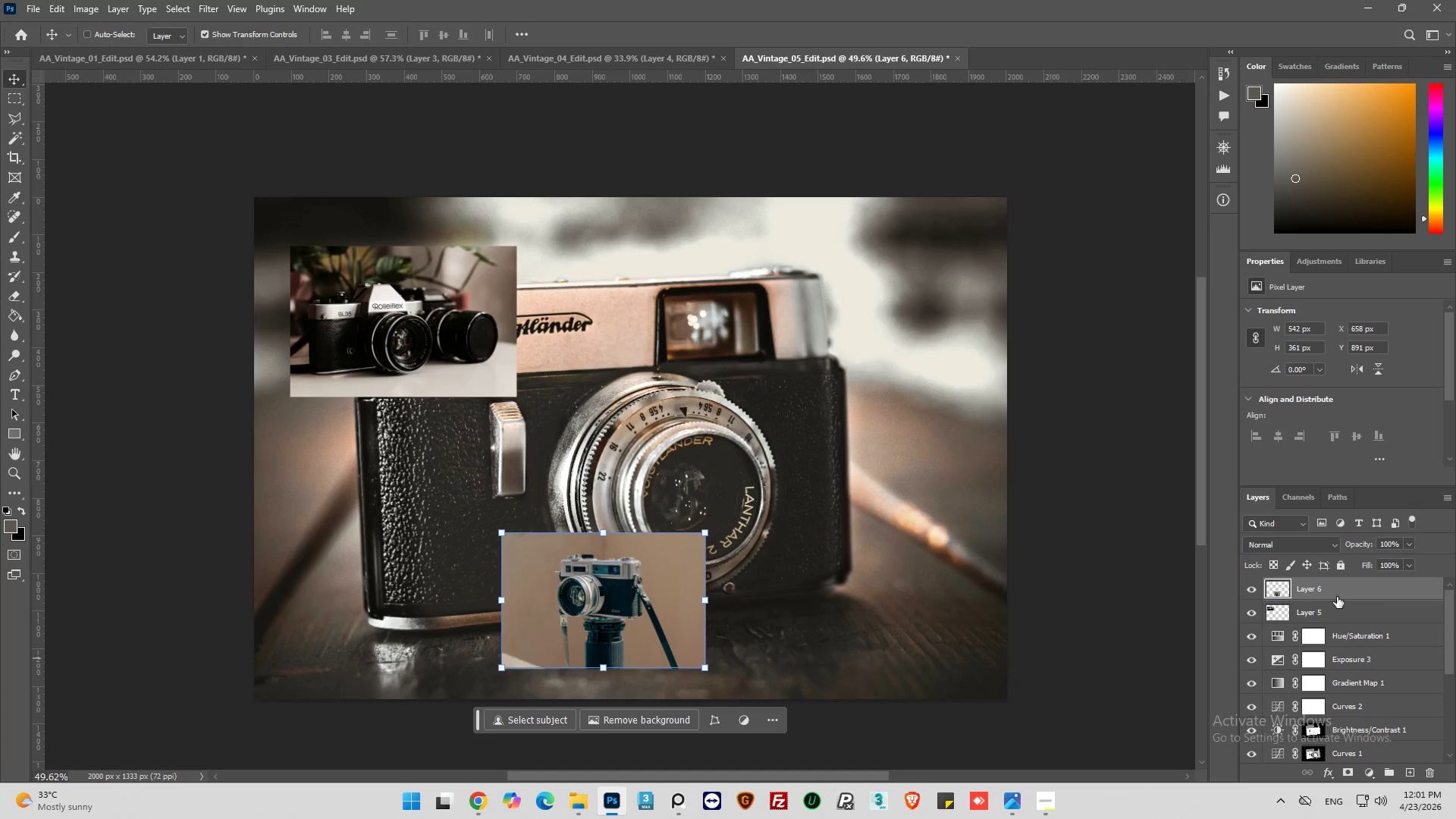 
key(Control+V)
 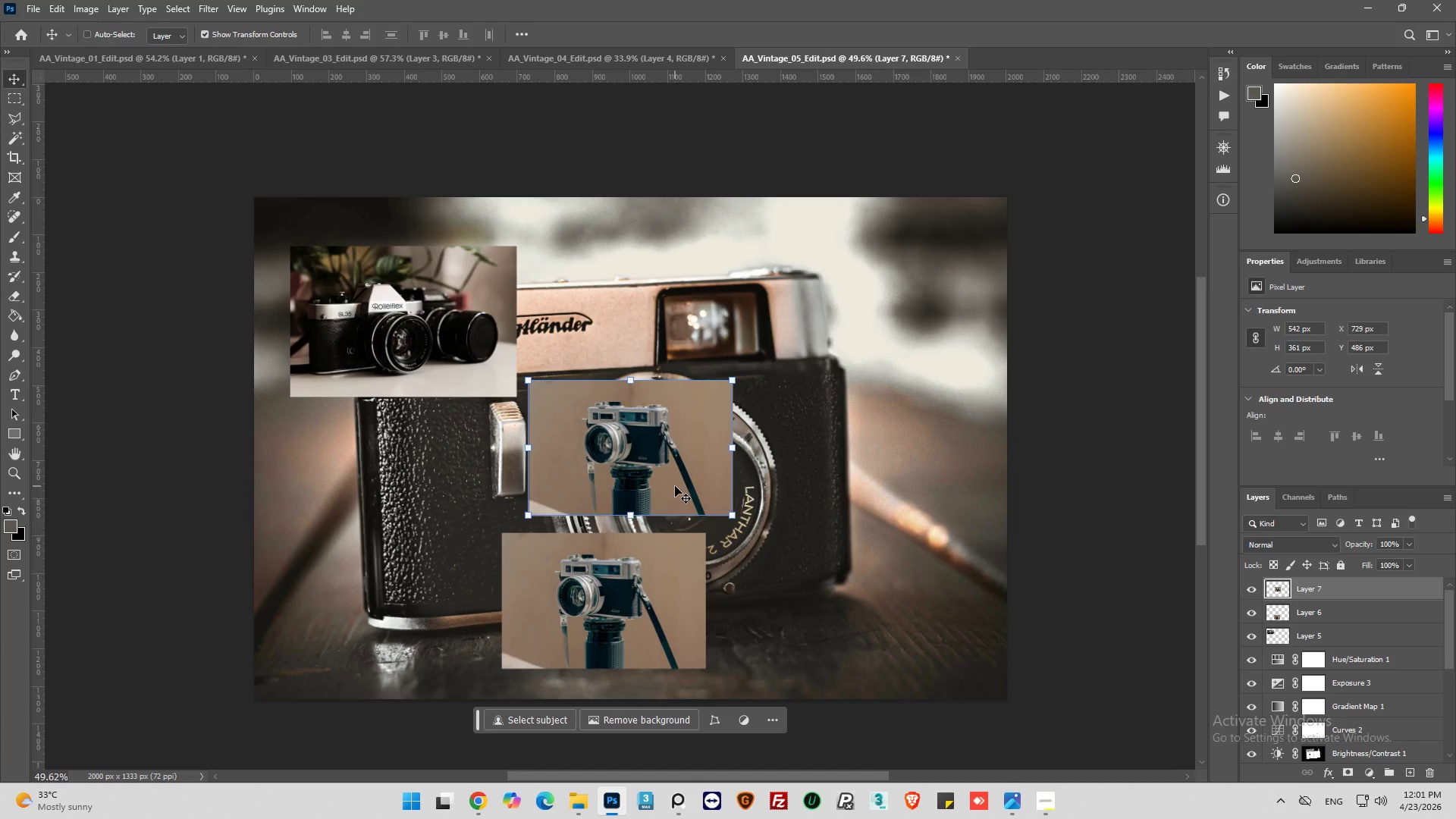 
key(Control+Z)
 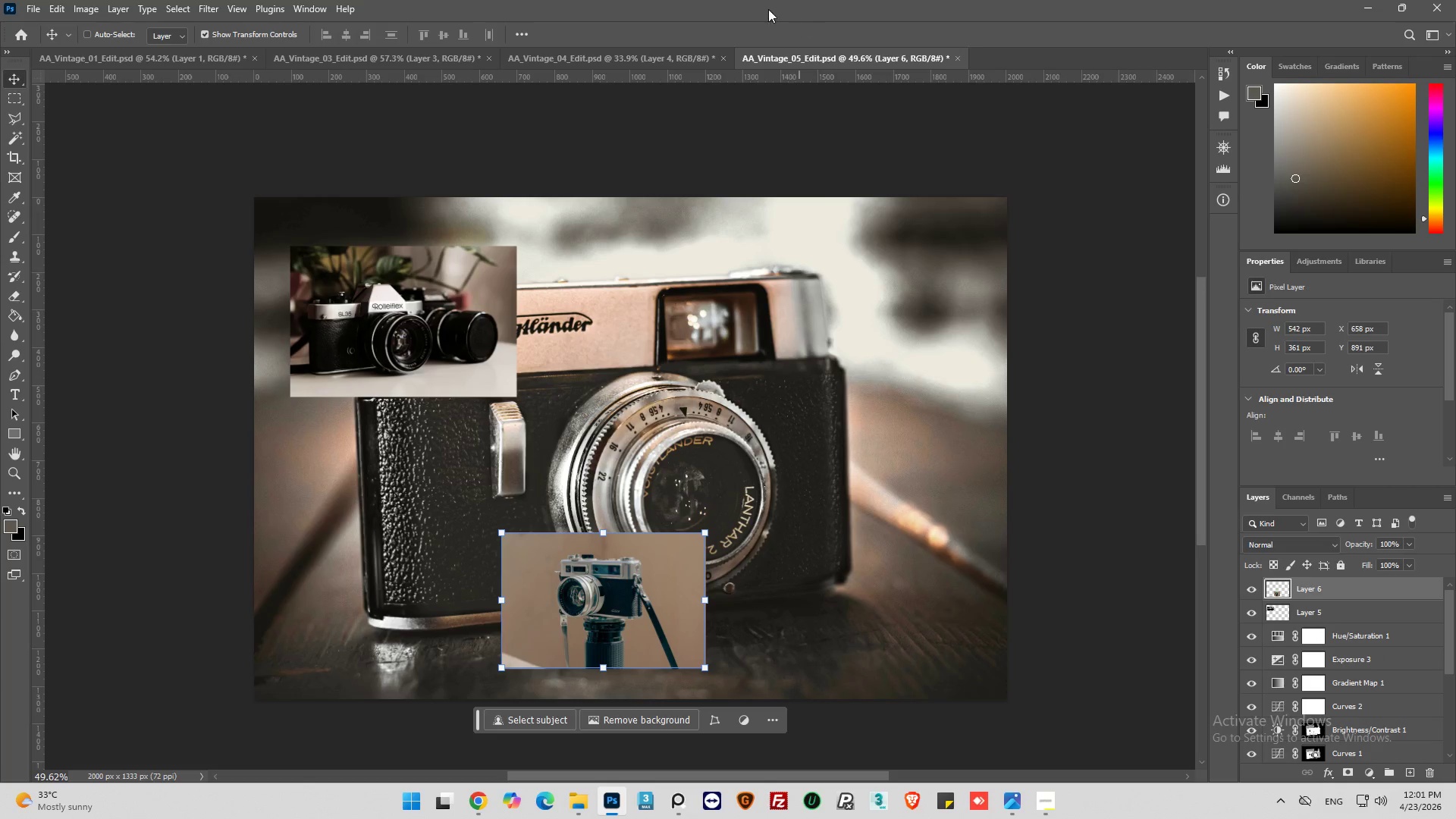 
left_click([666, 50])
 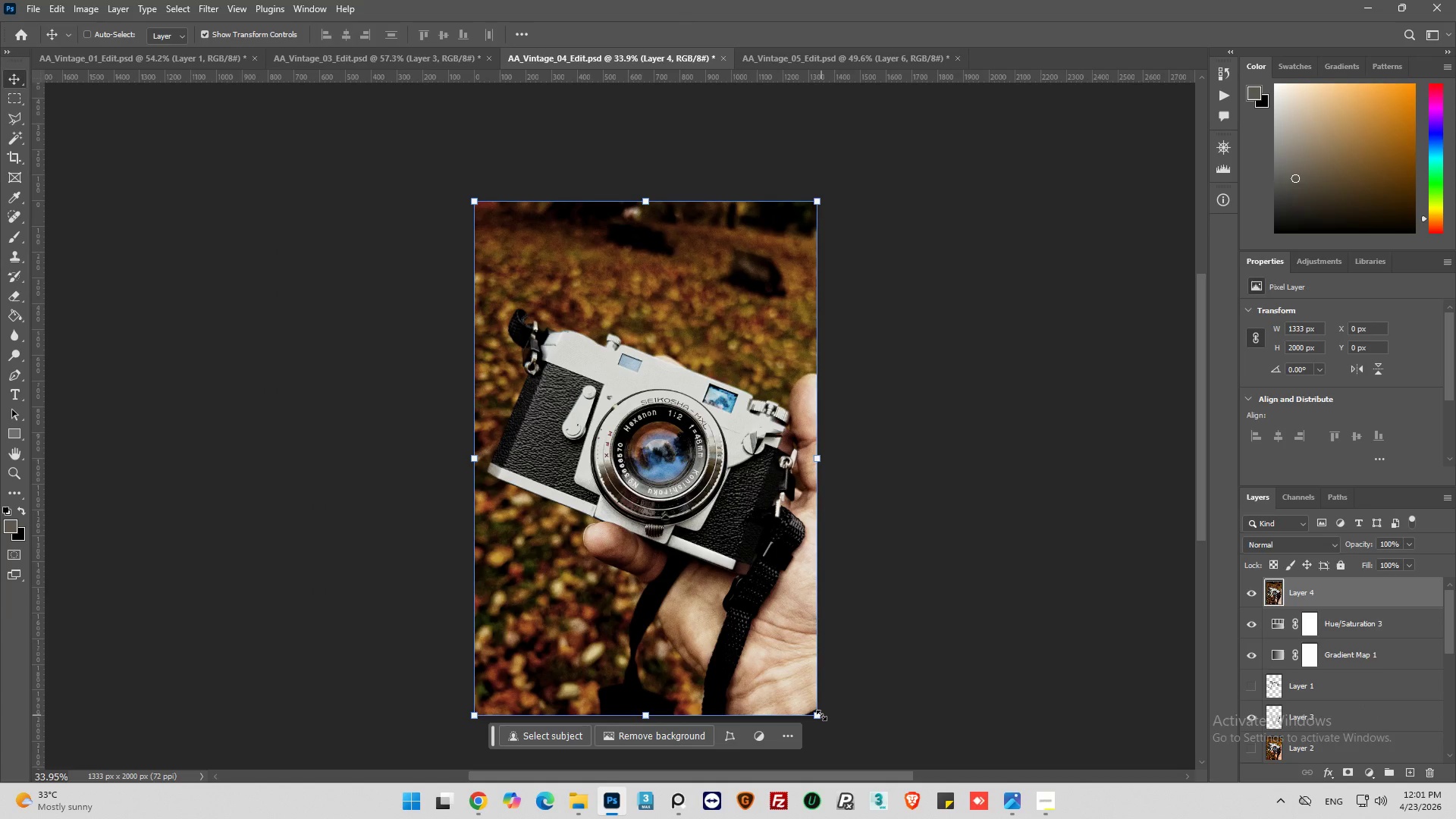 
wait(6.11)
 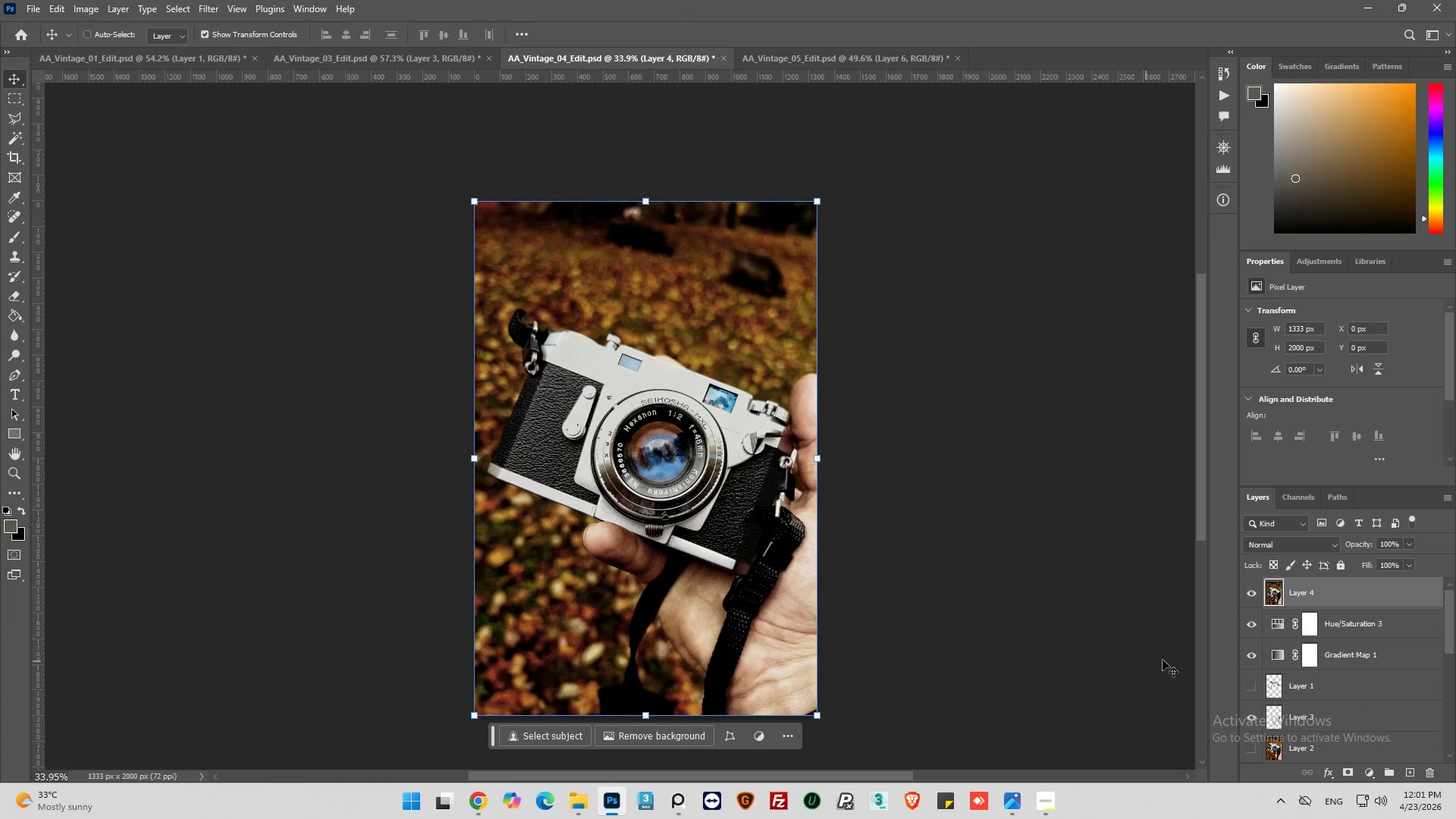 
left_click_drag(start_coordinate=[815, 714], to_coordinate=[664, 371])
 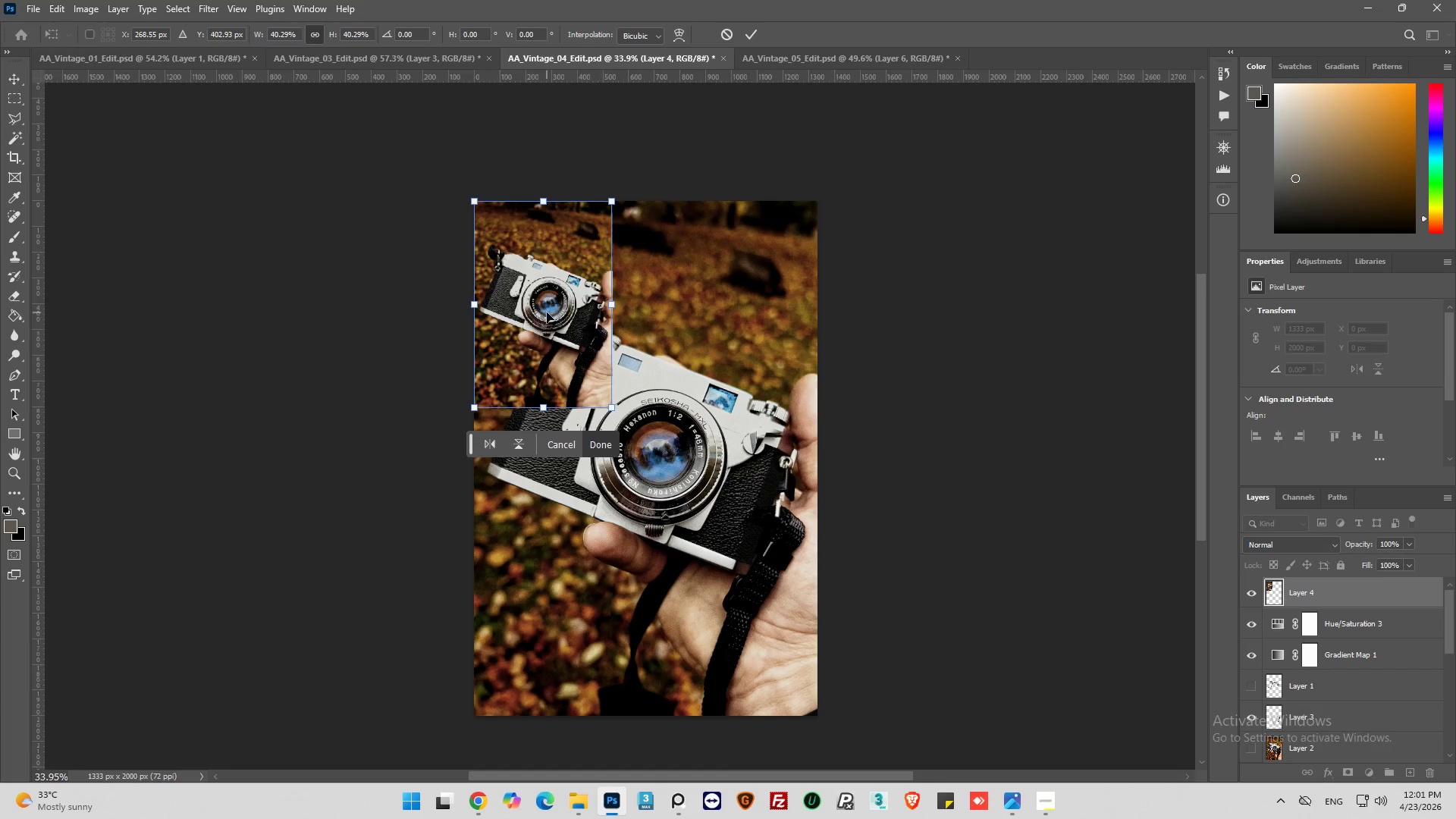 
left_click_drag(start_coordinate=[547, 312], to_coordinate=[629, 485])
 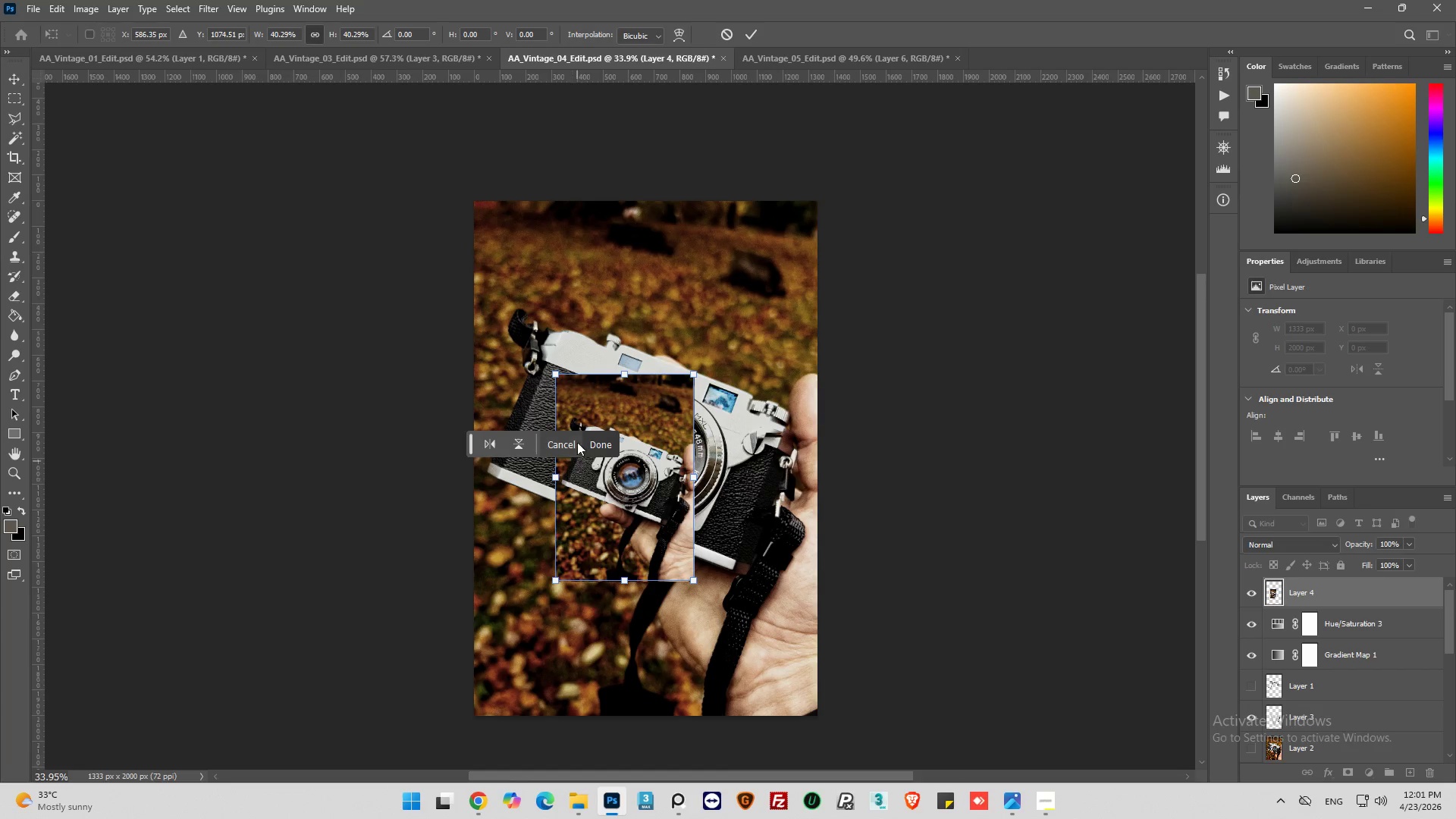 
left_click([595, 445])
 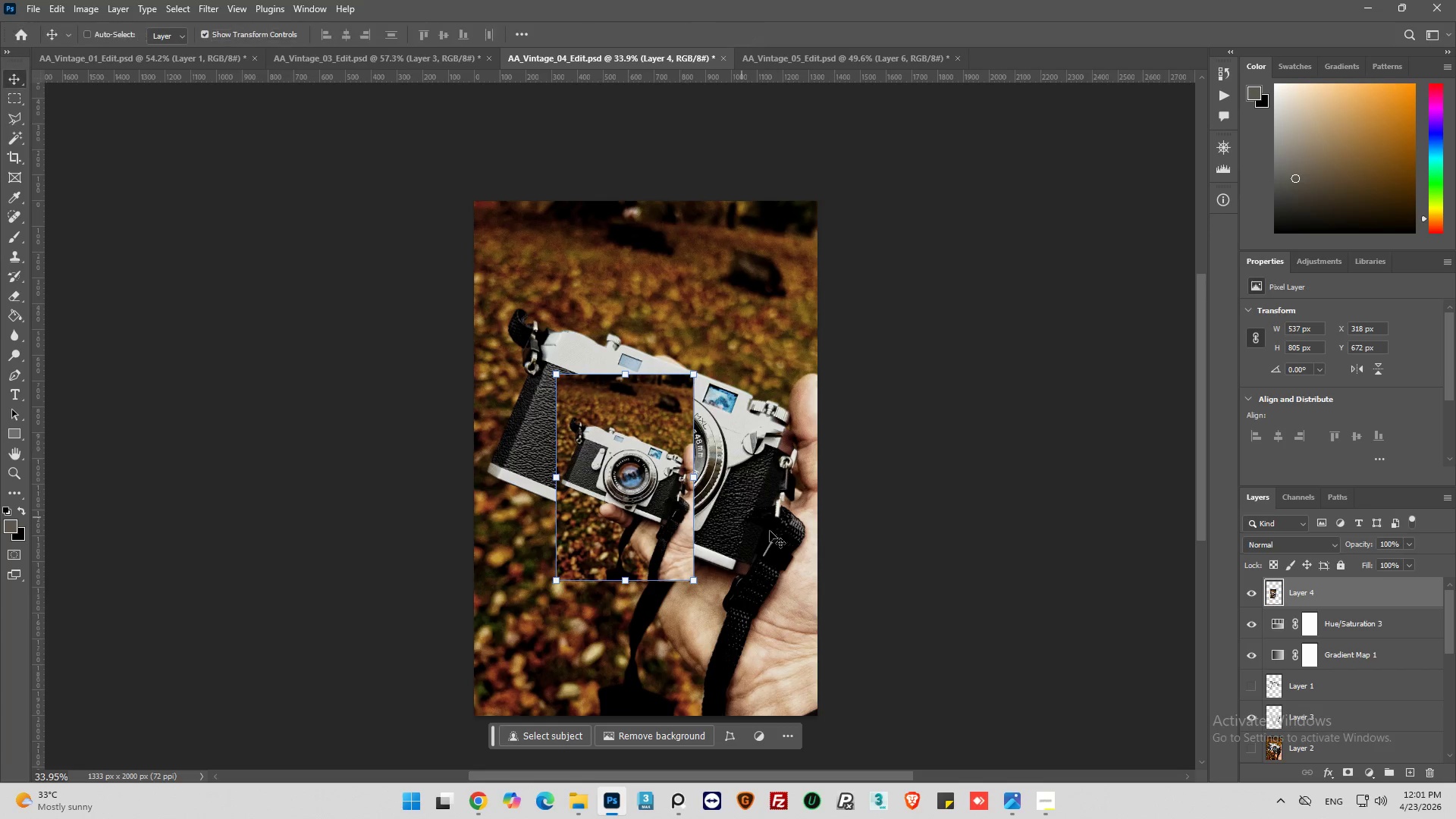 
hold_key(key=ControlLeft, duration=1.44)
 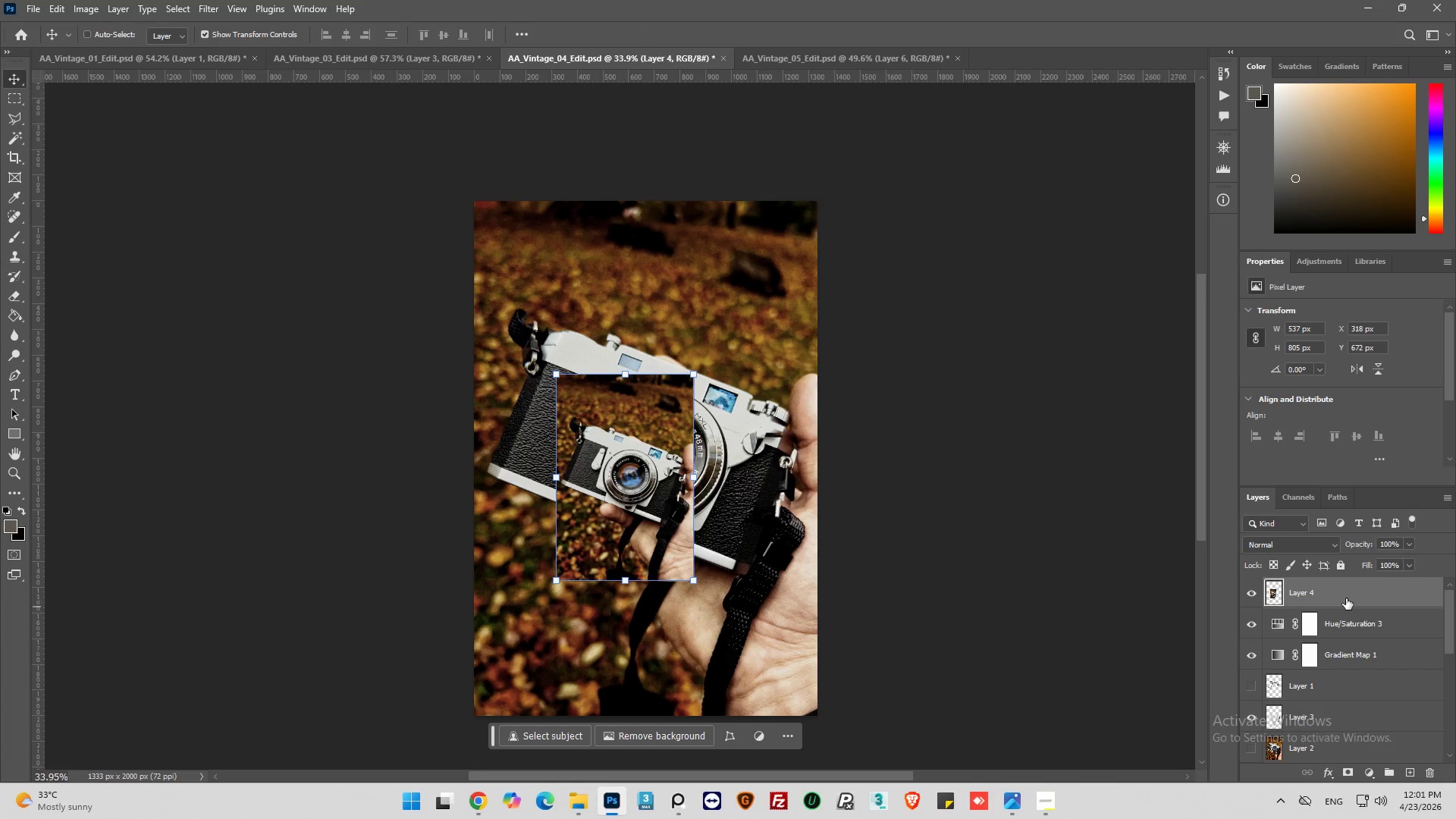 
left_click([1347, 598])
 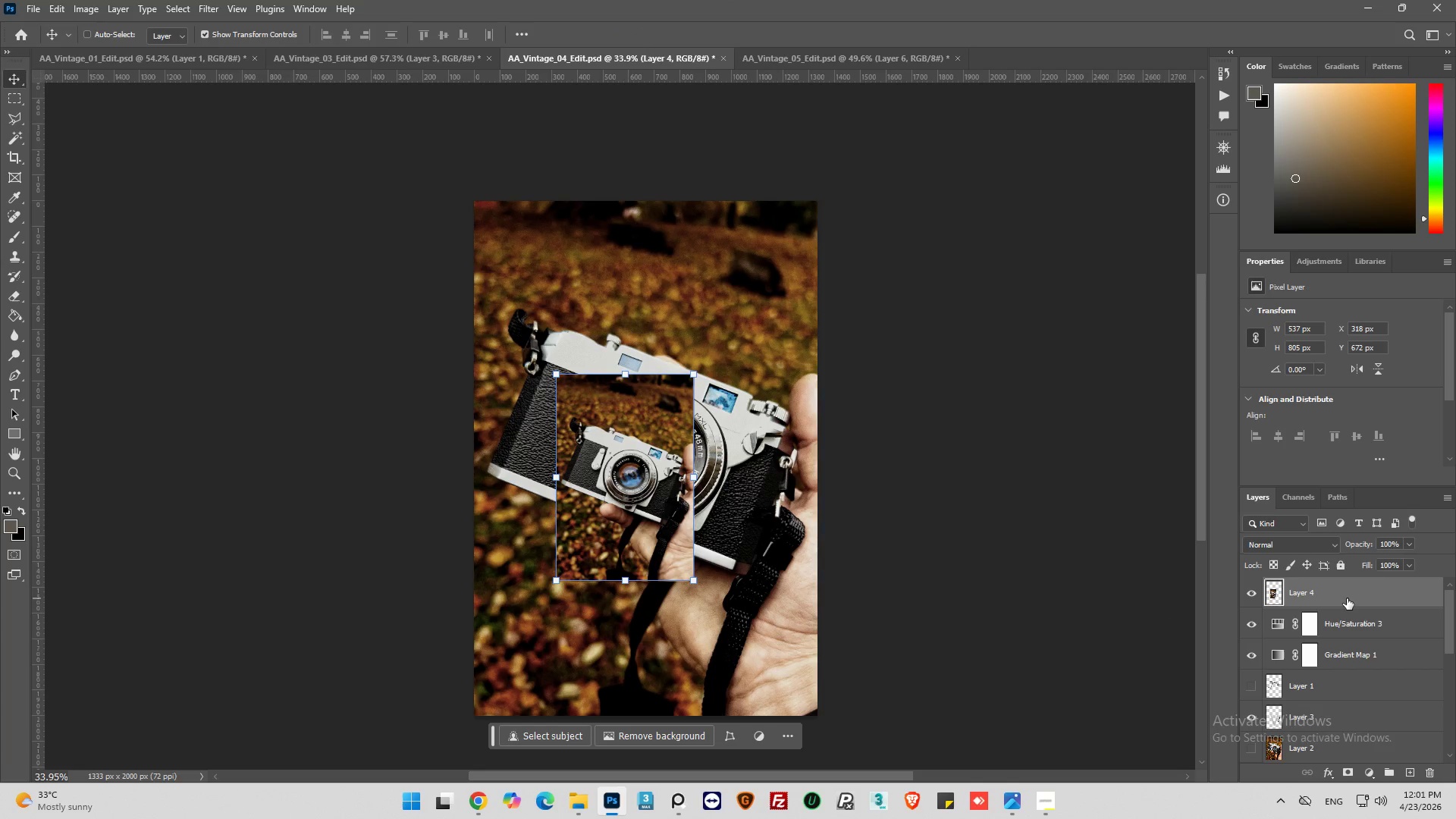 
key(Control+C)
 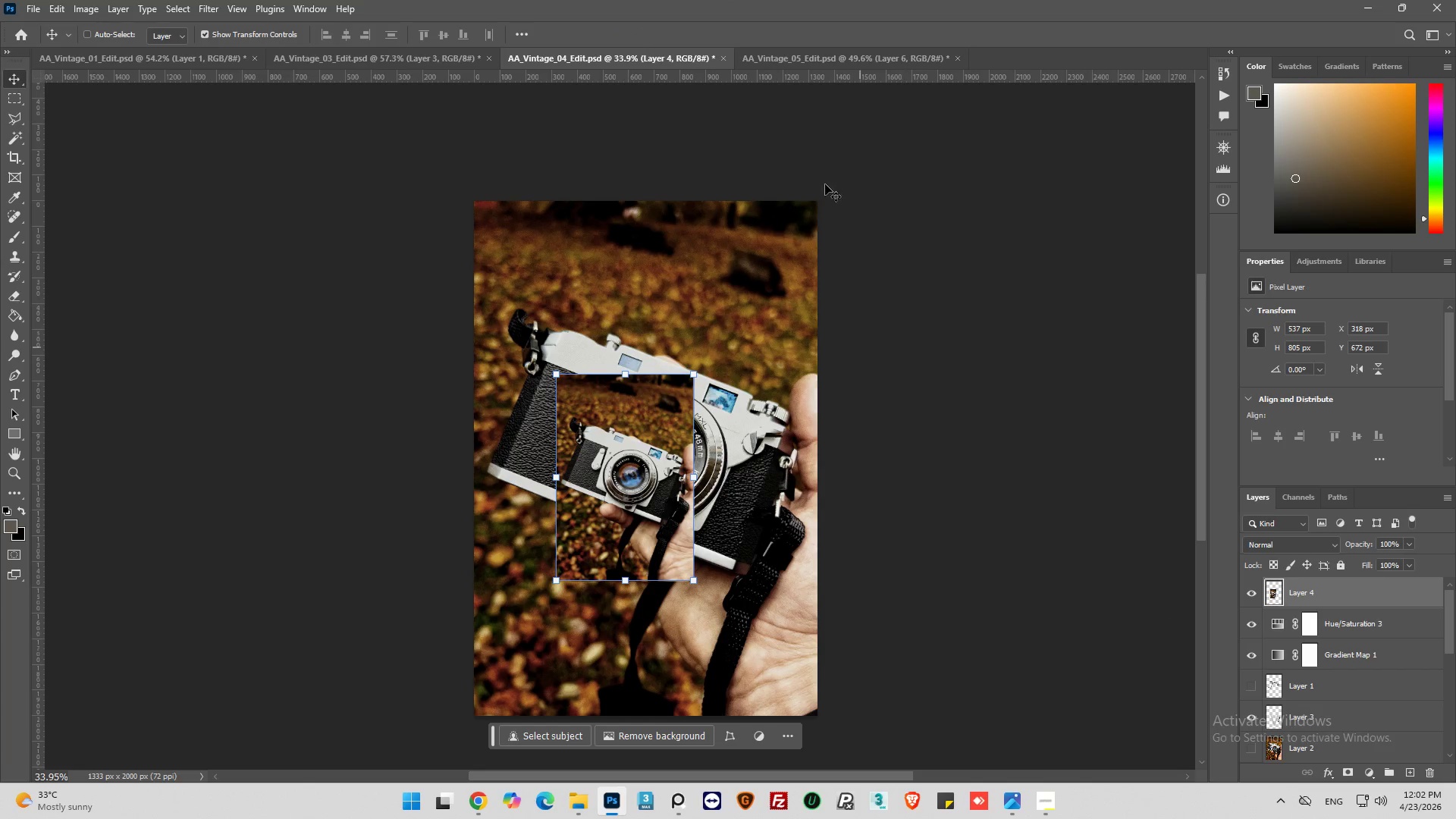 
left_click([833, 49])
 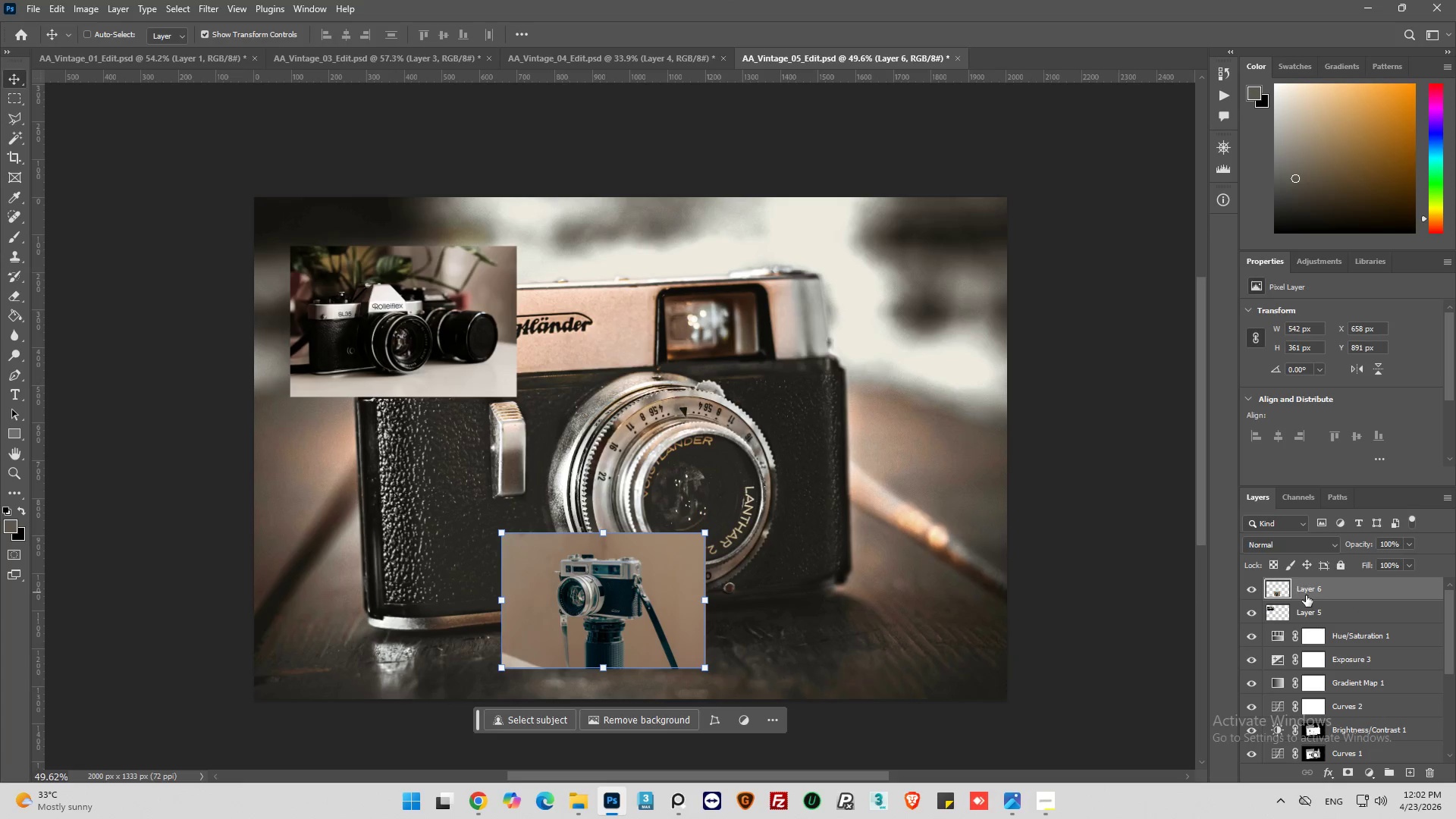 
left_click([1316, 586])
 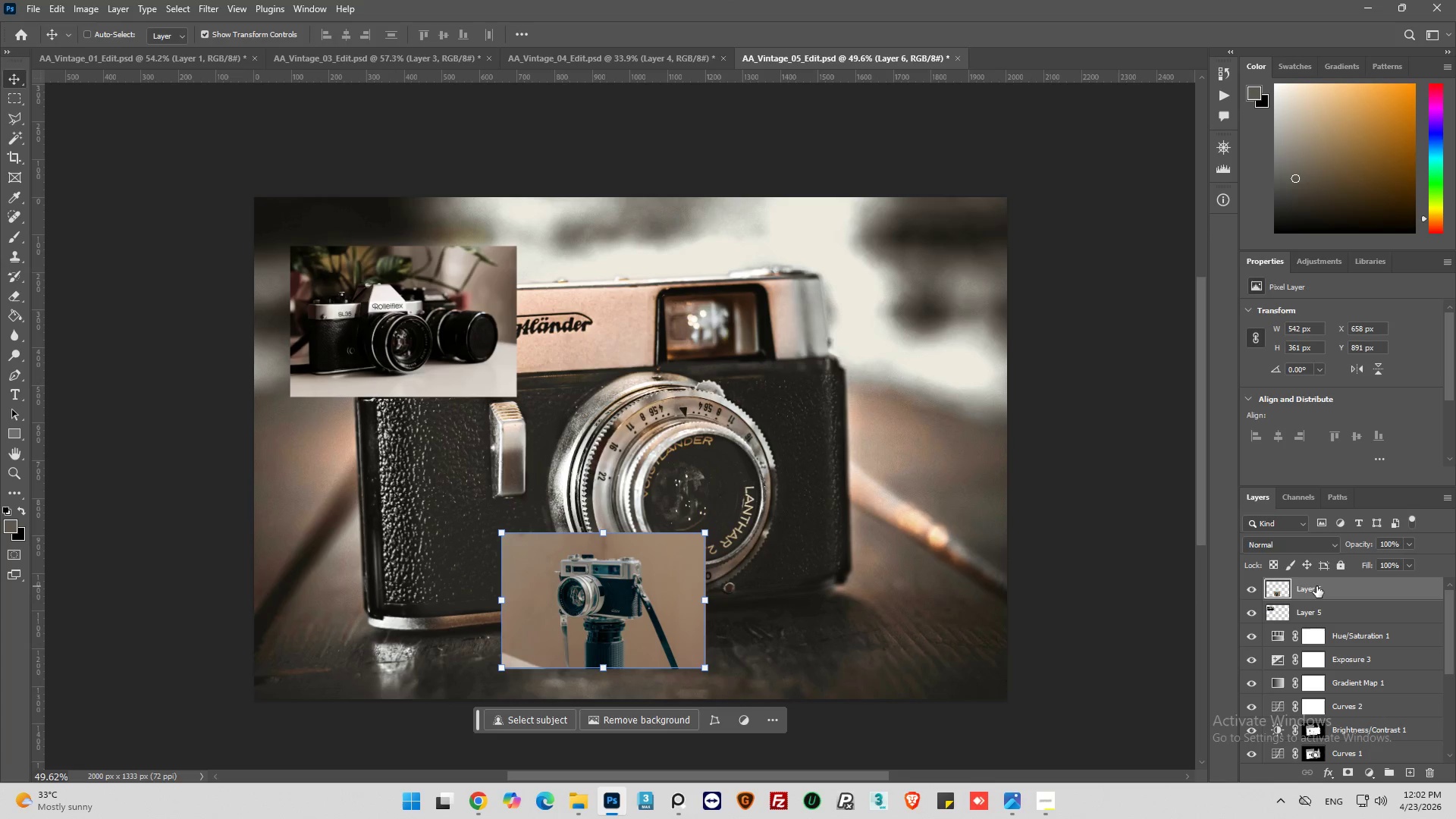 
key(Control+V)
 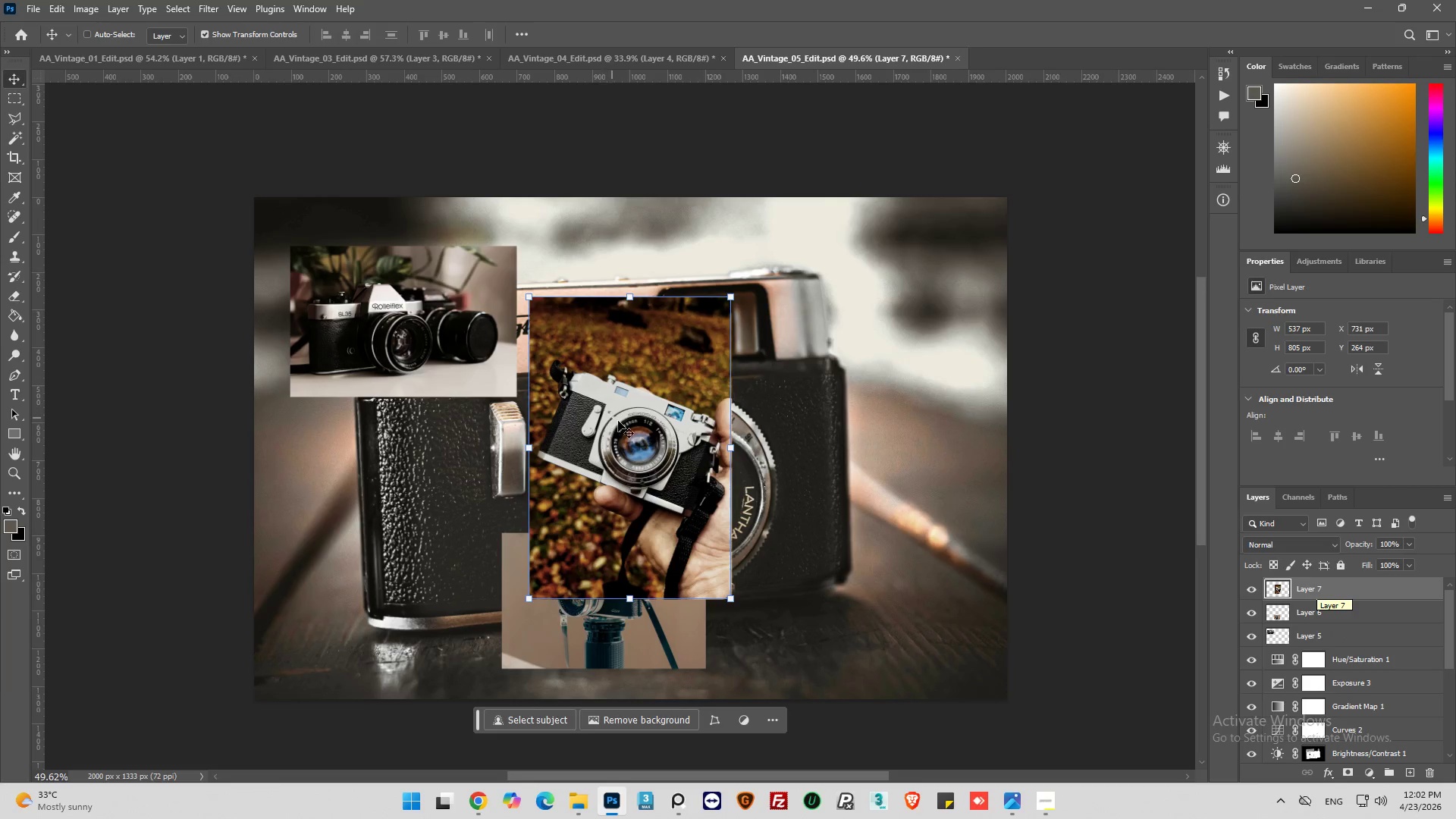 
left_click_drag(start_coordinate=[641, 444], to_coordinate=[890, 379])
 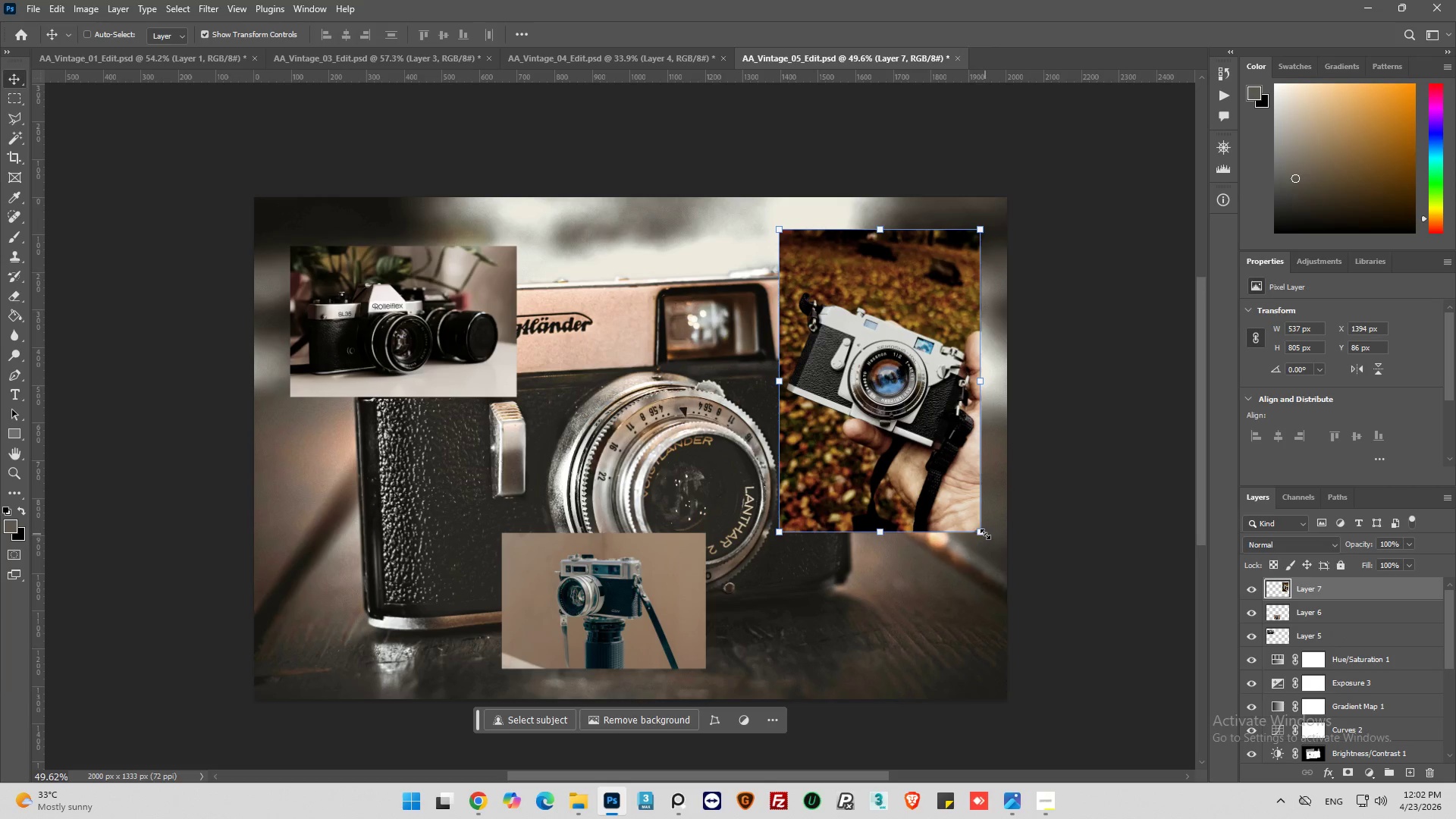 
left_click_drag(start_coordinate=[985, 533], to_coordinate=[938, 466])
 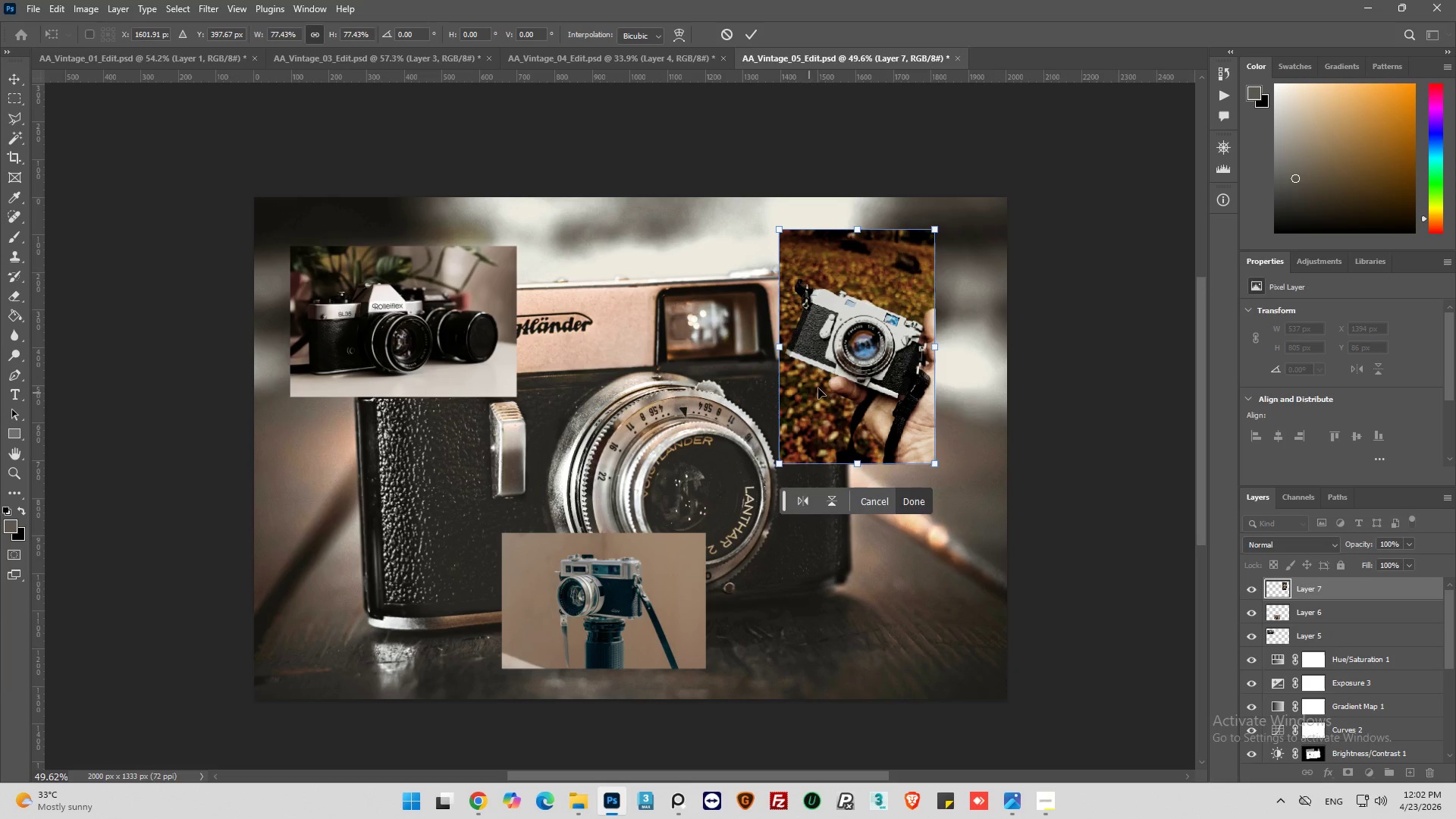 
left_click_drag(start_coordinate=[837, 375], to_coordinate=[874, 371])
 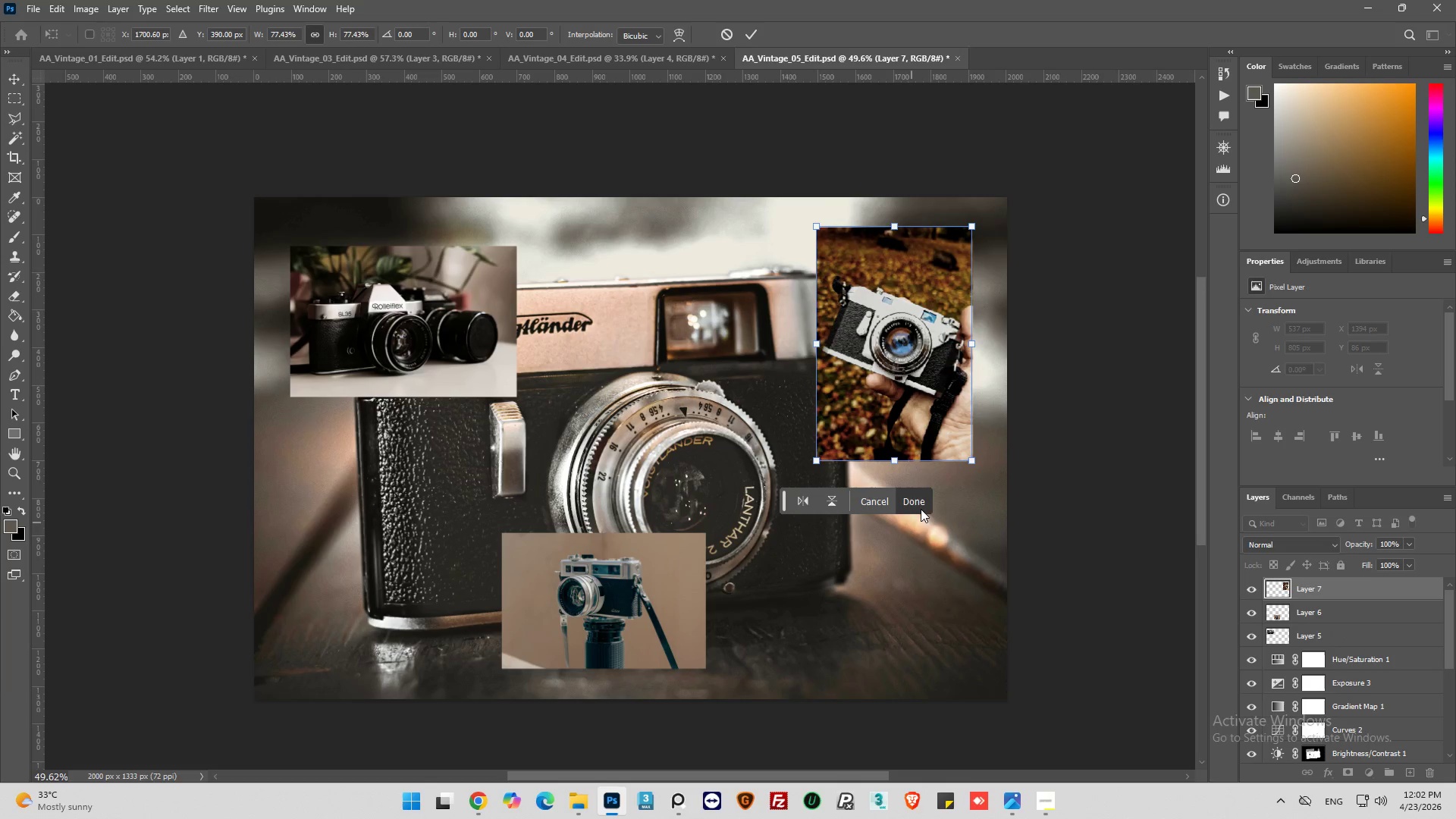 
left_click([921, 503])
 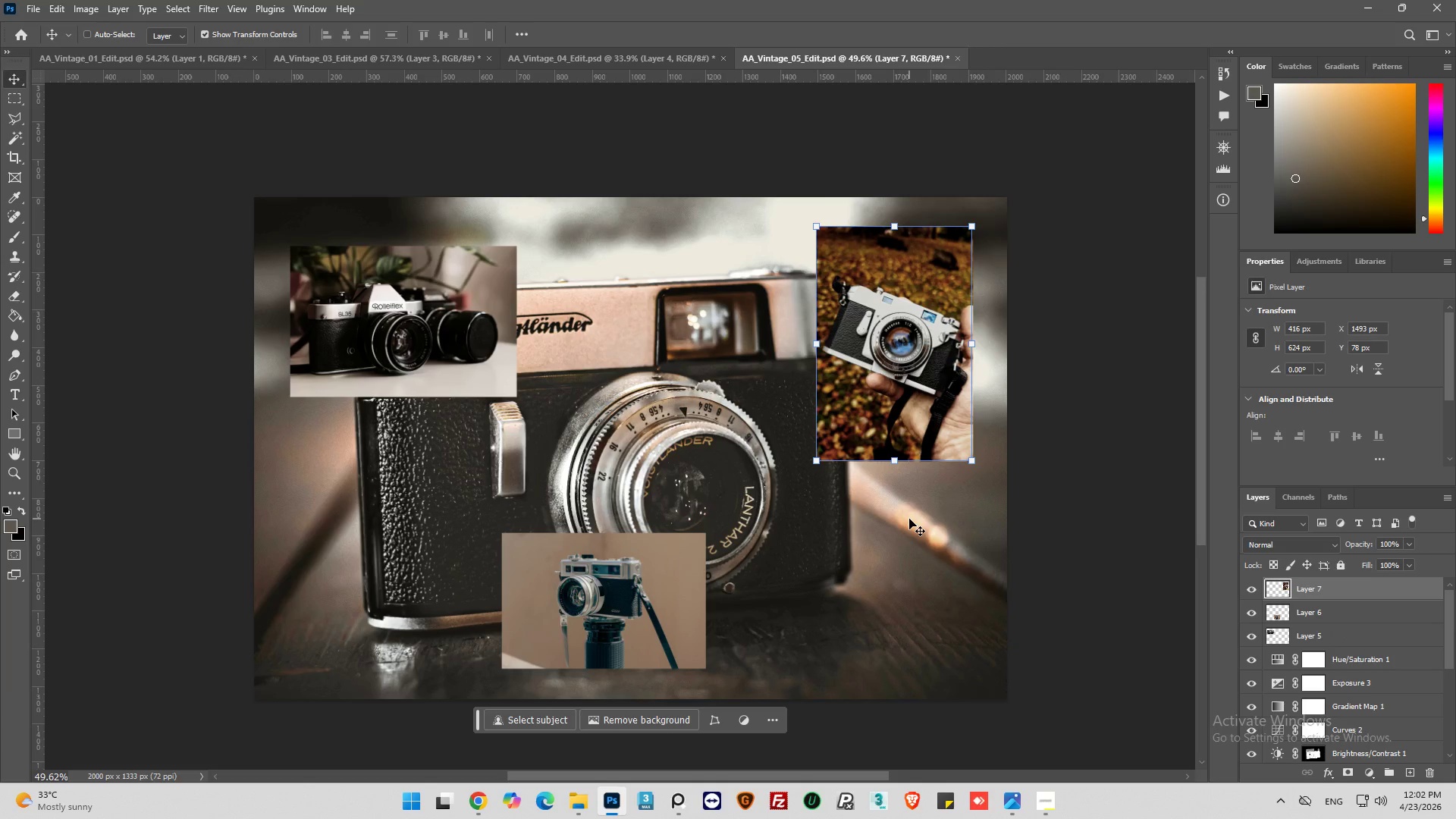 
wait(10.16)
 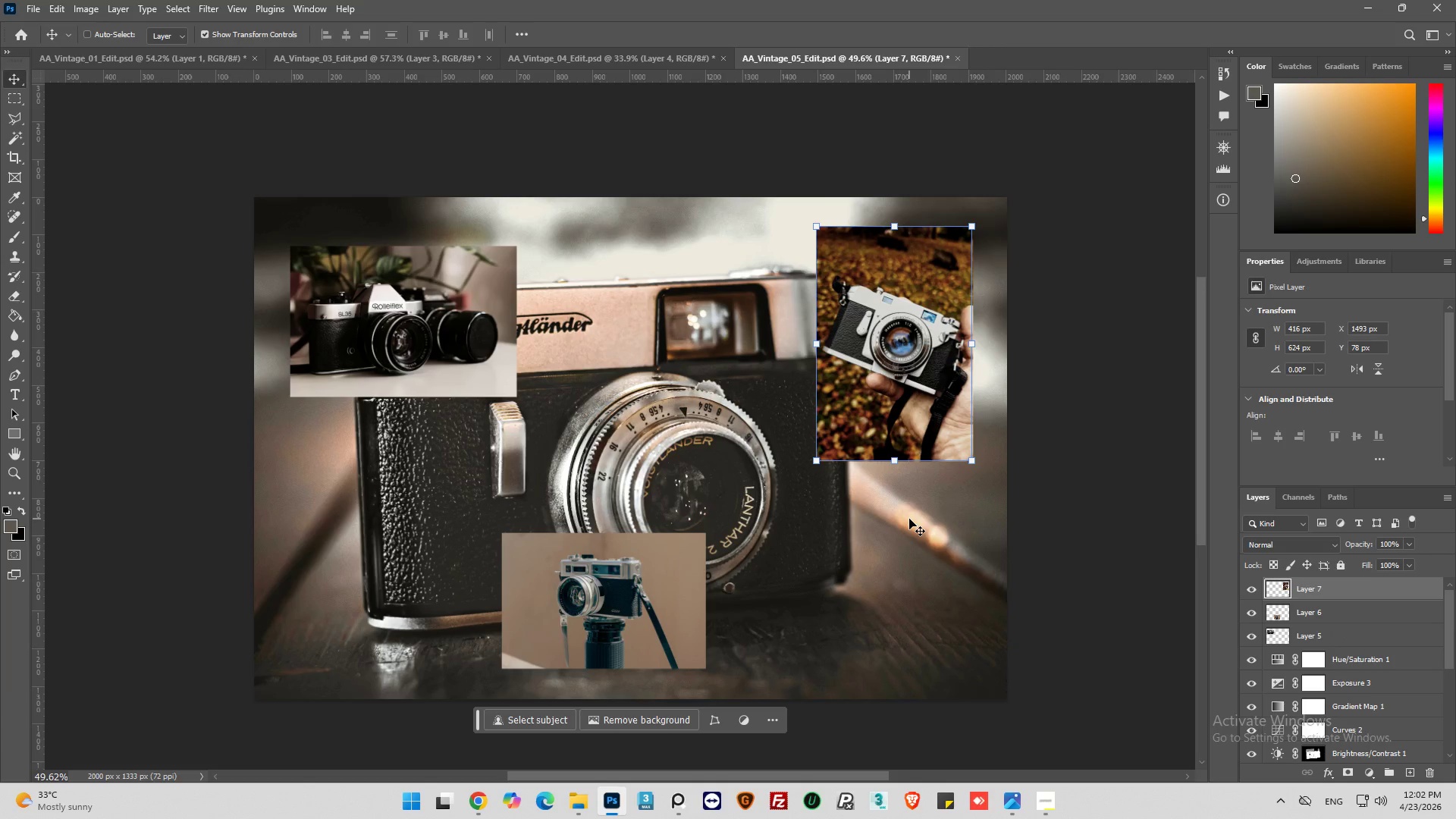 
key(Control+S)
 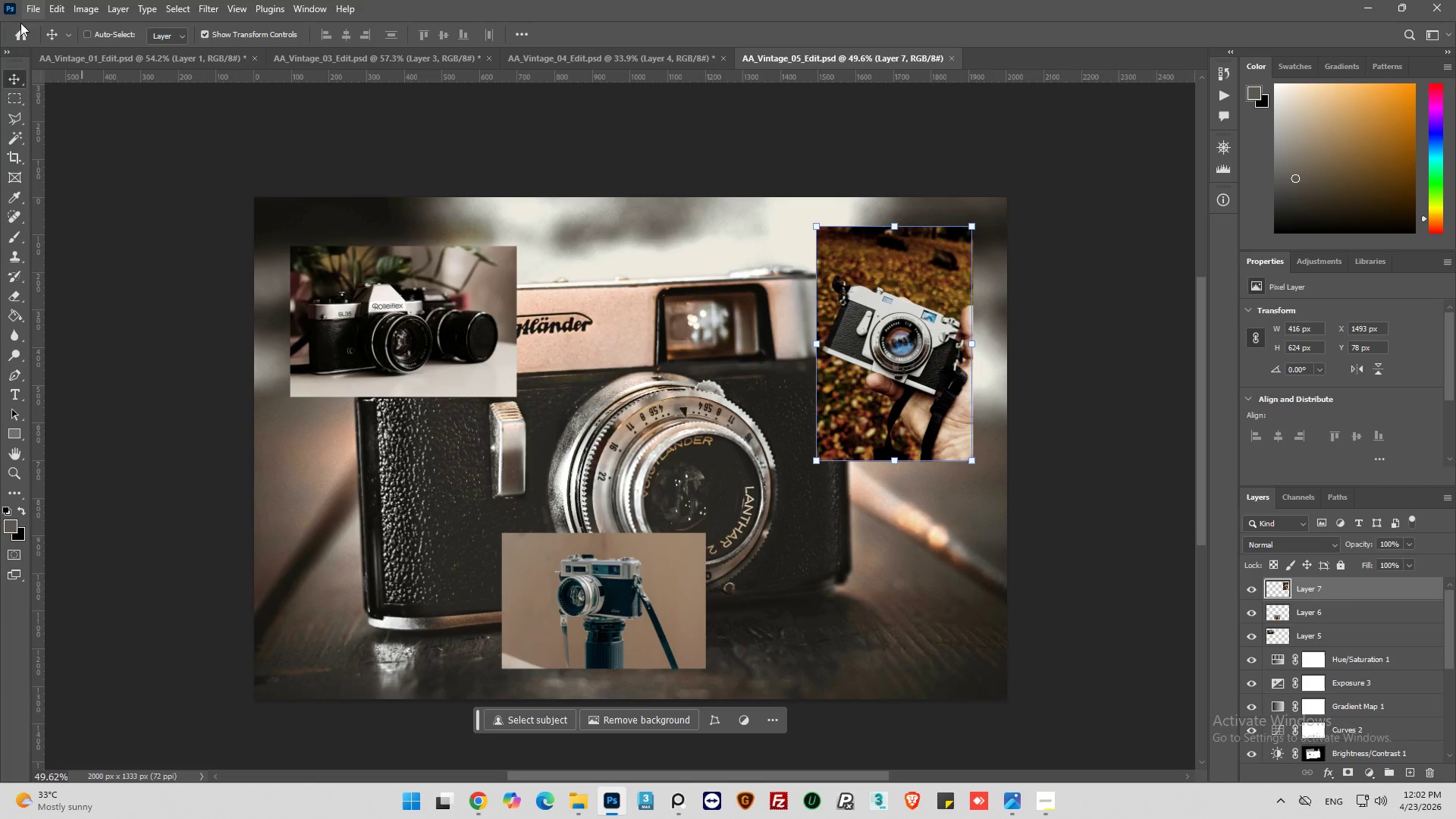 
left_click([9, 98])
 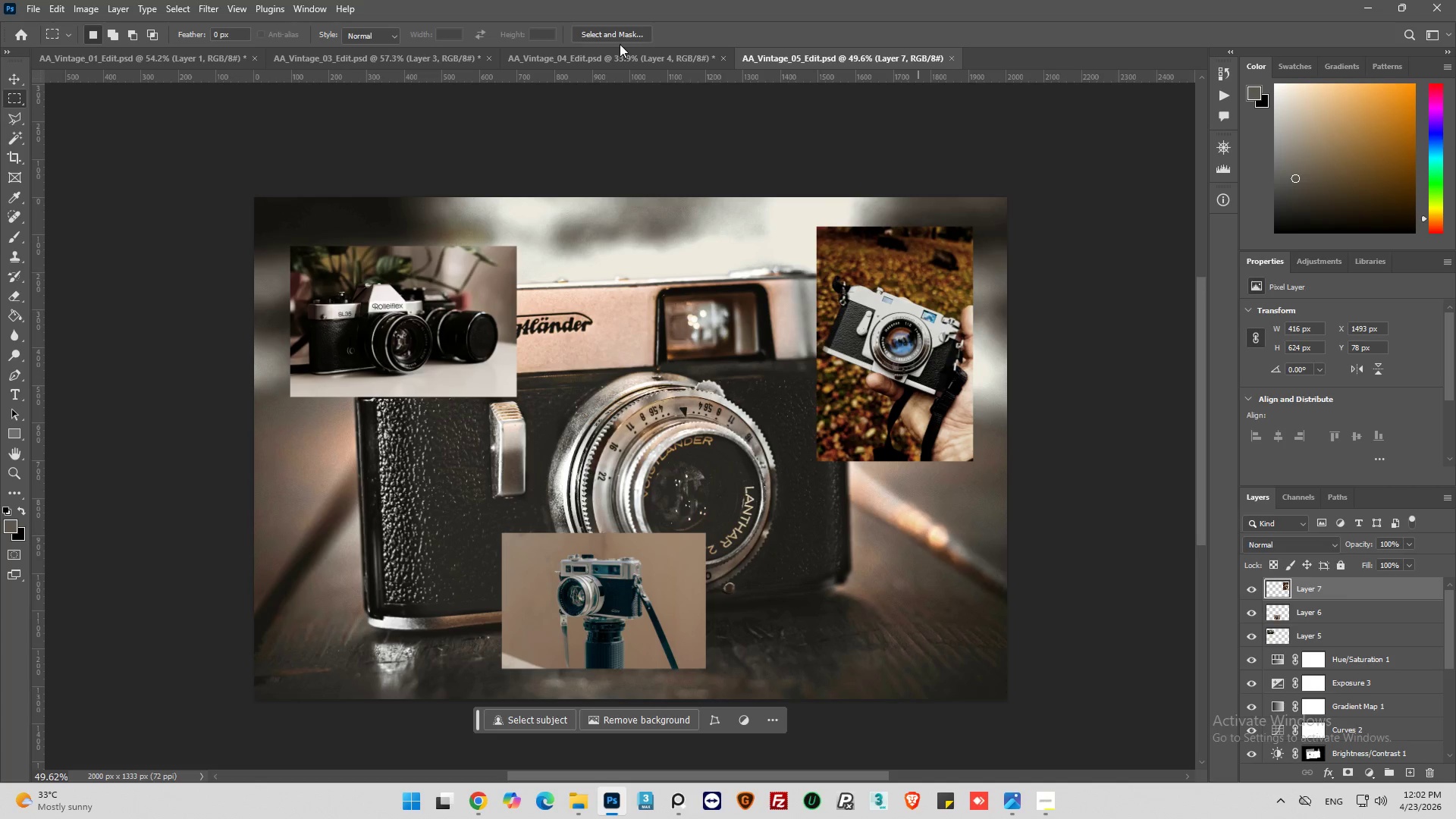 
left_click([619, 55])
 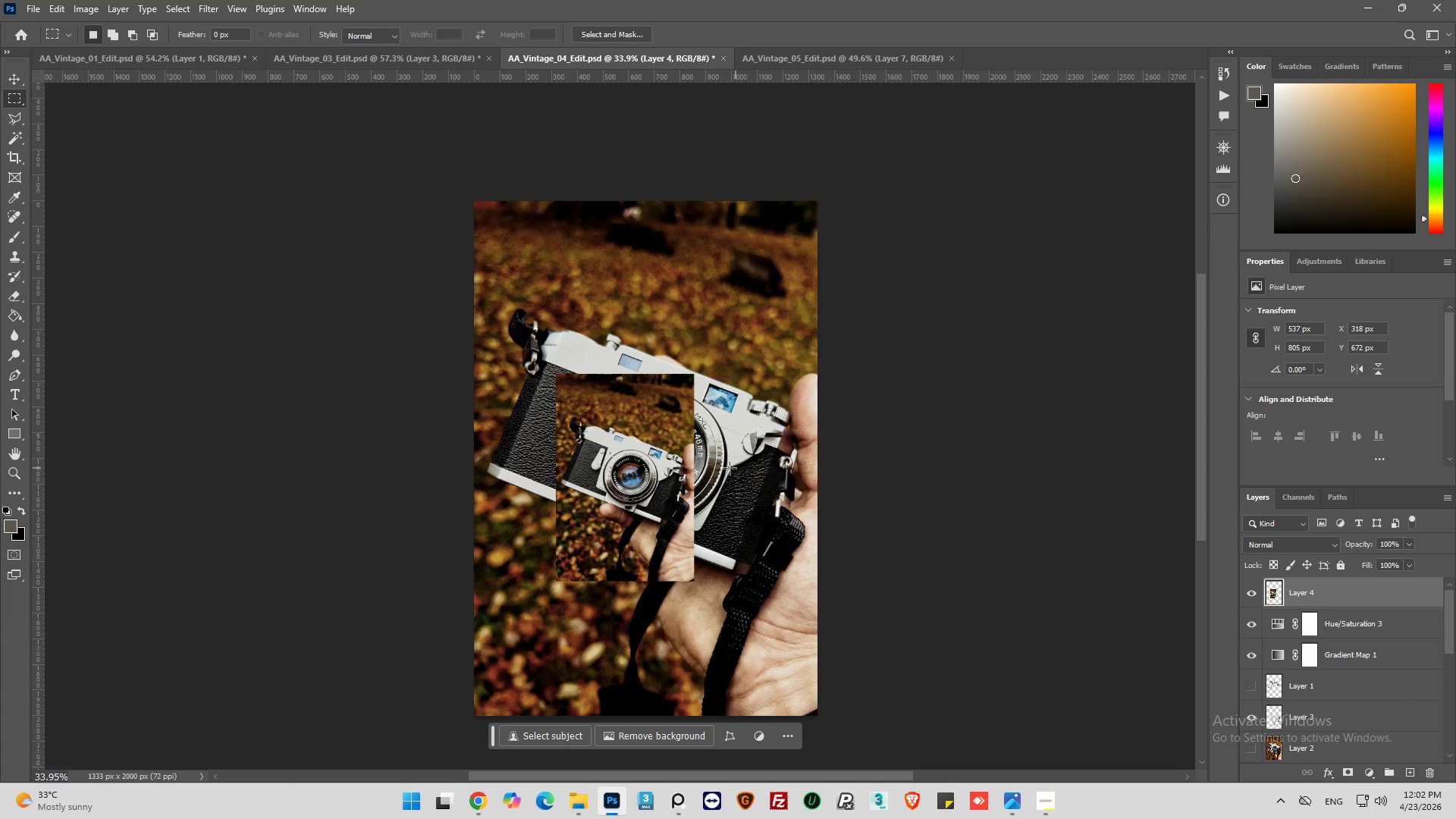 
scroll: coordinate [729, 466], scroll_direction: down, amount: 2.0
 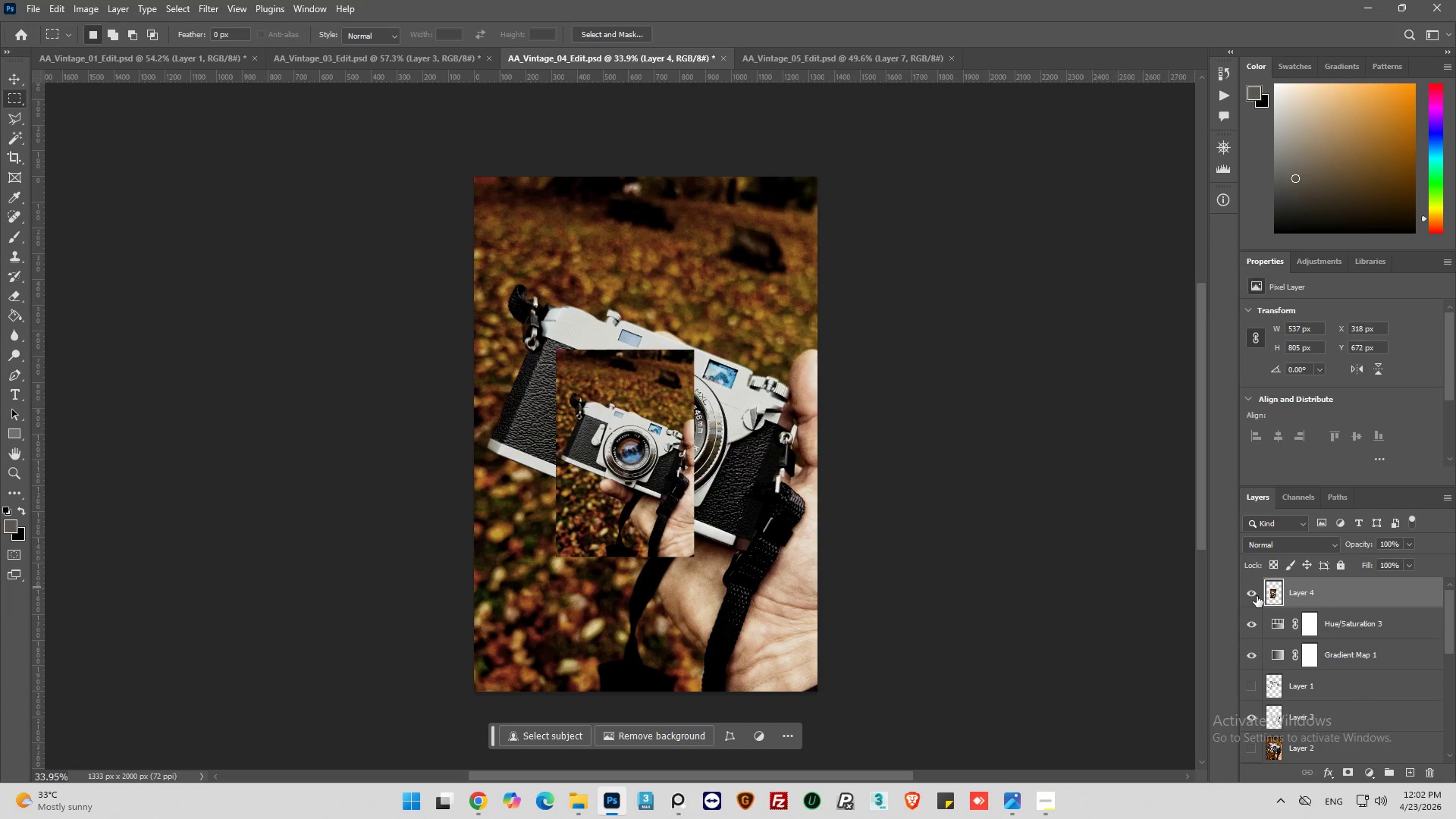 
left_click([1251, 595])
 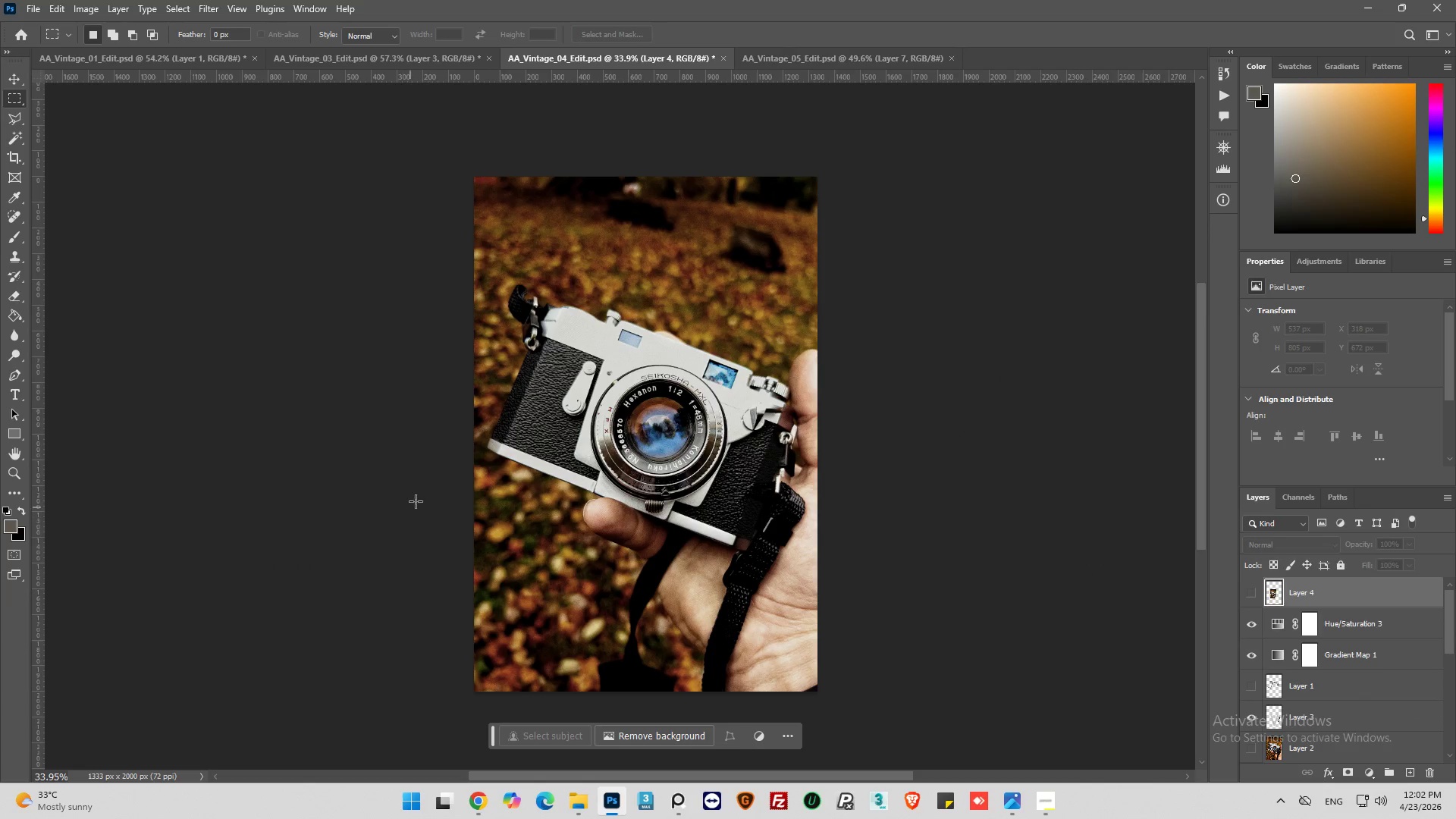 
hold_key(key=AltLeft, duration=0.47)
scroll: coordinate [599, 457], scroll_direction: down, amount: 1.0
 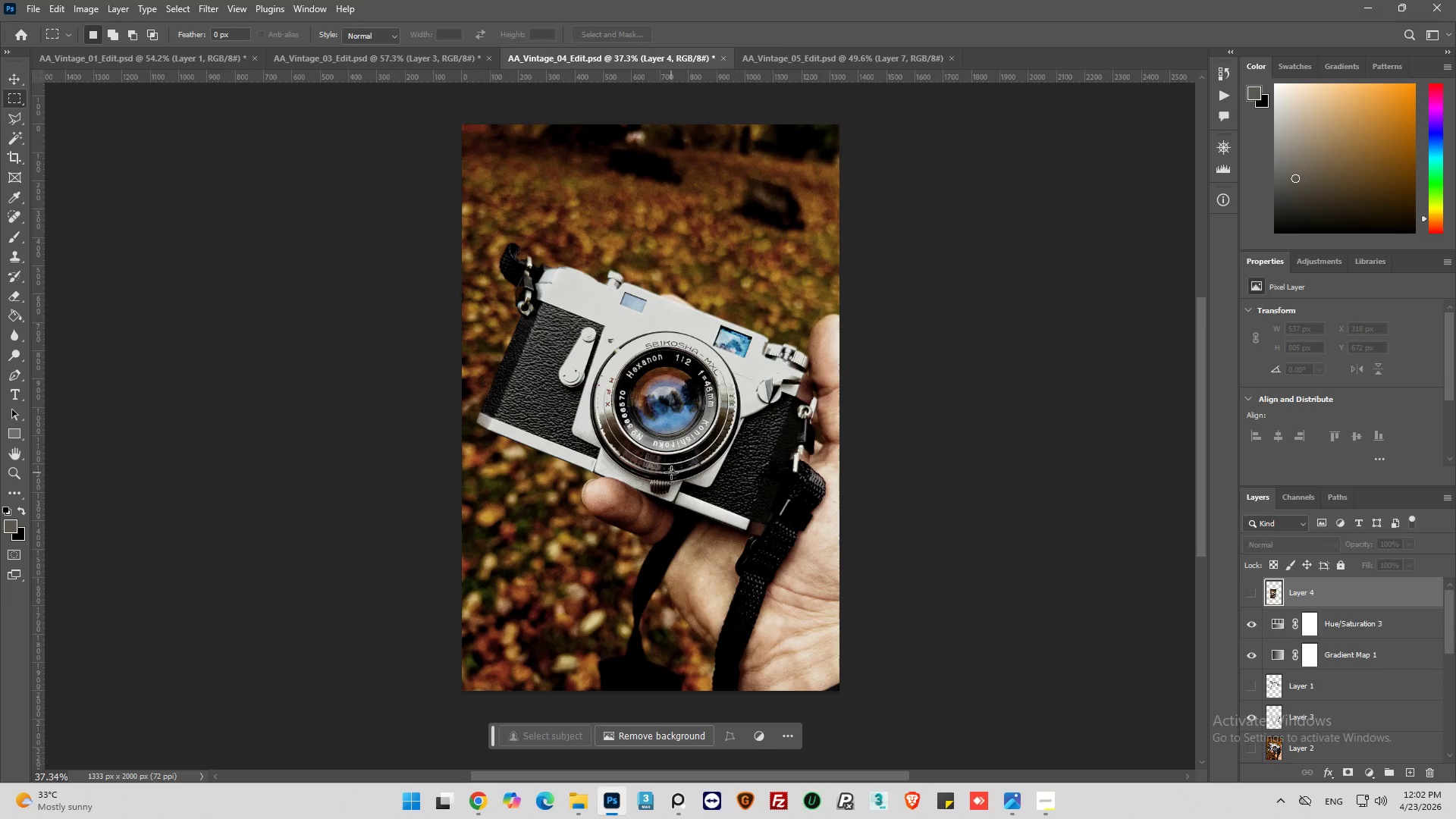 
key(Alt+AltLeft)
 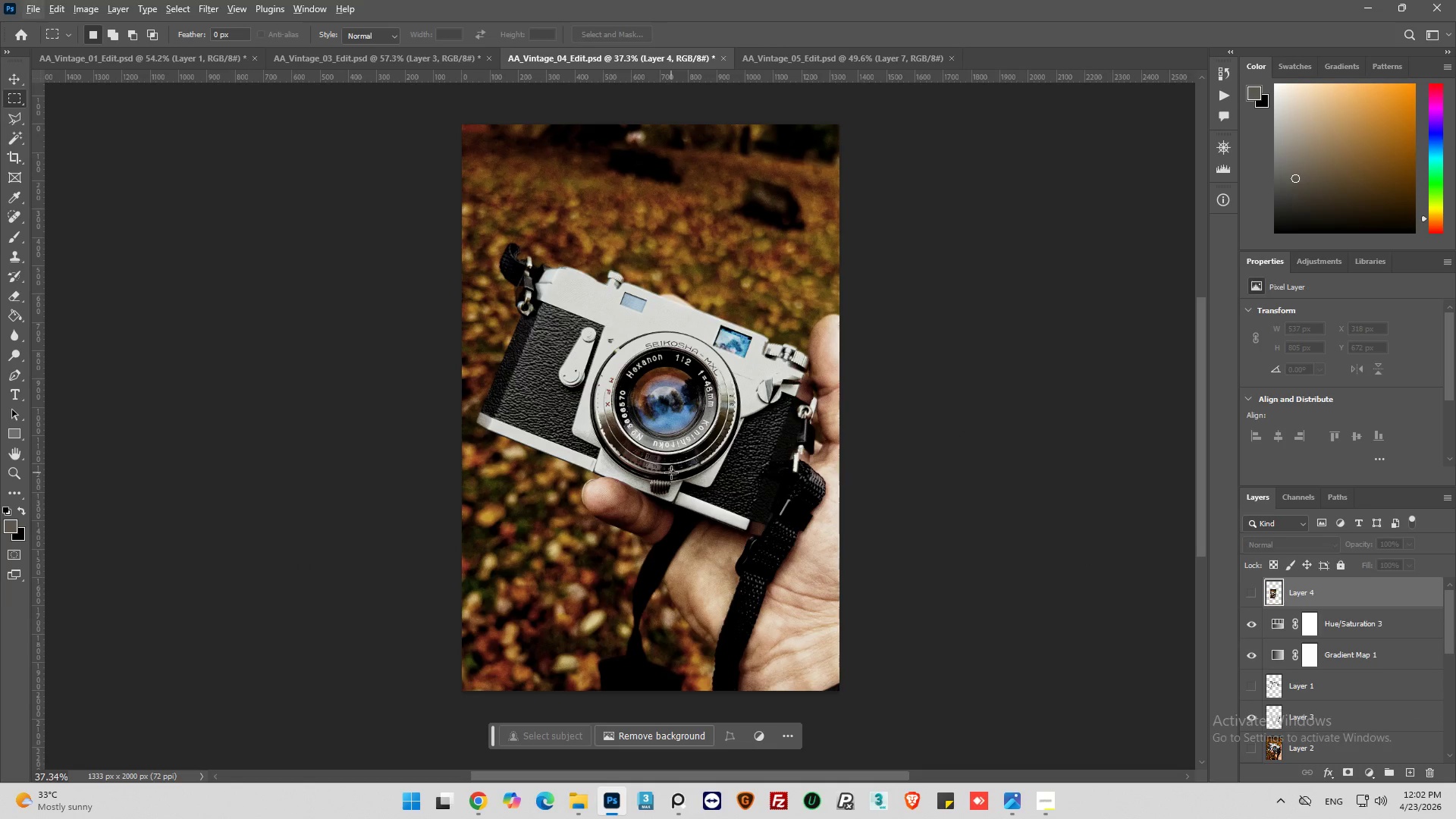 
hold_key(key=AltLeft, duration=0.36)
 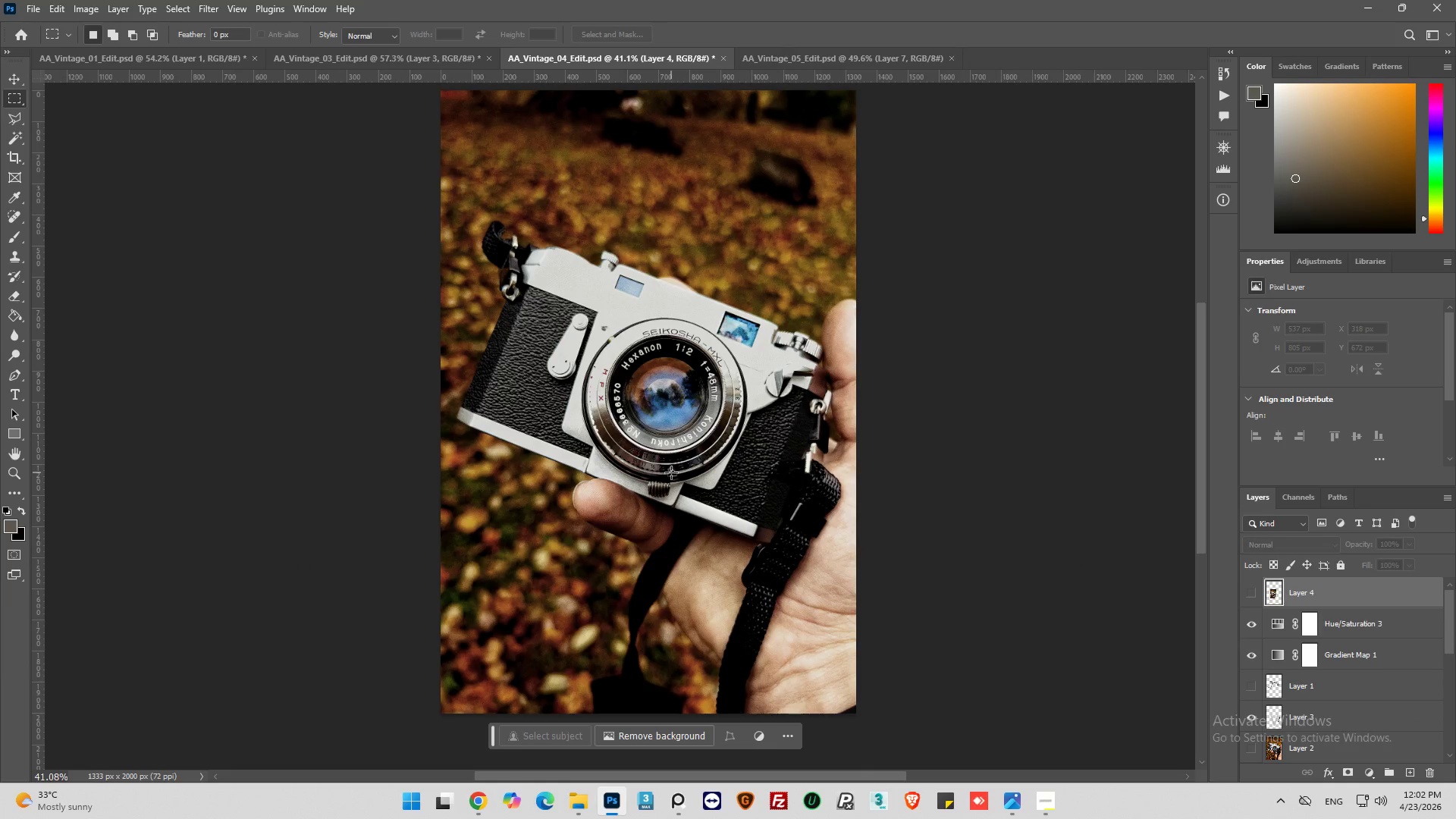 
key(Alt+AltLeft)
 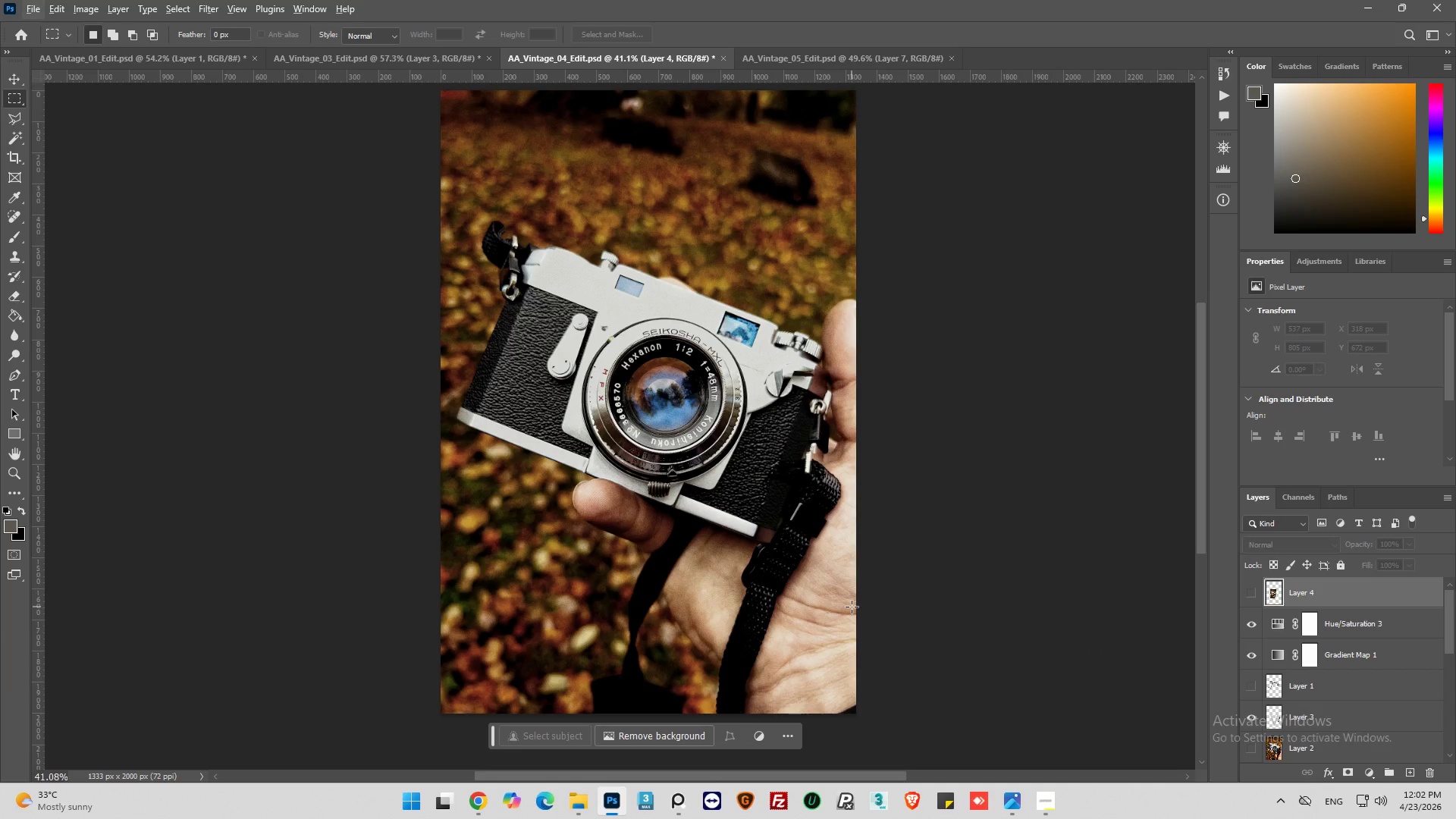 
scroll: coordinate [671, 472], scroll_direction: up, amount: 1.0
 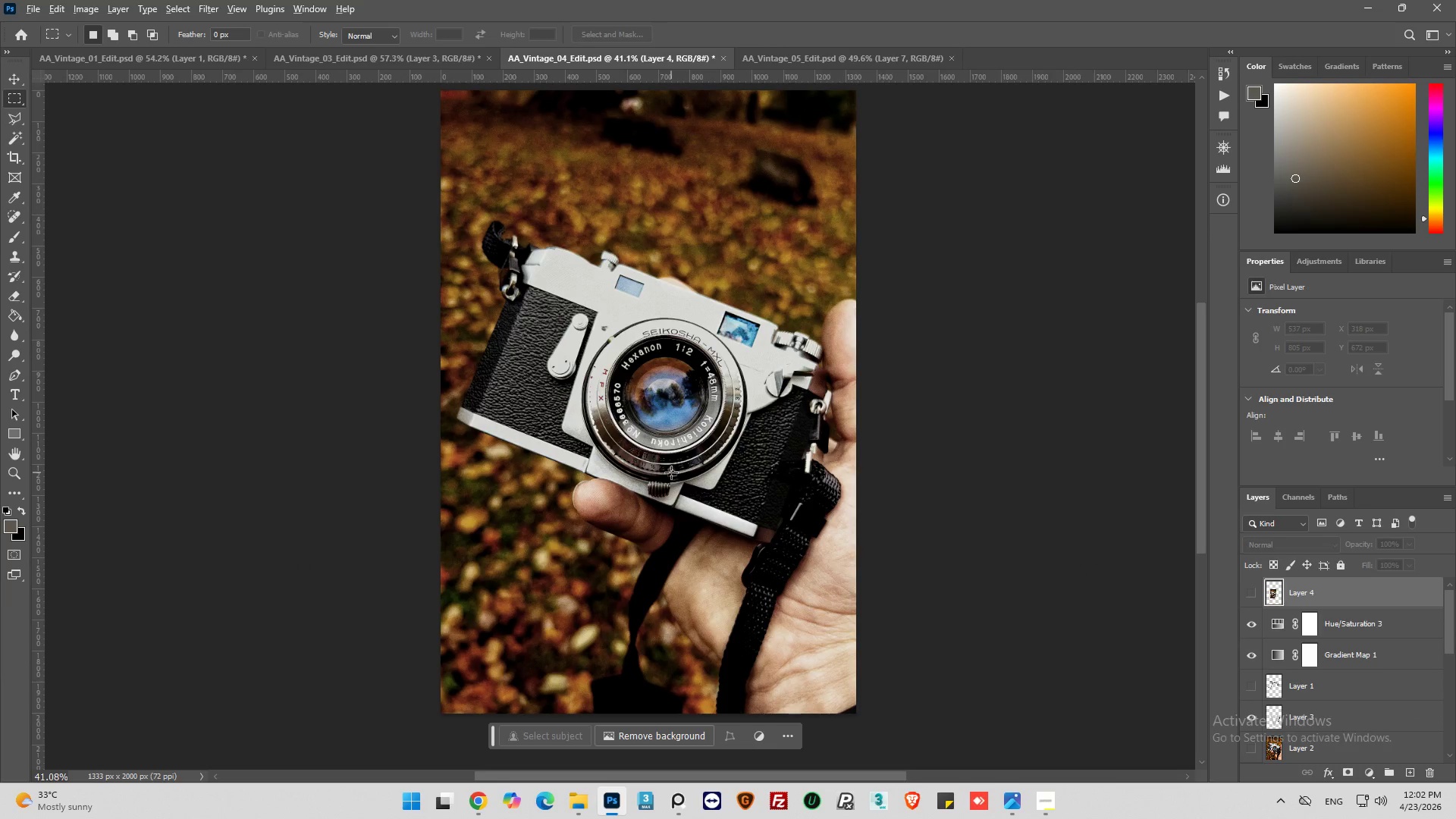 
wait(21.97)
 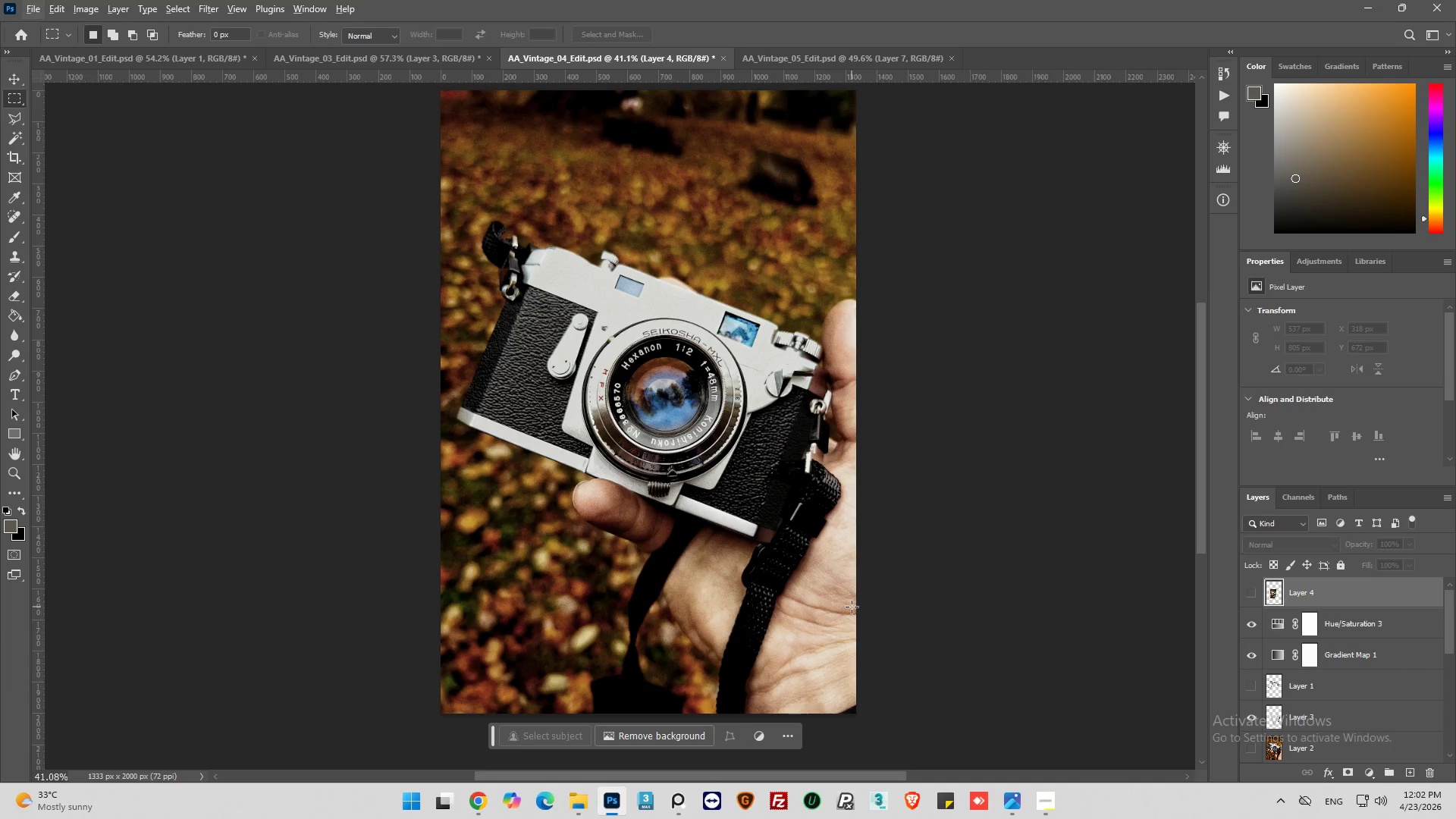 
scroll: coordinate [1291, 637], scroll_direction: down, amount: 9.0
 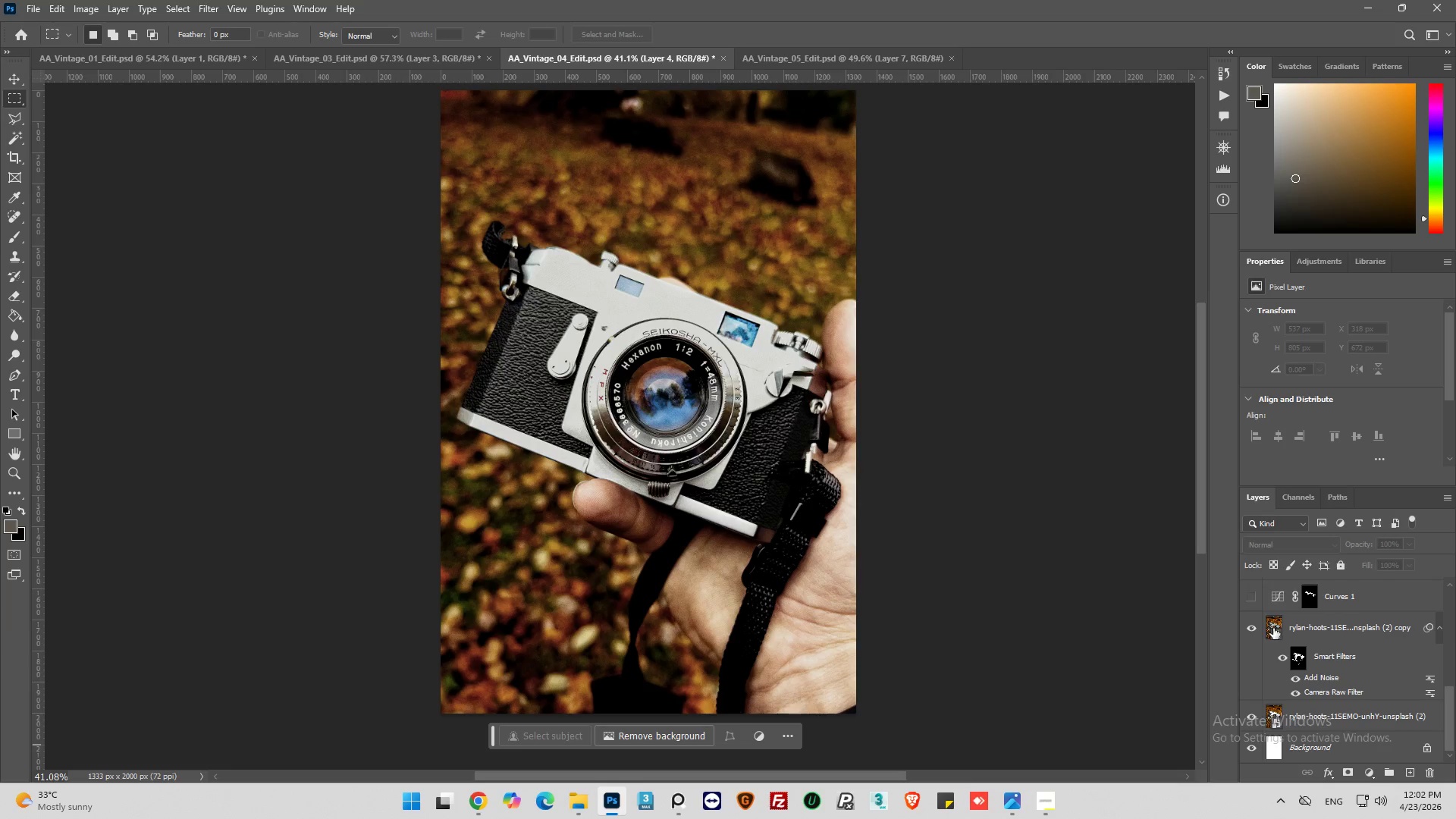 
left_click([1272, 623])
 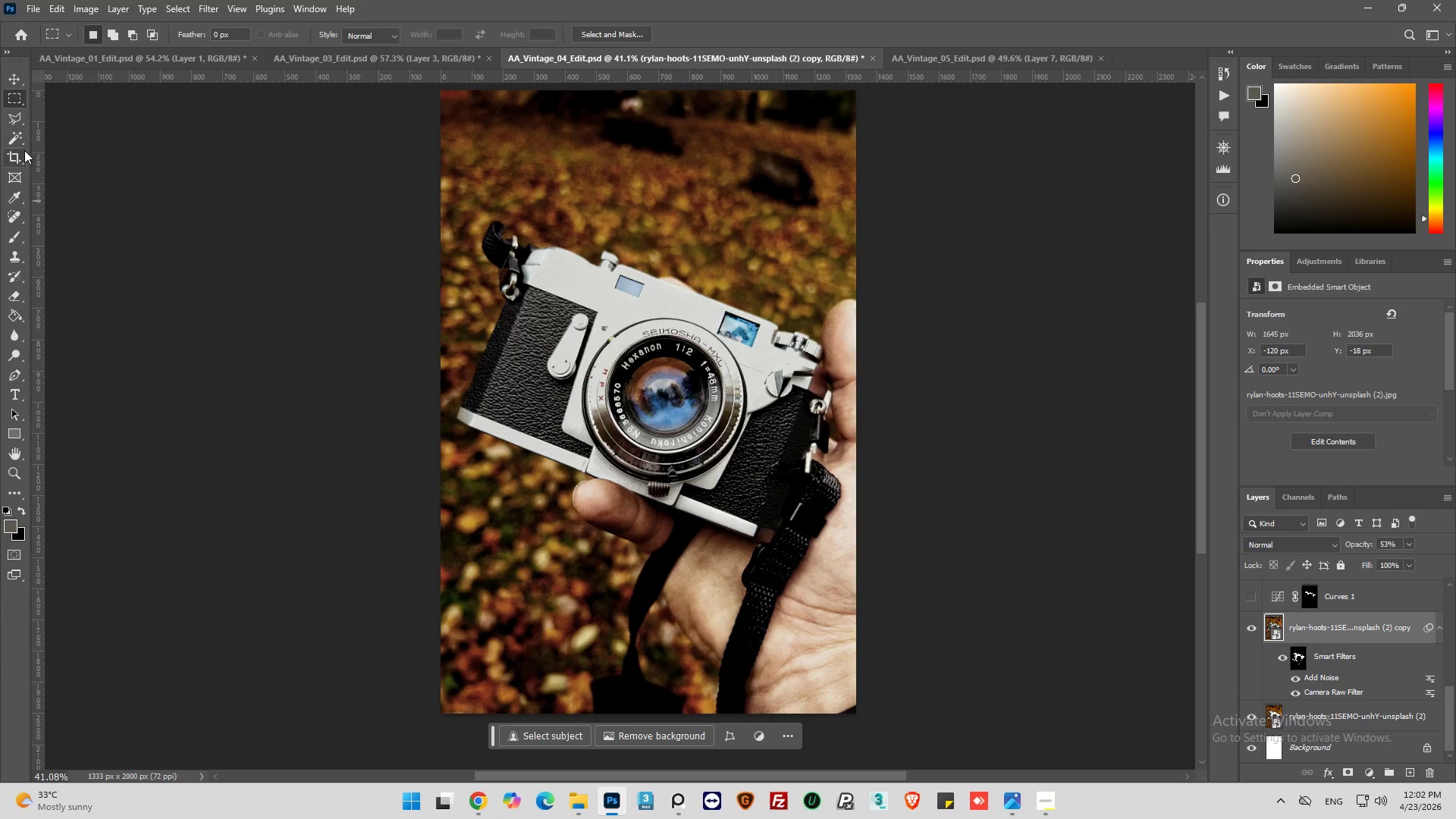 
left_click([13, 139])
 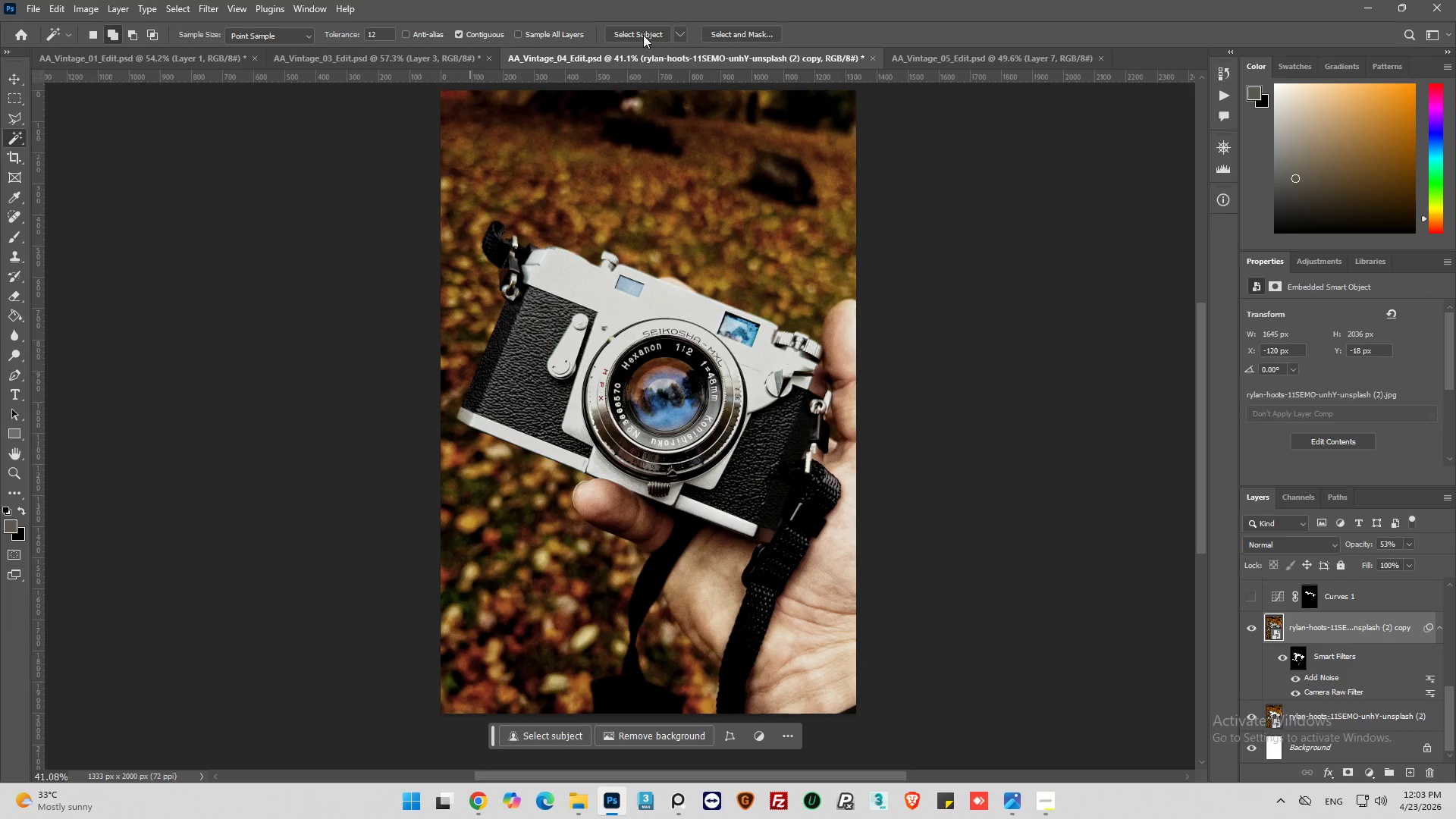 
left_click([643, 34])
 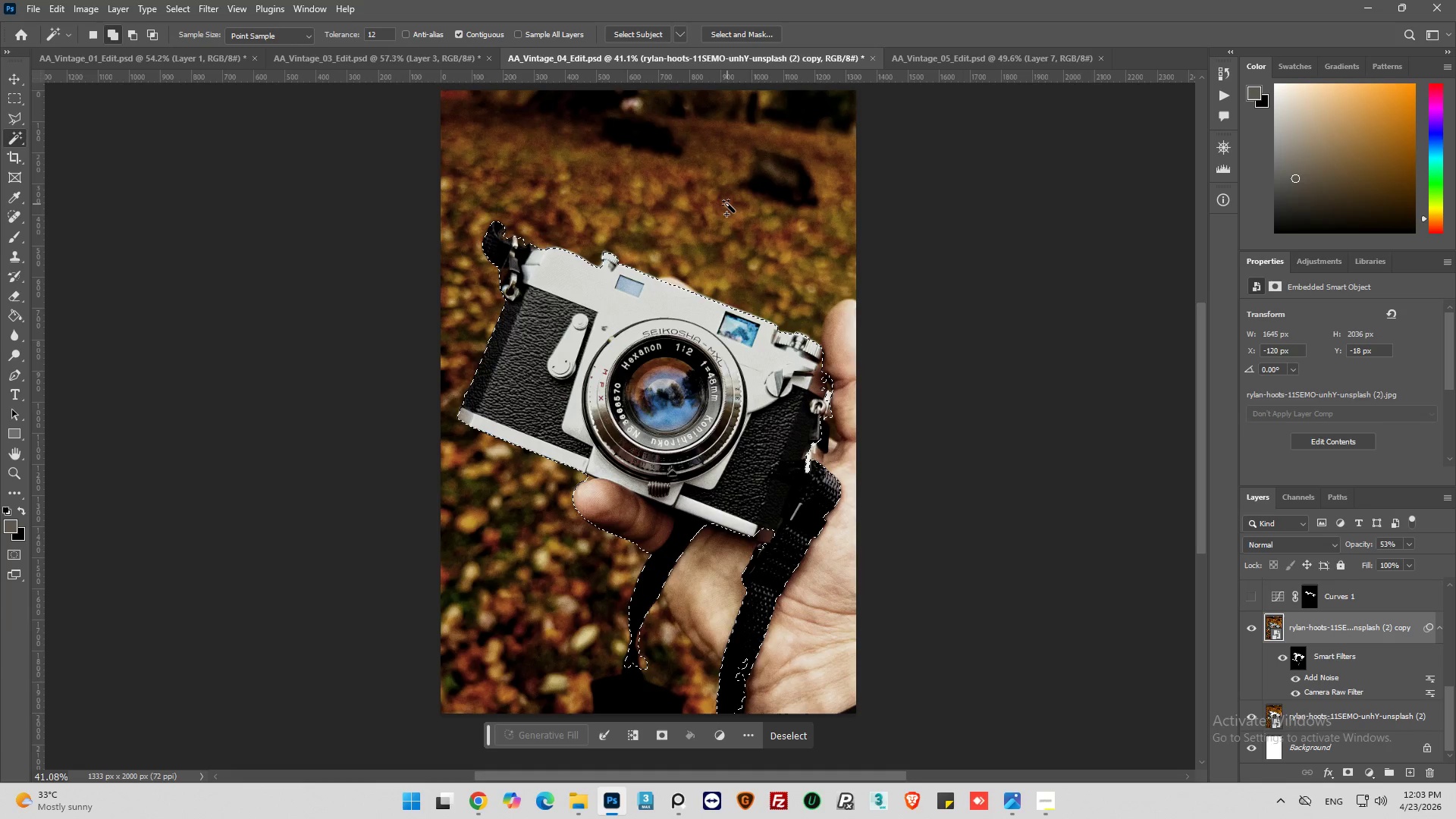 
wait(7.2)
 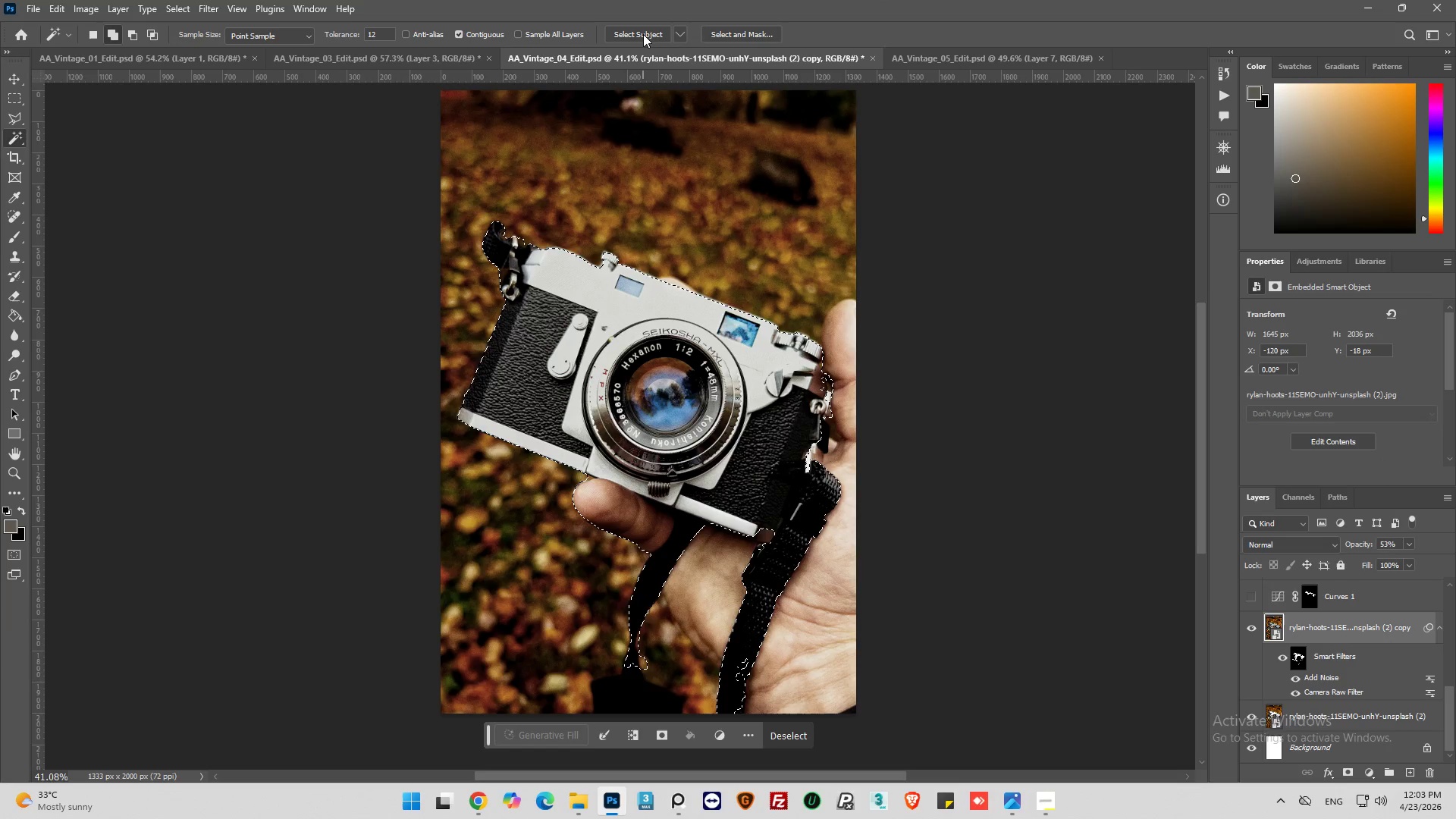 
scroll: coordinate [807, 300], scroll_direction: up, amount: 1.0
 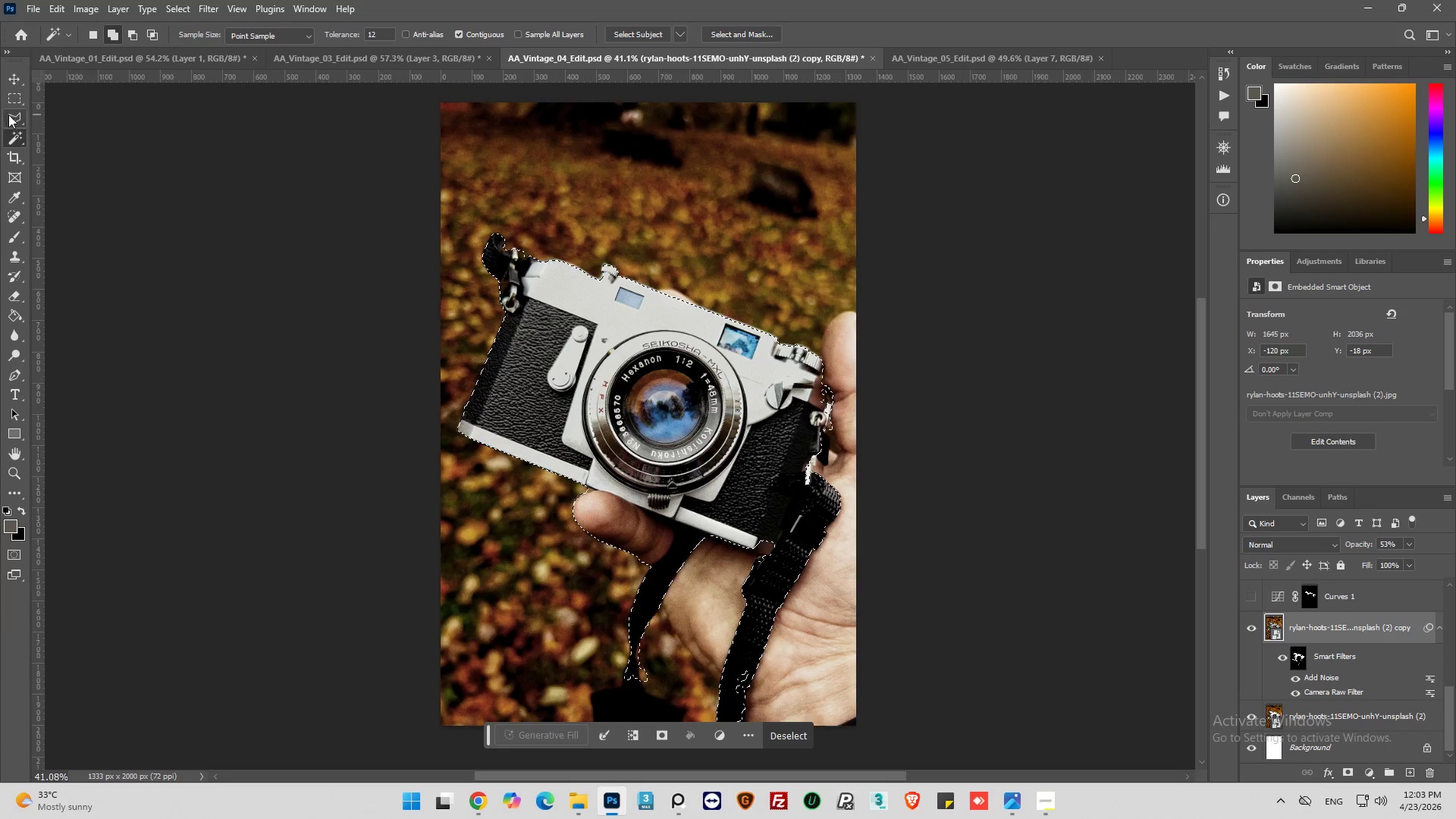 
left_click([12, 115])
 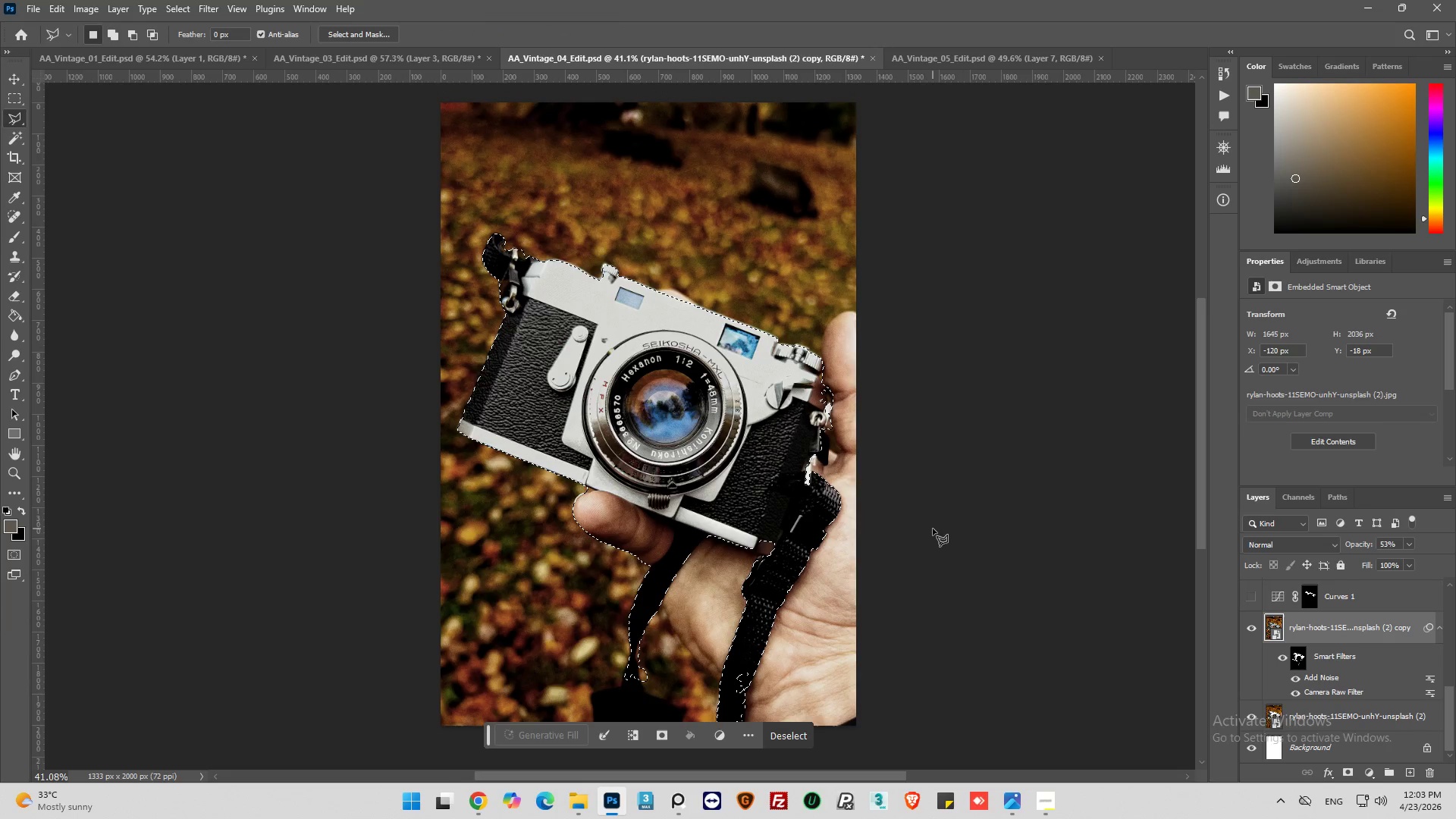 
hold_key(key=AltLeft, duration=1.58)
scroll: coordinate [843, 309], scroll_direction: up, amount: 15.0
 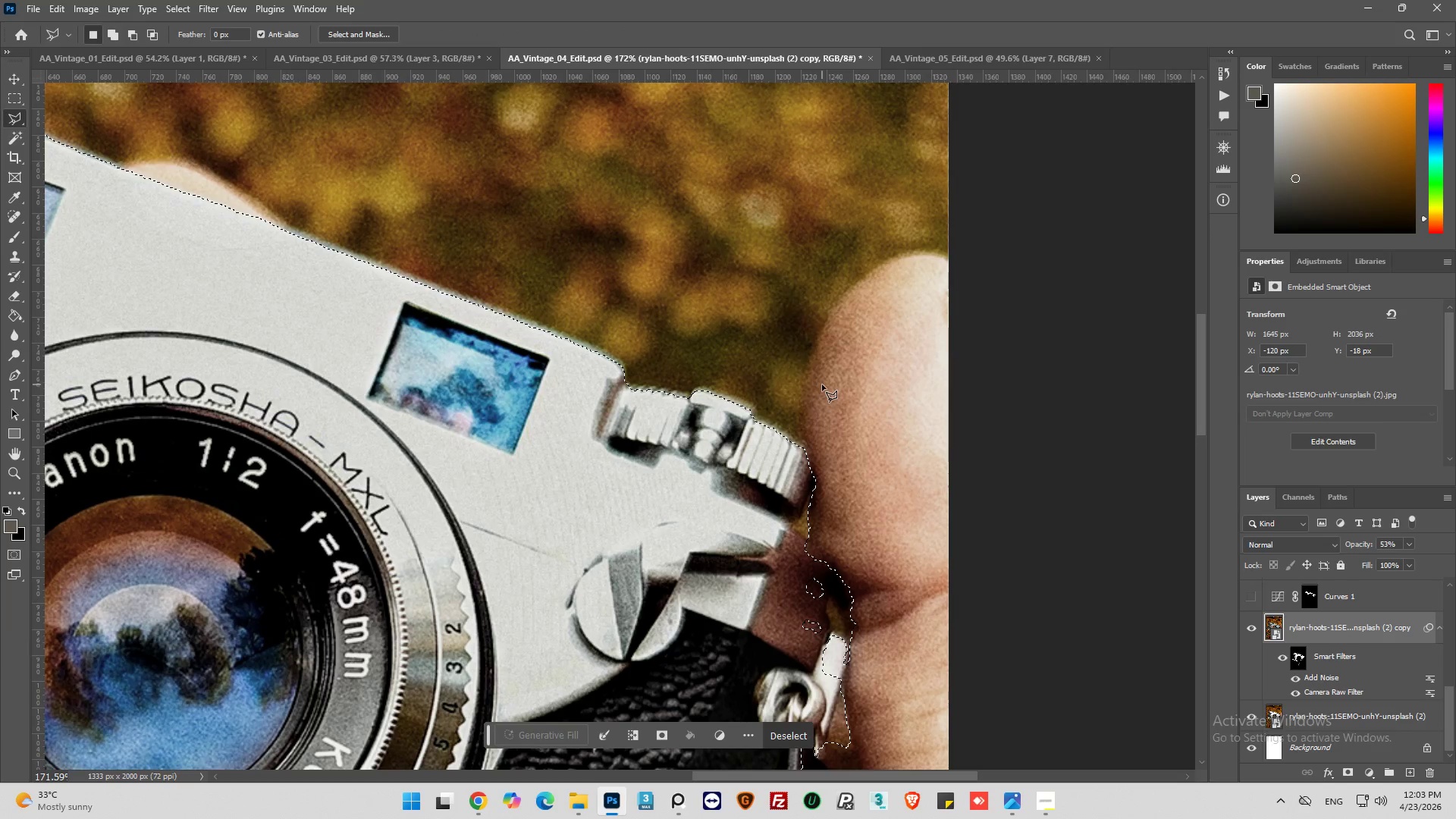 
hold_key(key=AltLeft, duration=0.31)
scroll: coordinate [783, 406], scroll_direction: up, amount: 2.0
 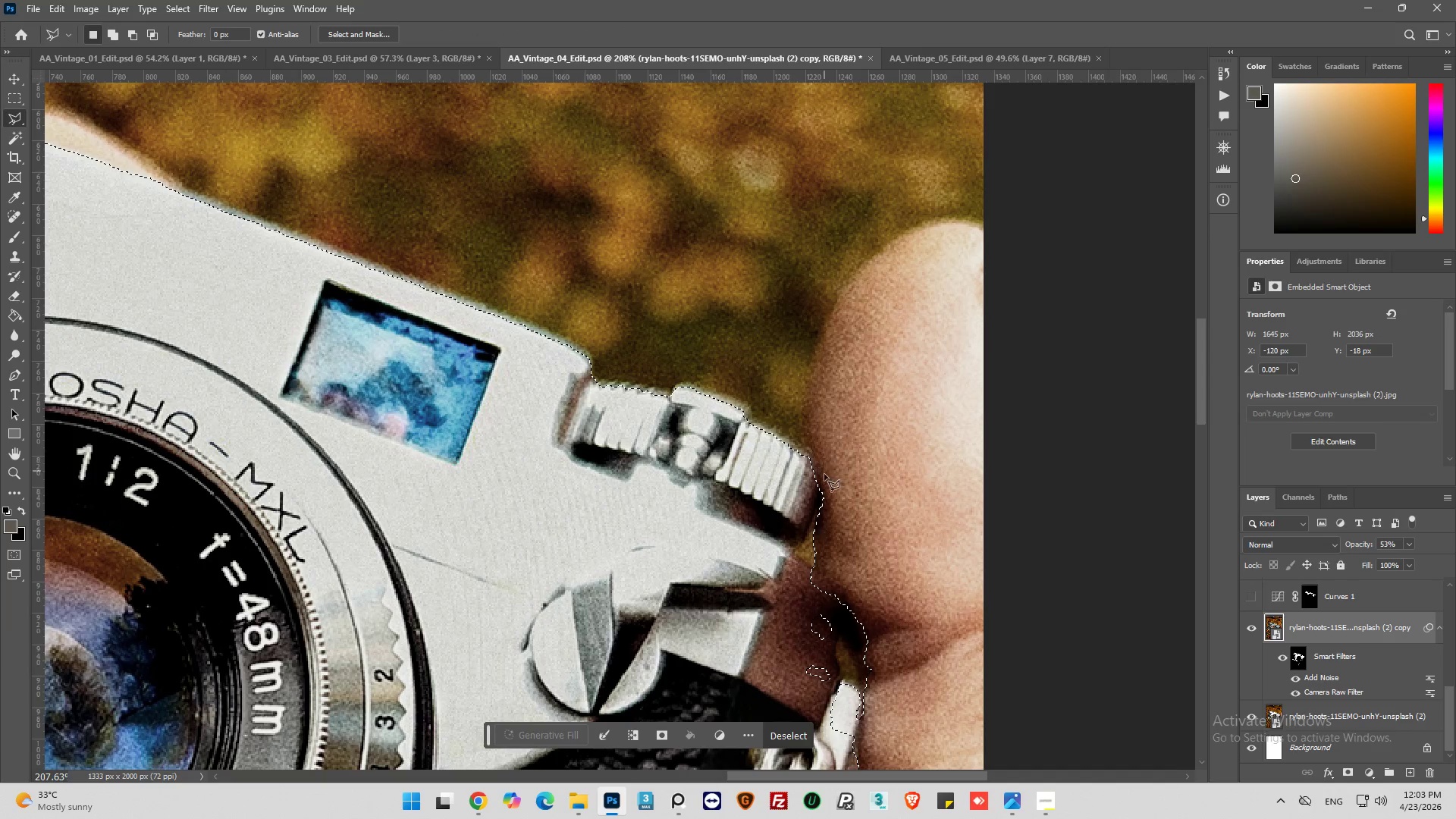 
hold_key(key=ShiftLeft, duration=1.64)
left_click([805, 459])
 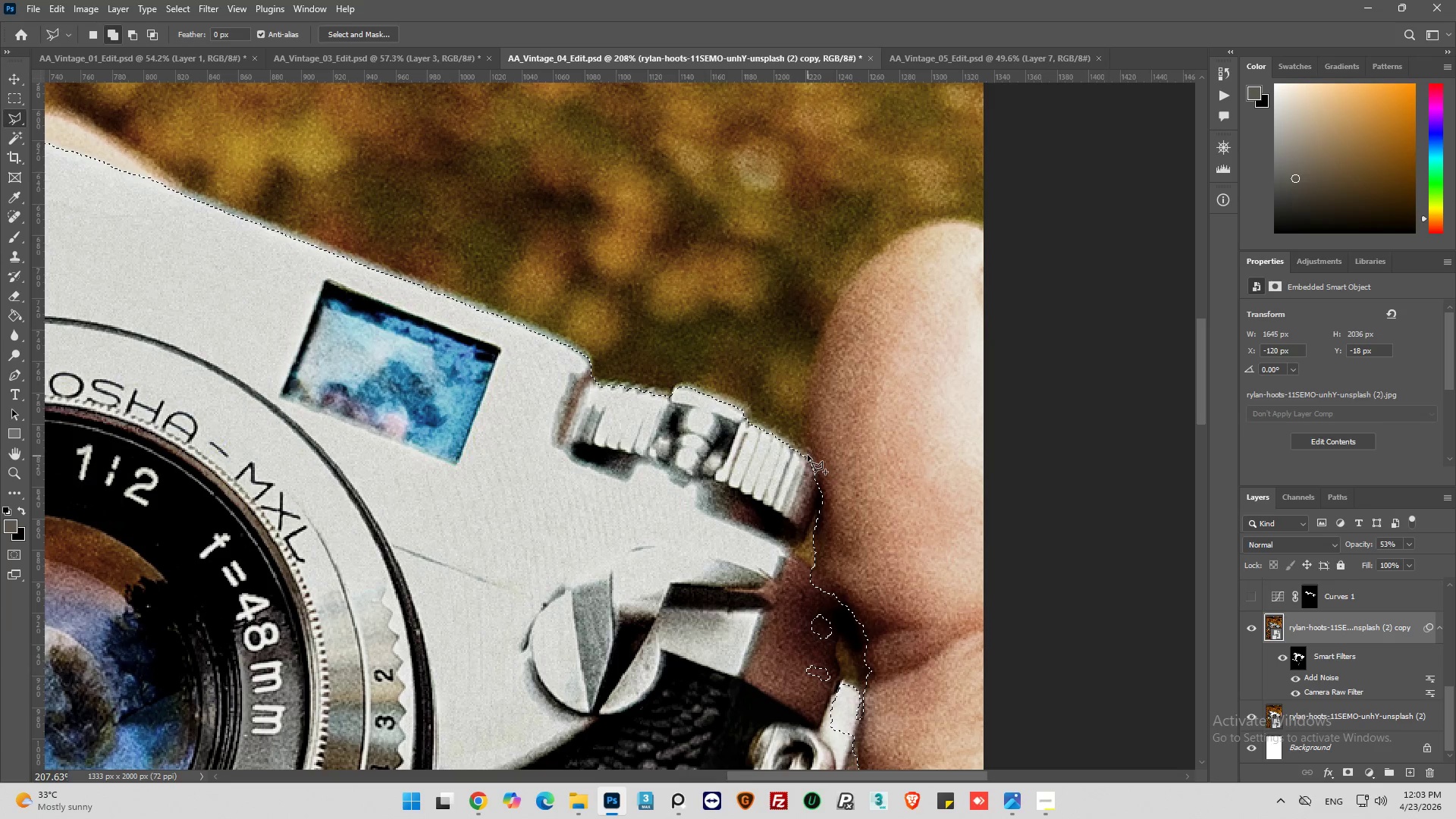 
left_click([807, 453])
 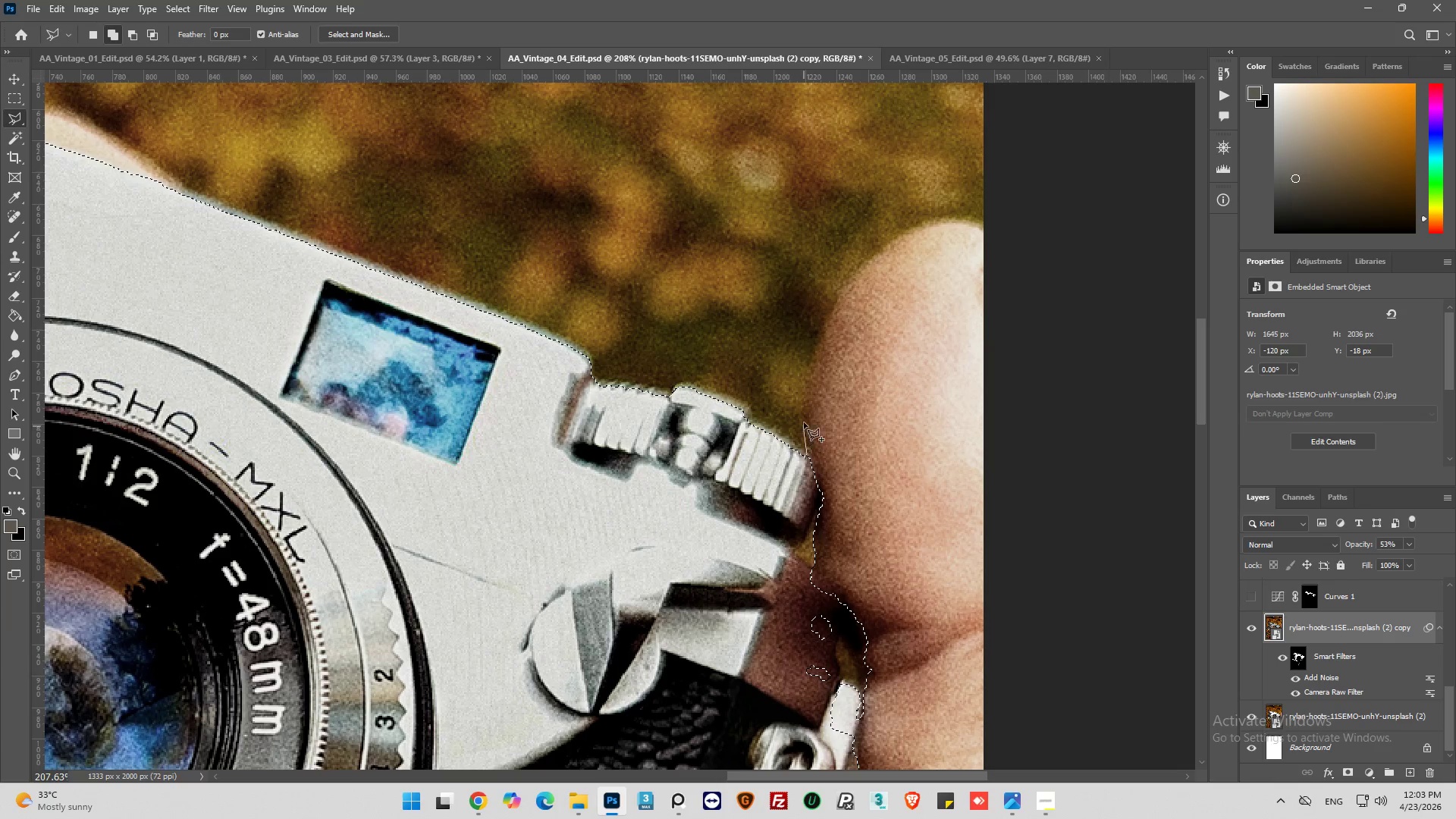 
left_click_drag(start_coordinate=[804, 413], to_coordinate=[804, 410])
 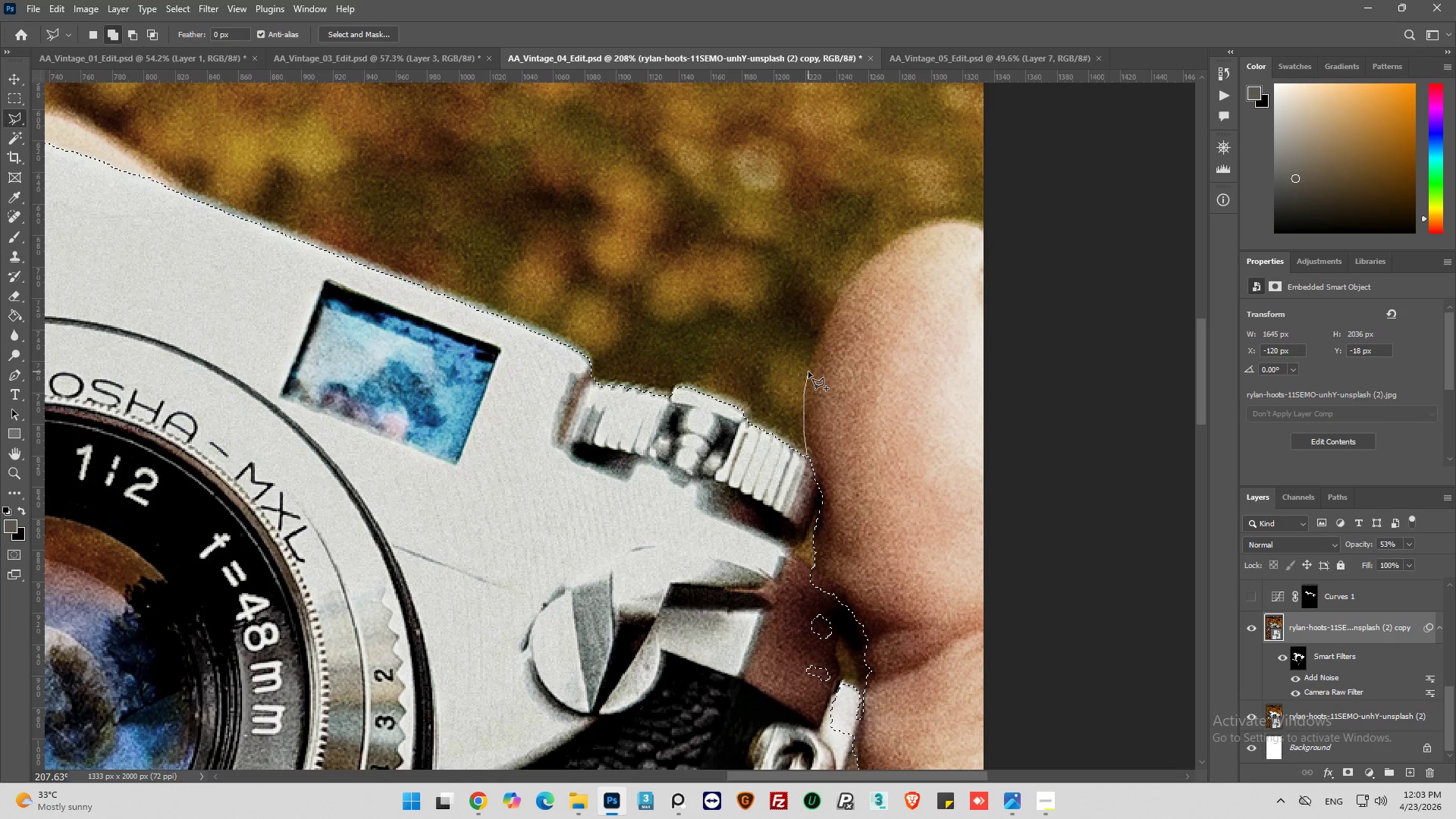 
left_click([813, 358])
 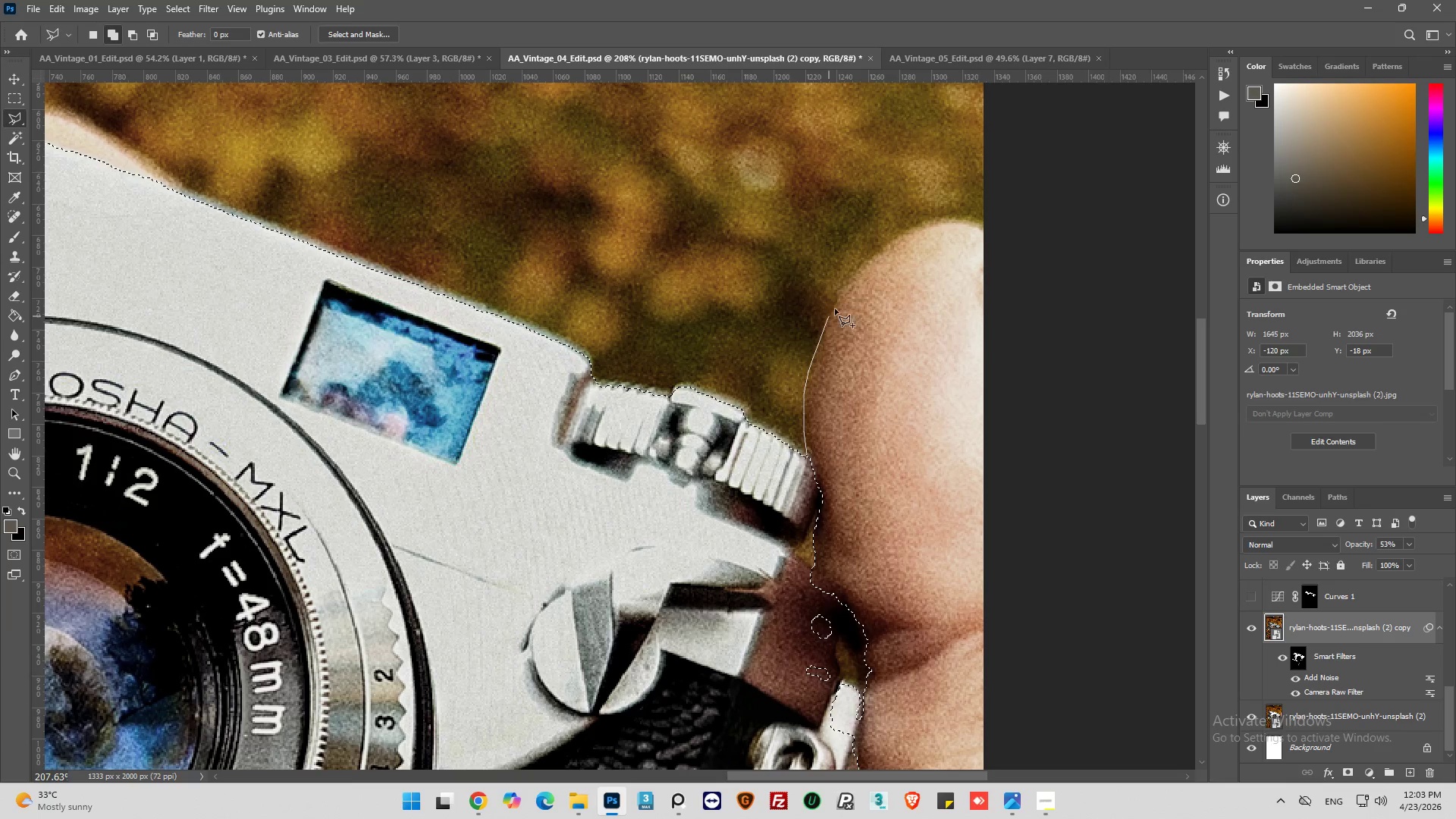 
left_click([845, 288])
 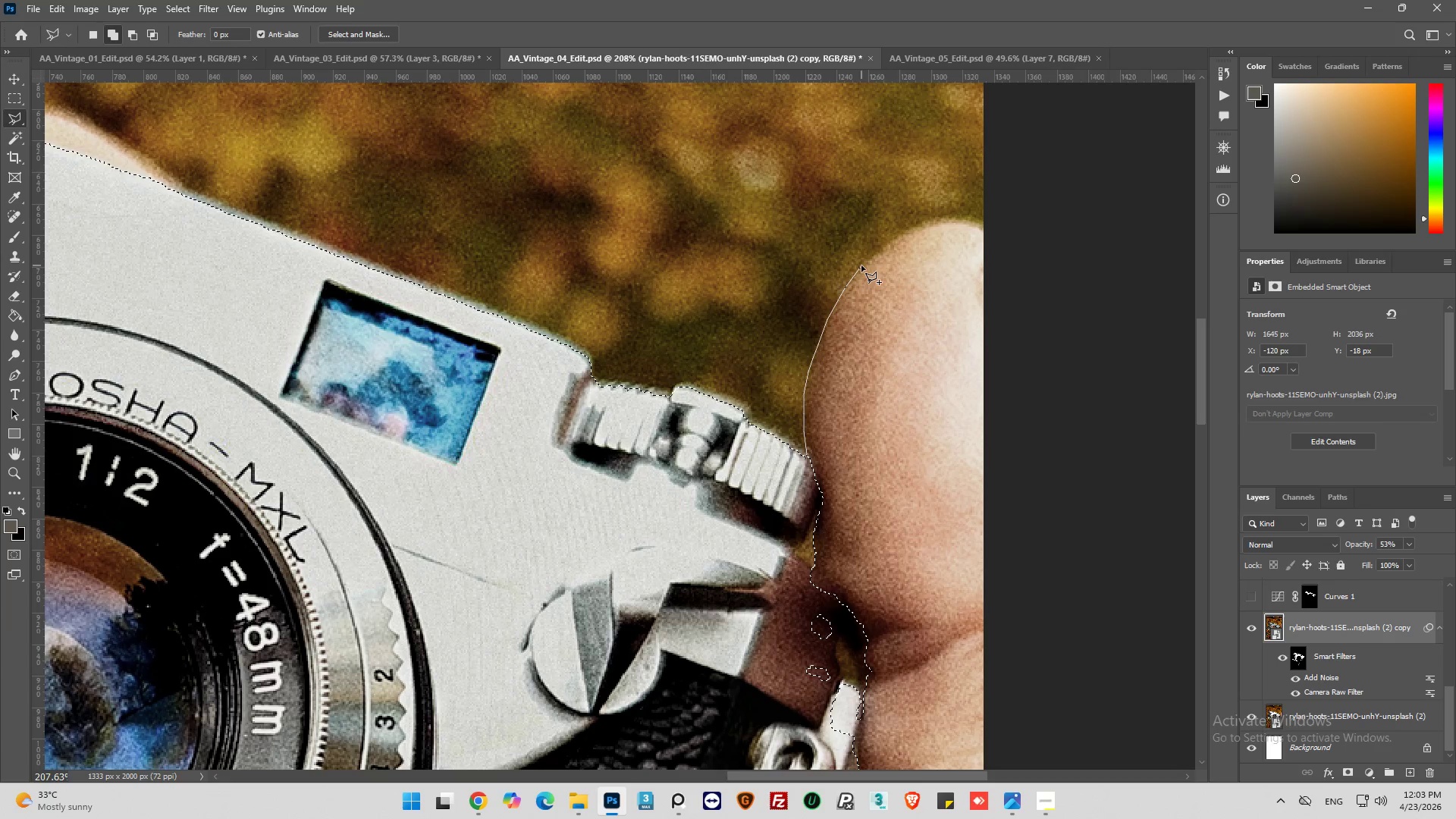 
left_click_drag(start_coordinate=[862, 268], to_coordinate=[868, 265])
 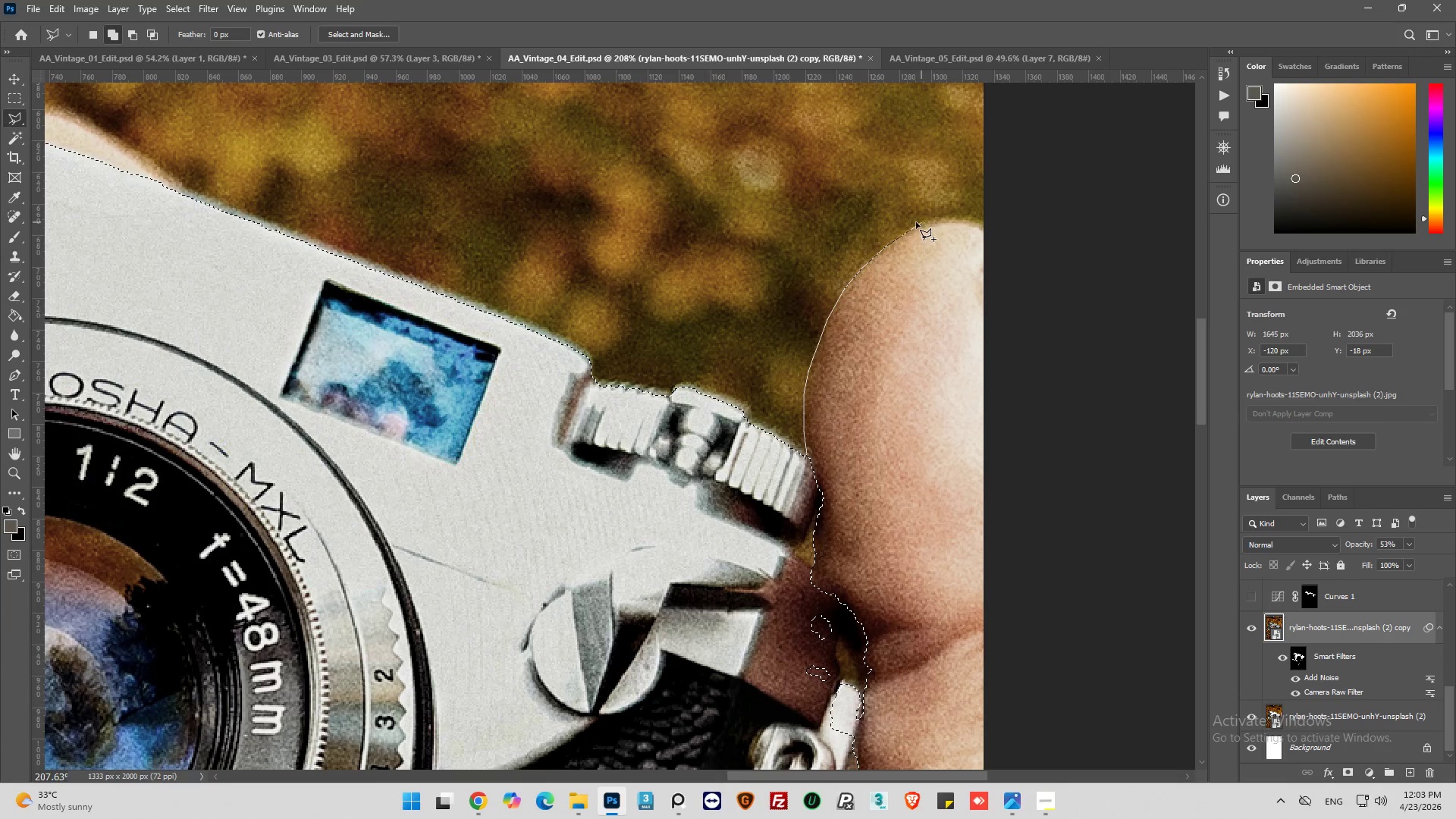 
left_click([916, 227])
 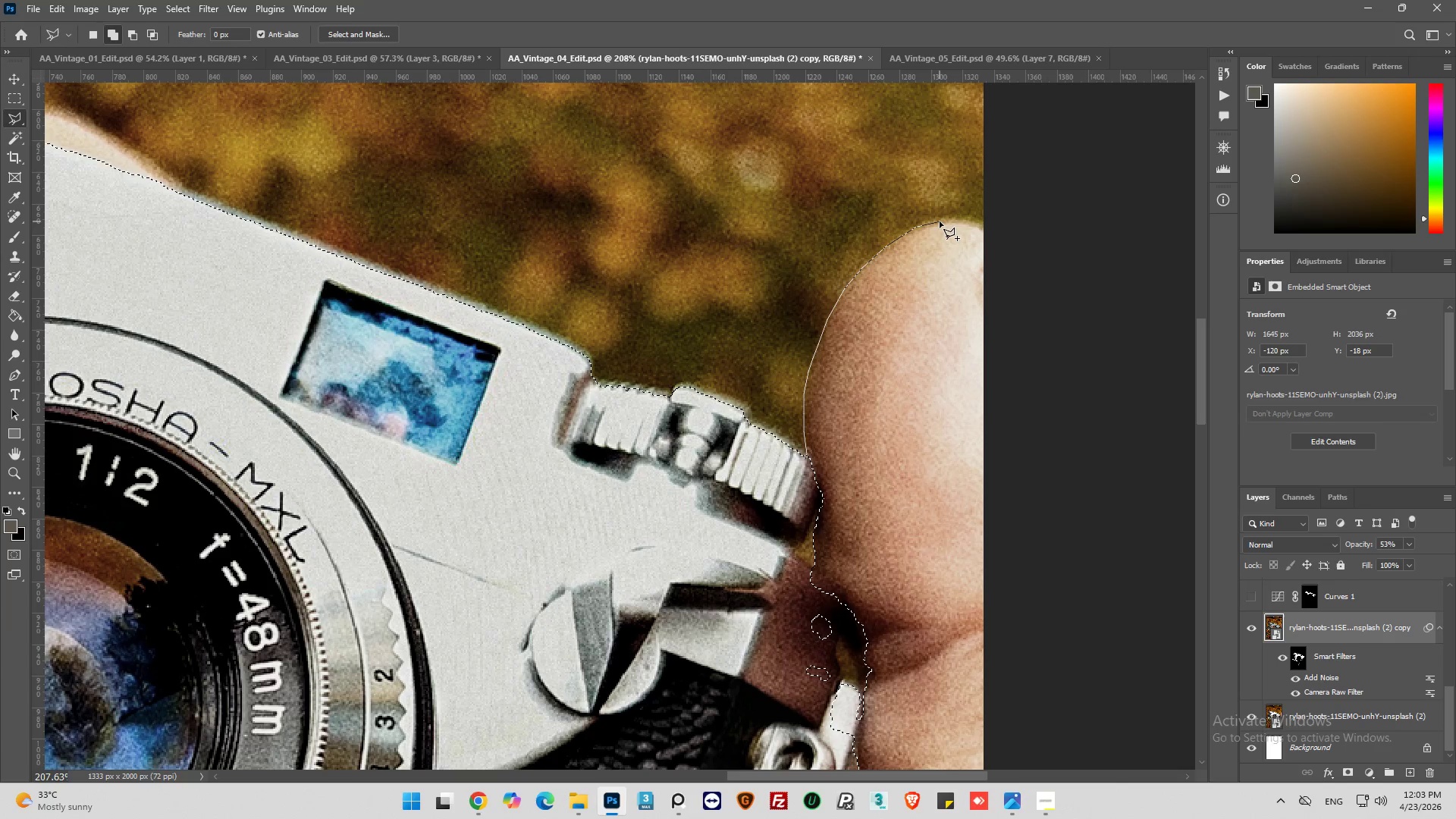 
left_click([940, 221])
 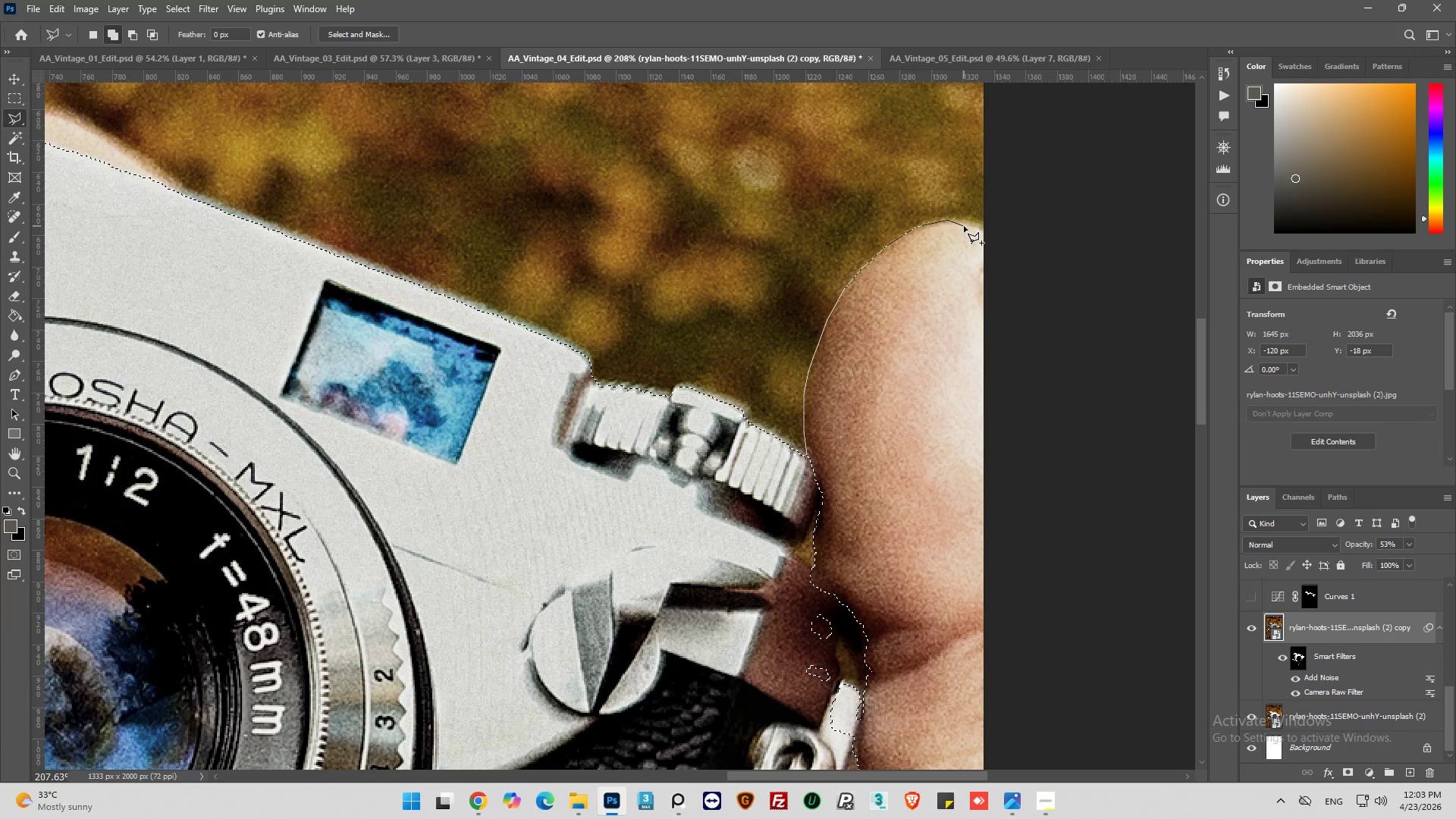 
wait(10.67)
 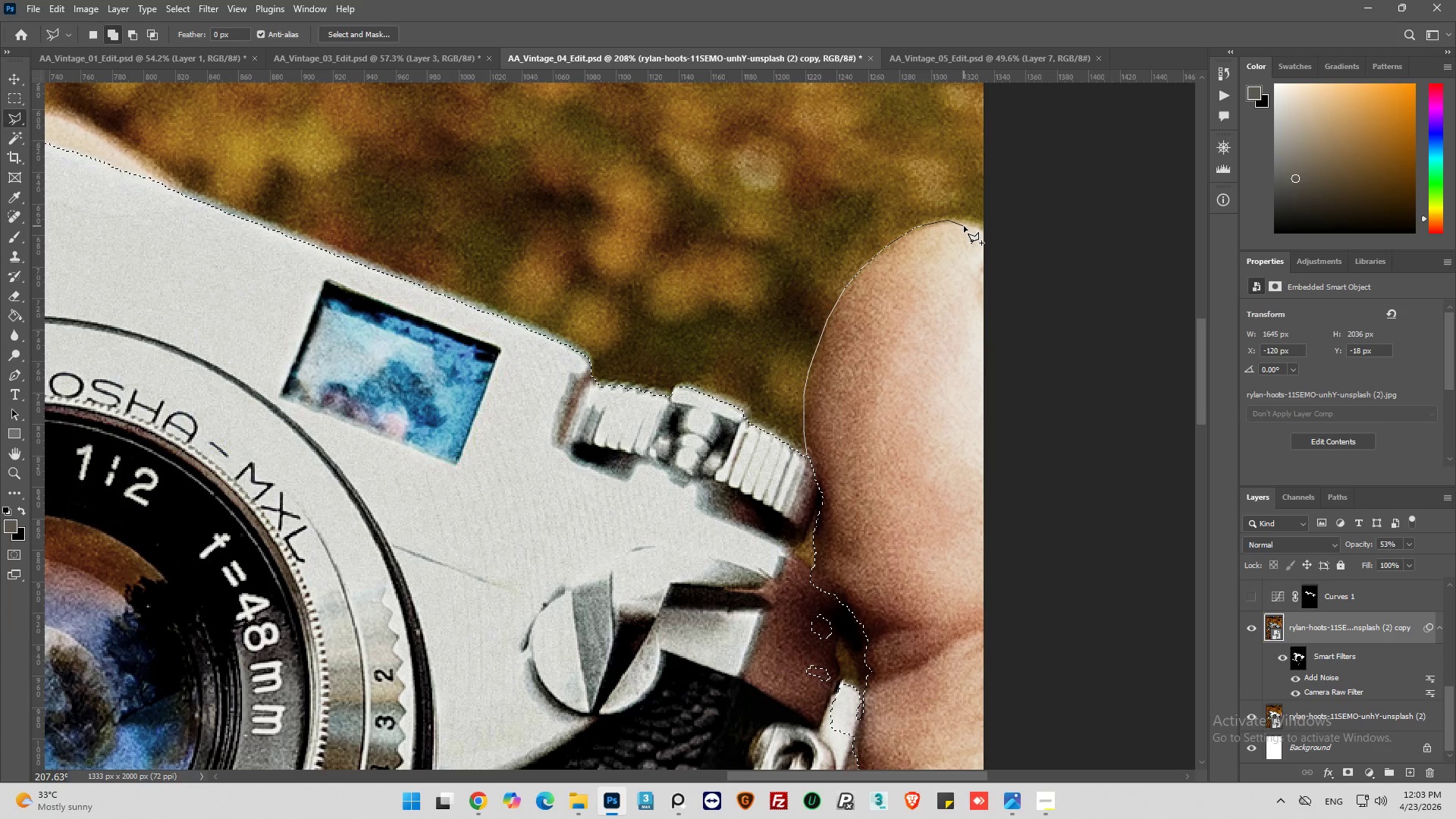 
left_click_drag(start_coordinate=[958, 220], to_coordinate=[962, 220])
 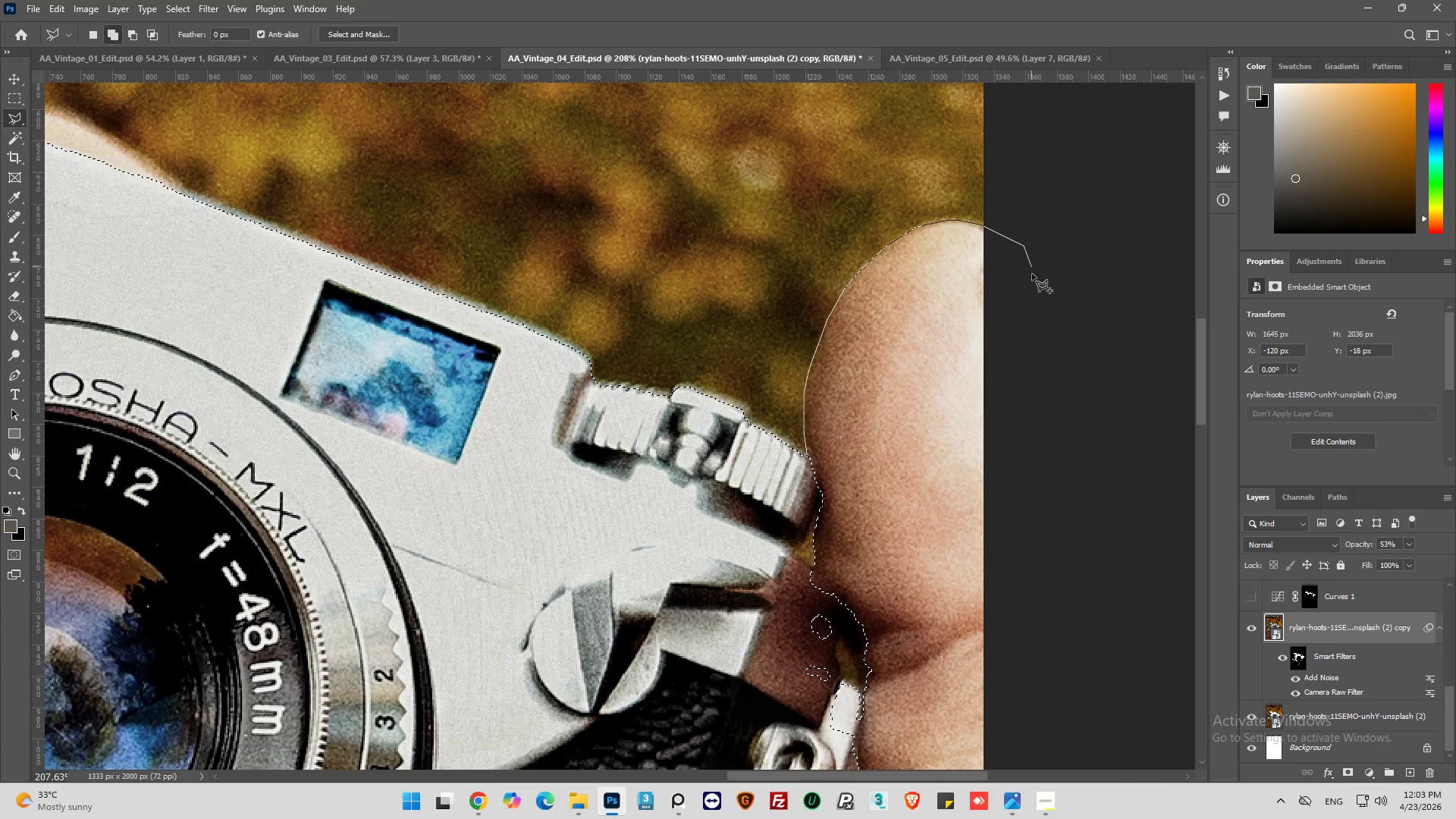 
left_click_drag(start_coordinate=[1028, 324], to_coordinate=[1028, 328])
 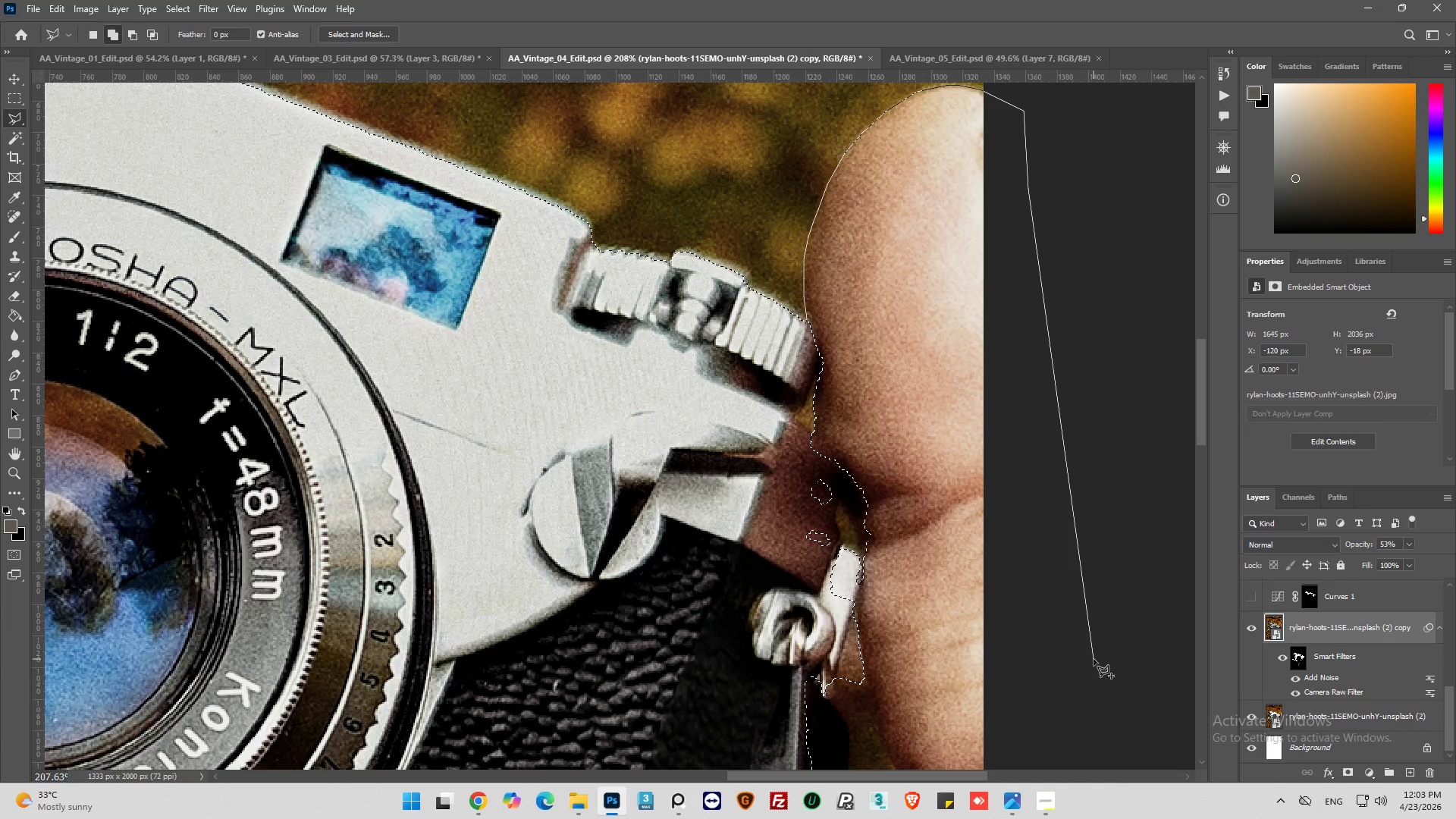 
wait(8.09)
 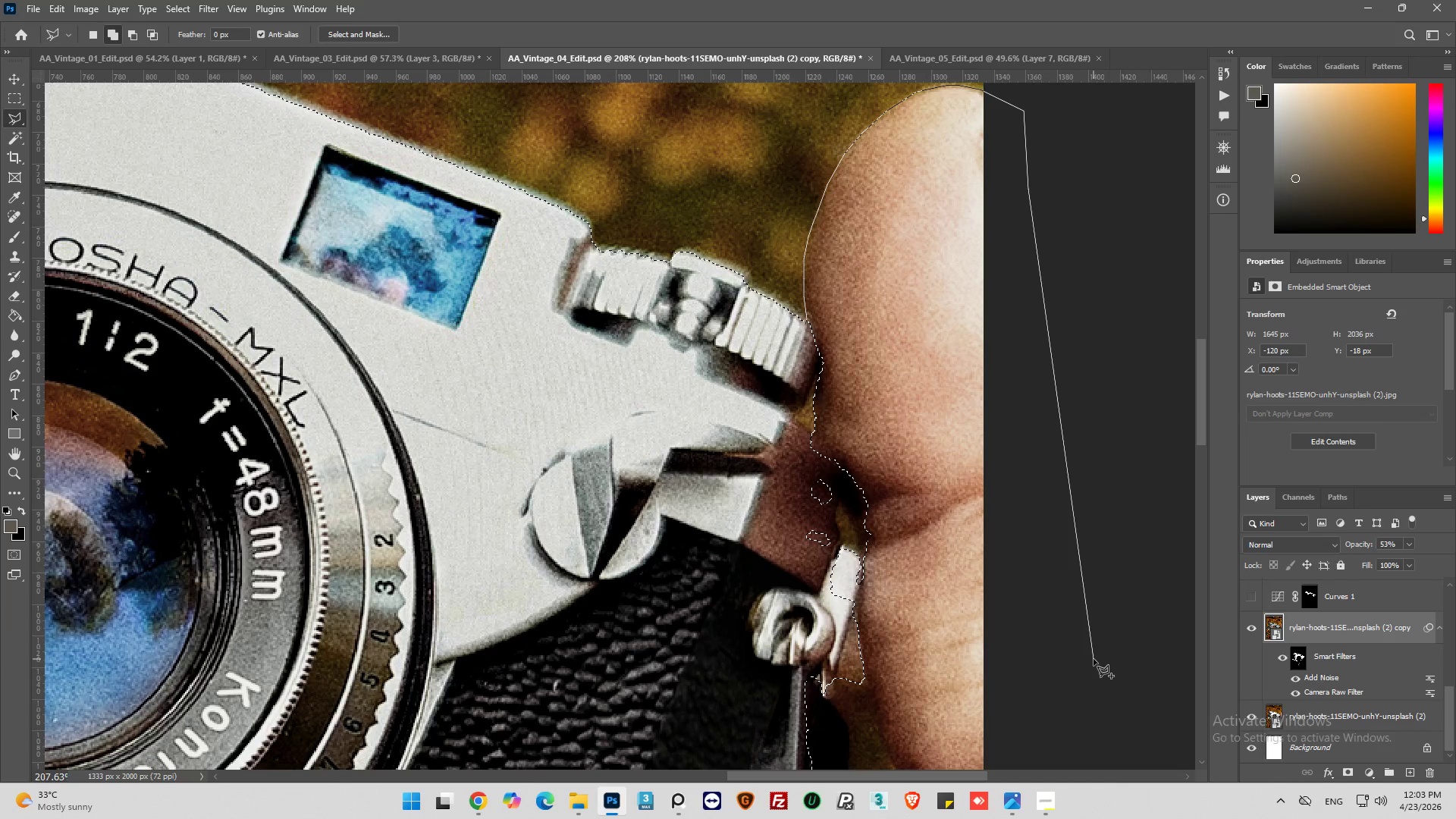 
left_click([1069, 485])
 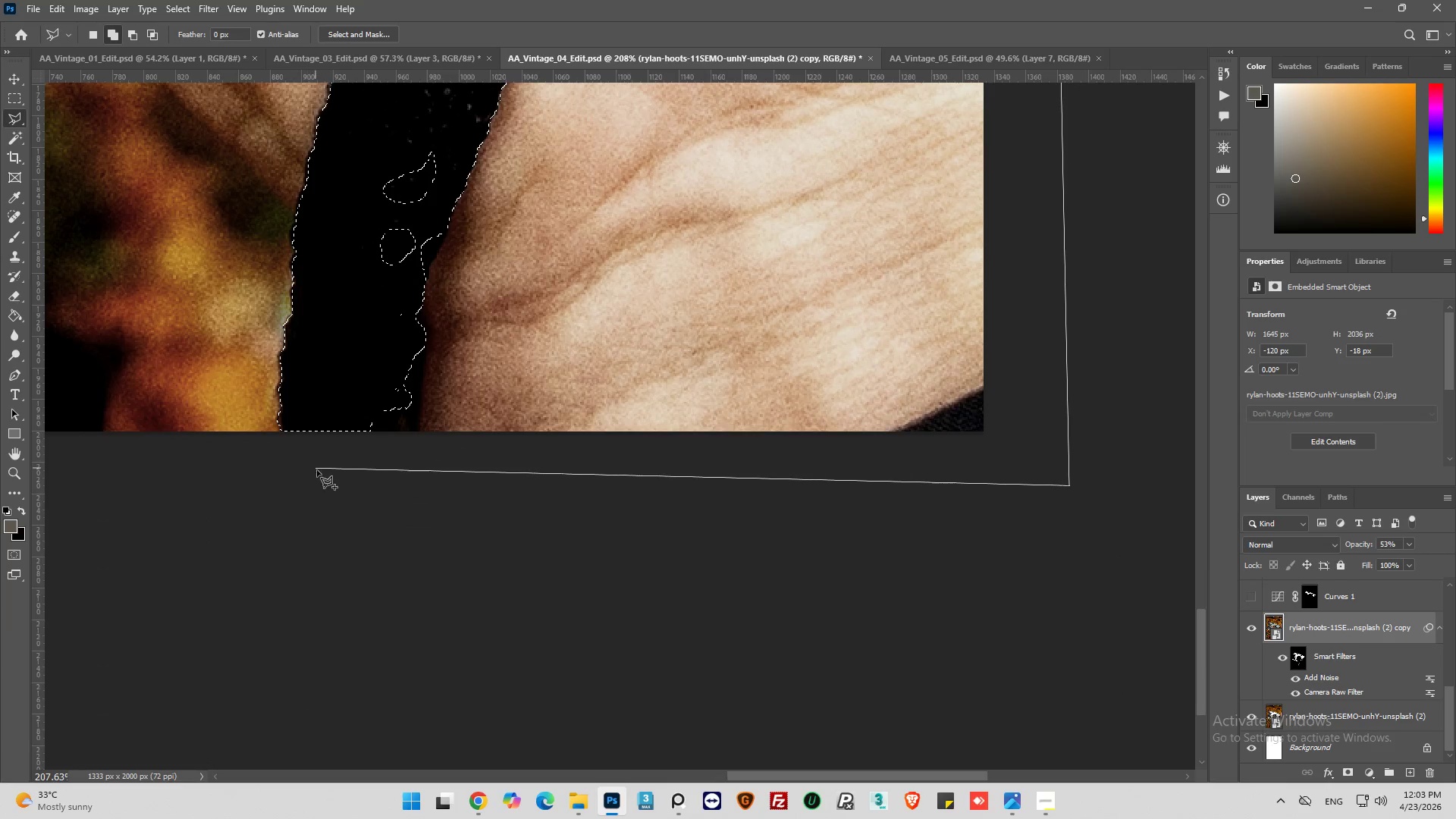 
left_click_drag(start_coordinate=[317, 471], to_coordinate=[317, 466])
 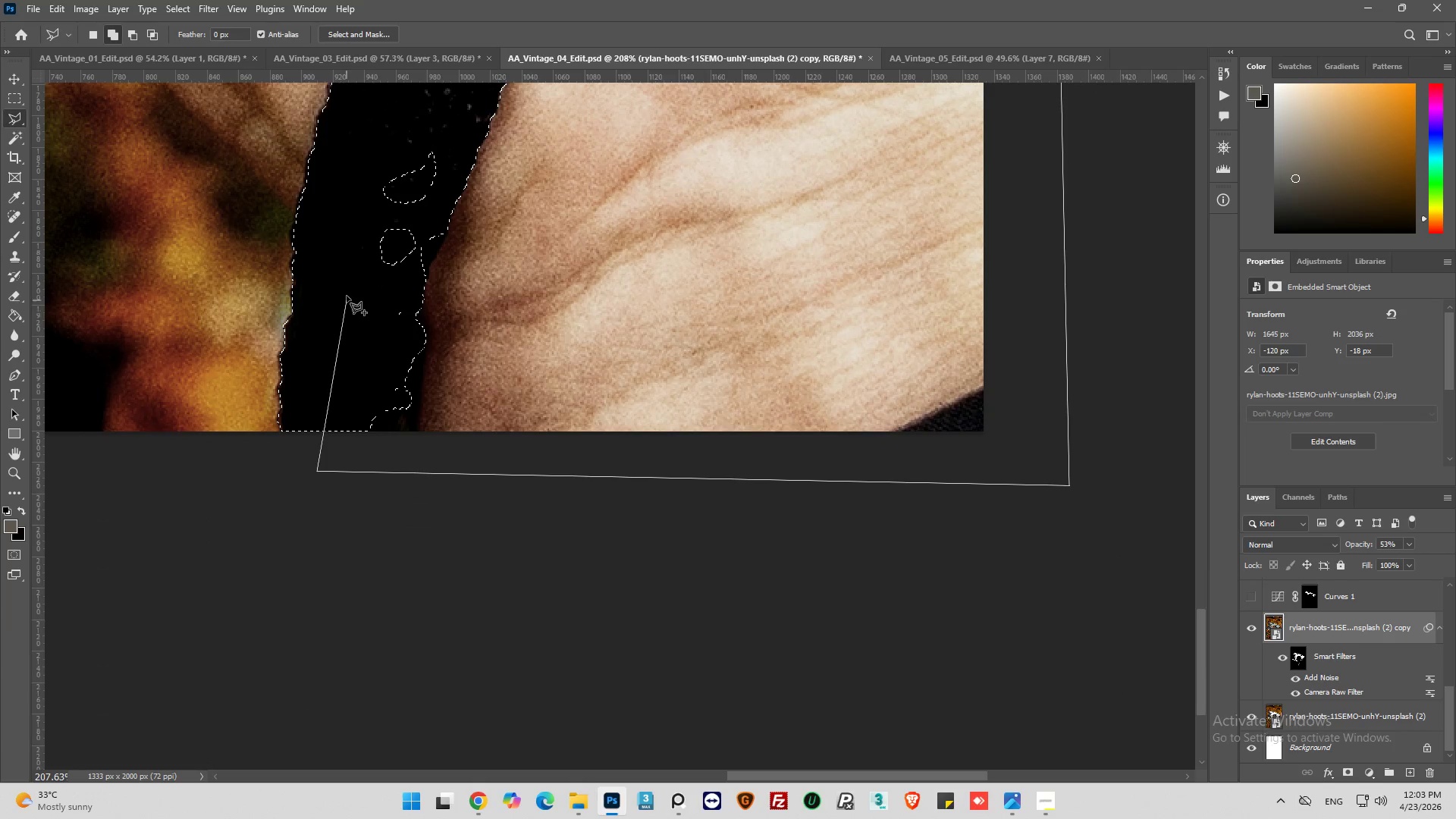 
left_click_drag(start_coordinate=[347, 291], to_coordinate=[347, 278])
 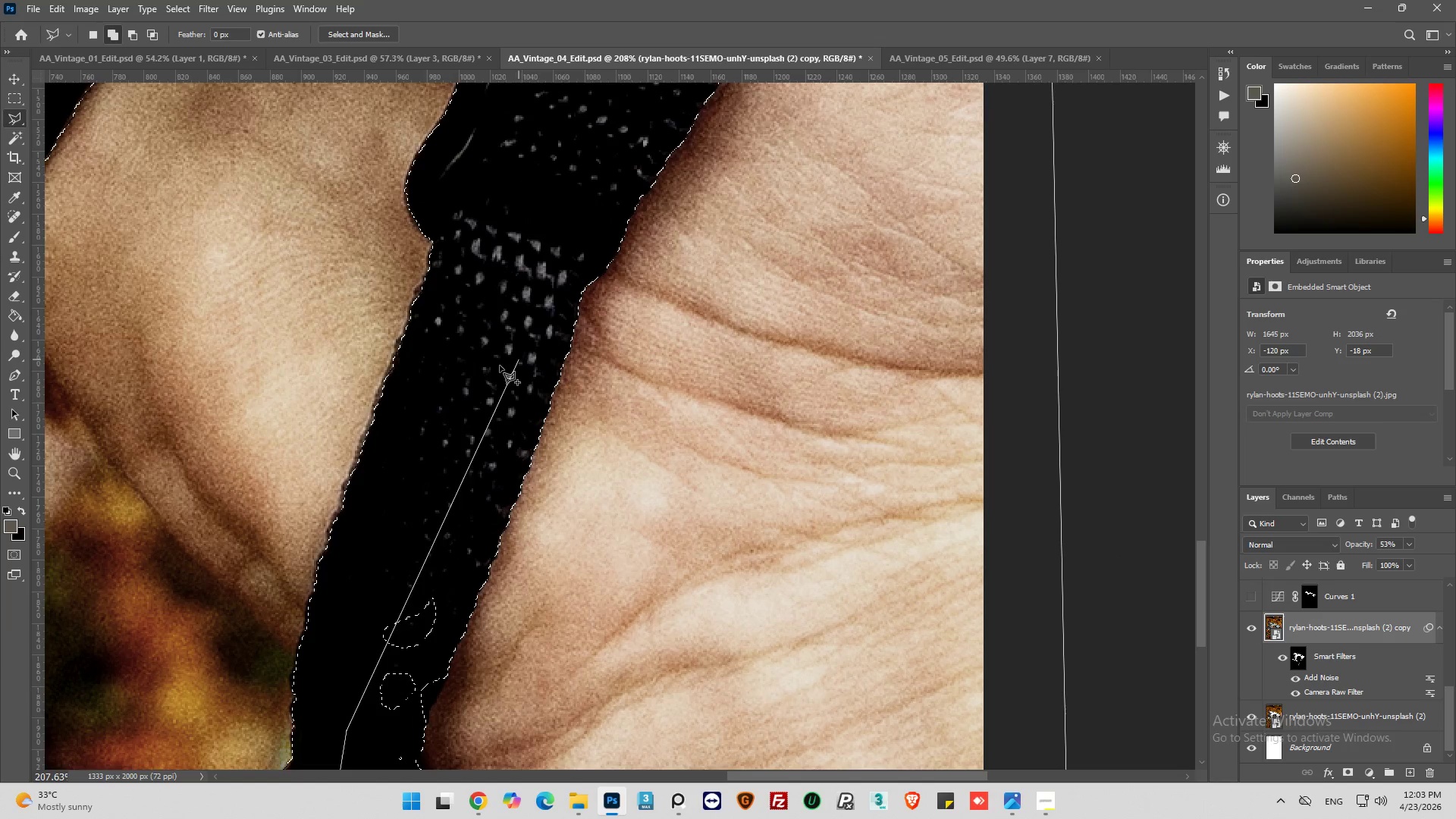 
left_click([498, 340])
 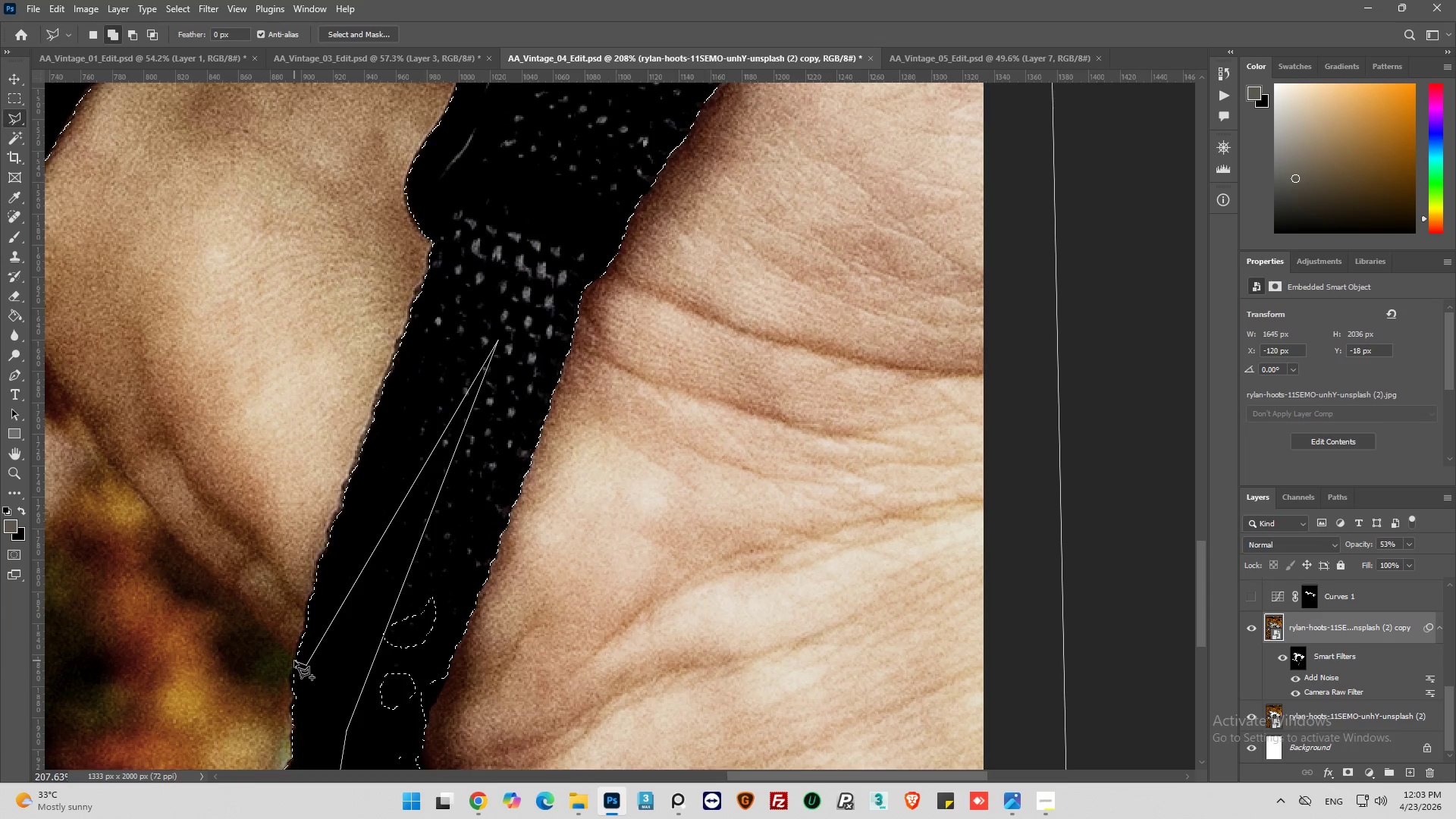 
left_click([284, 650])
 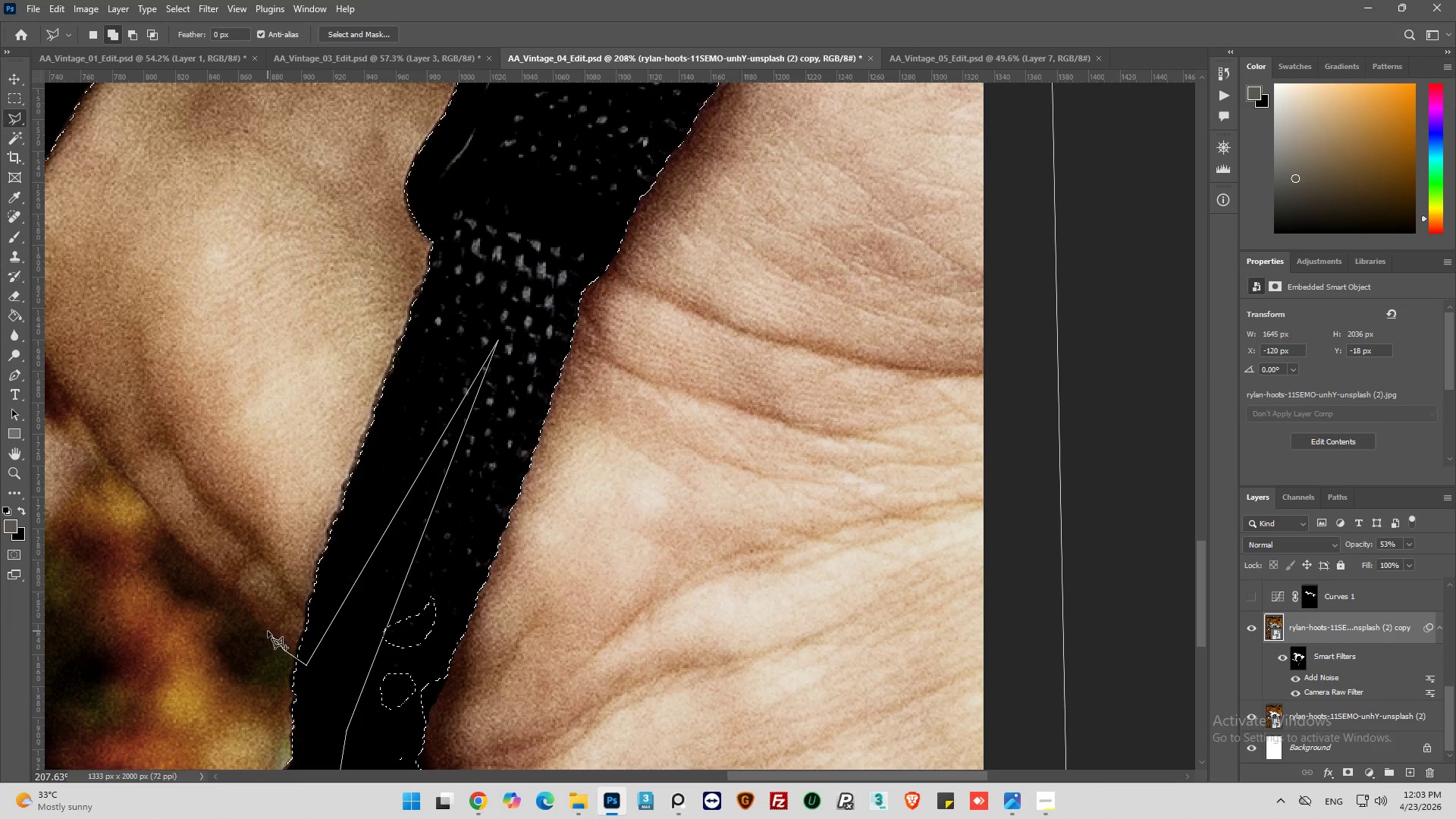 
left_click([268, 631])
 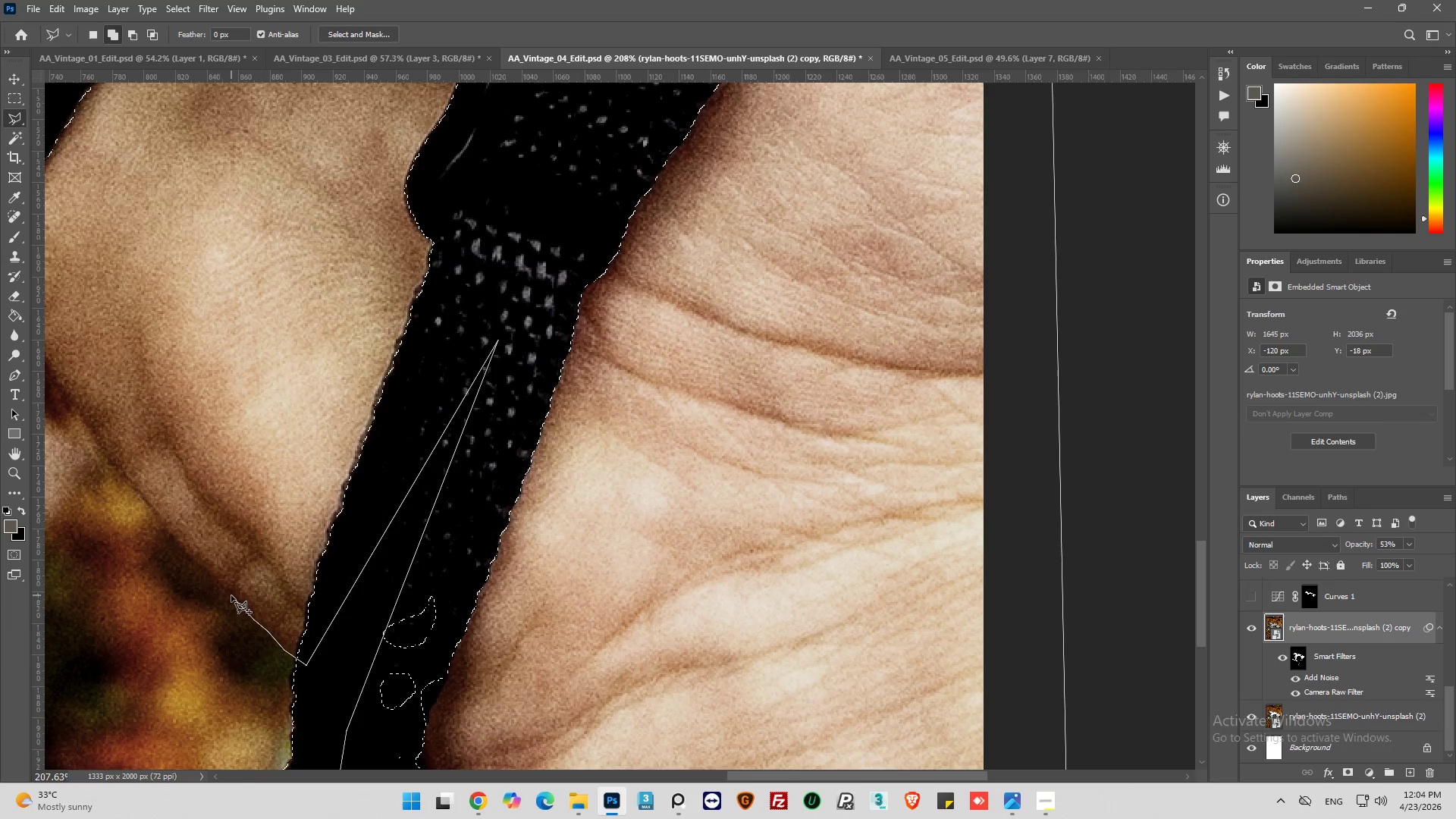 
left_click([233, 592])
 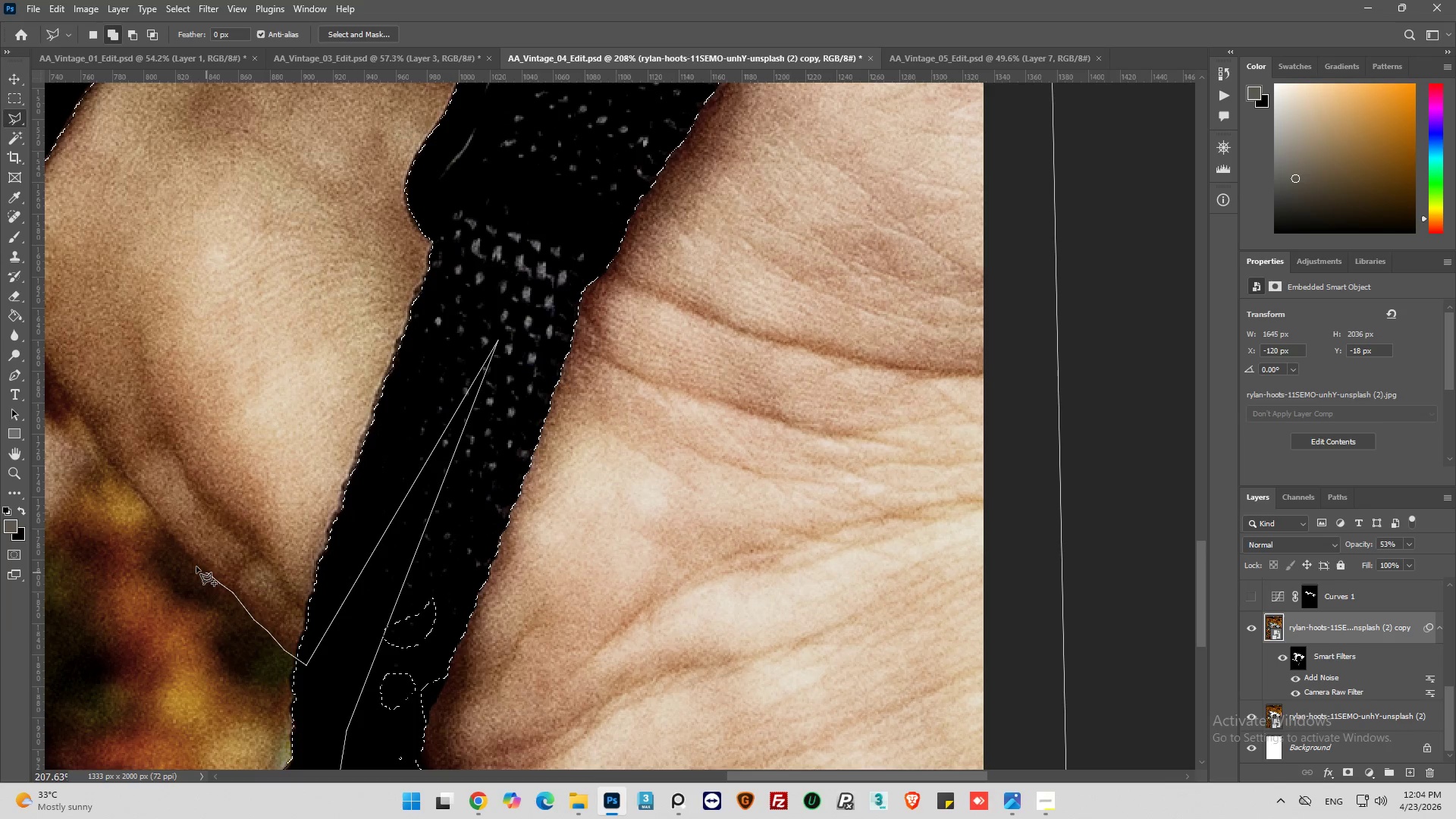 
left_click_drag(start_coordinate=[195, 564], to_coordinate=[191, 562])
 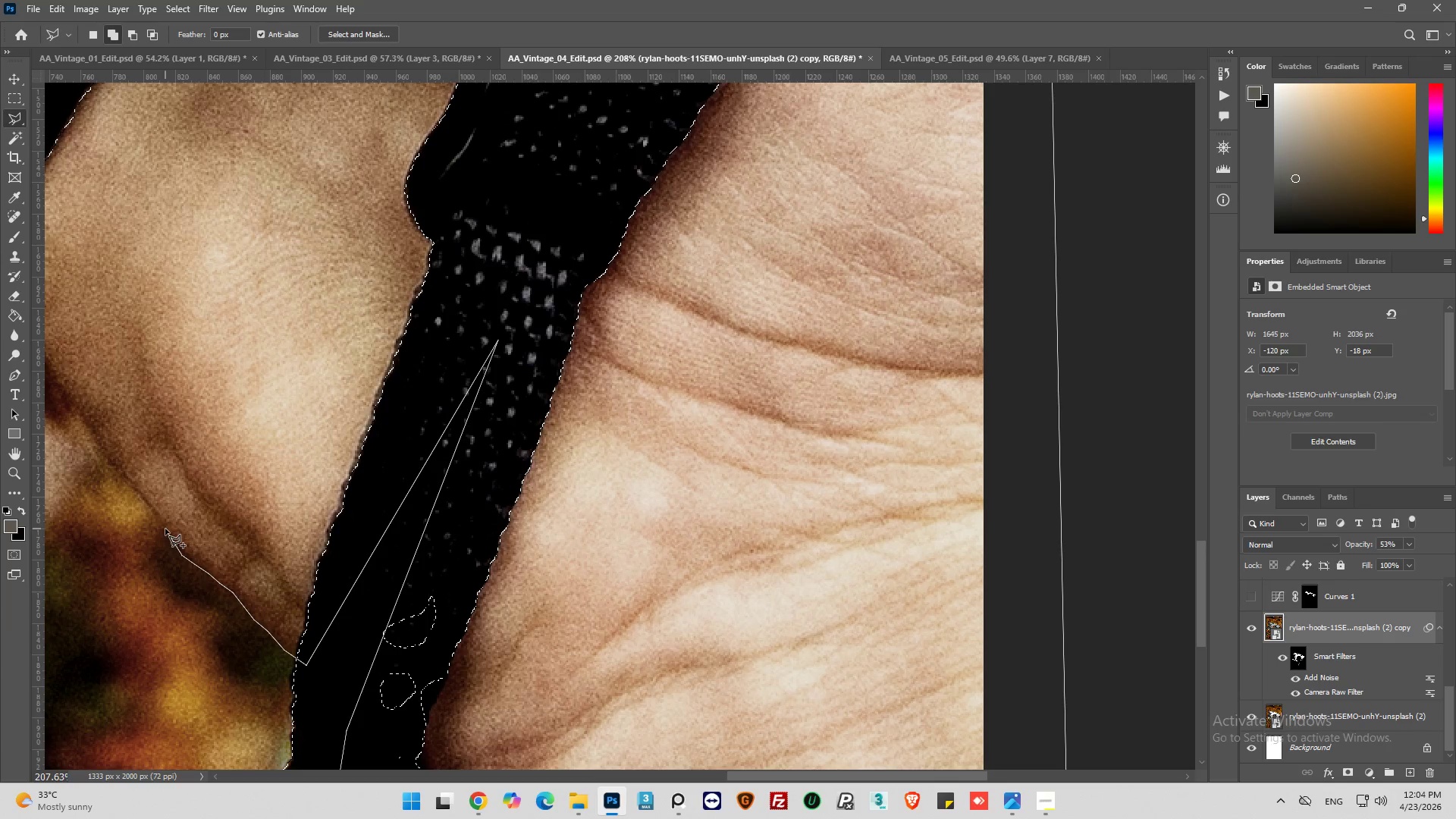 
left_click([161, 527])
 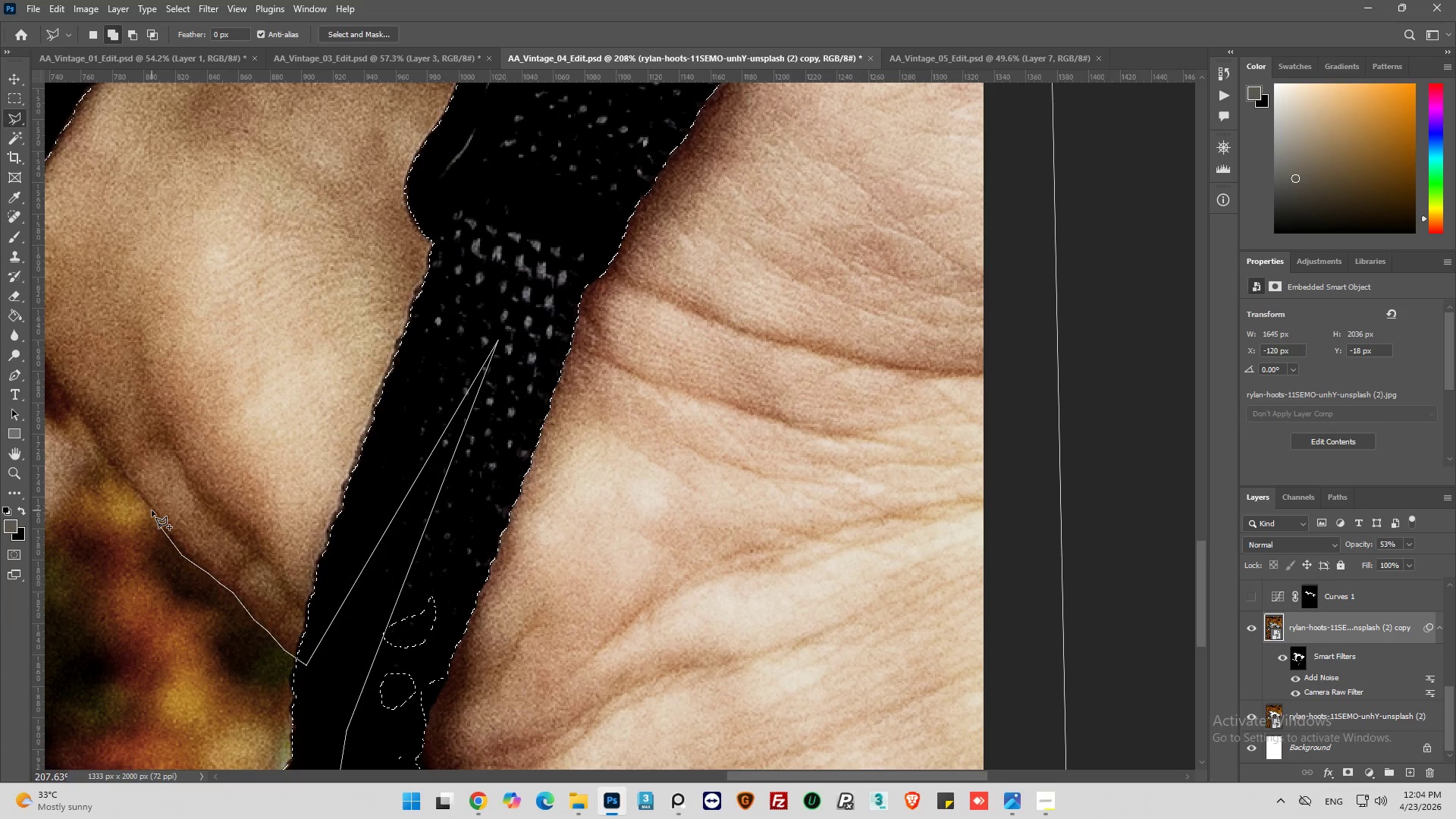 
left_click([152, 510])
 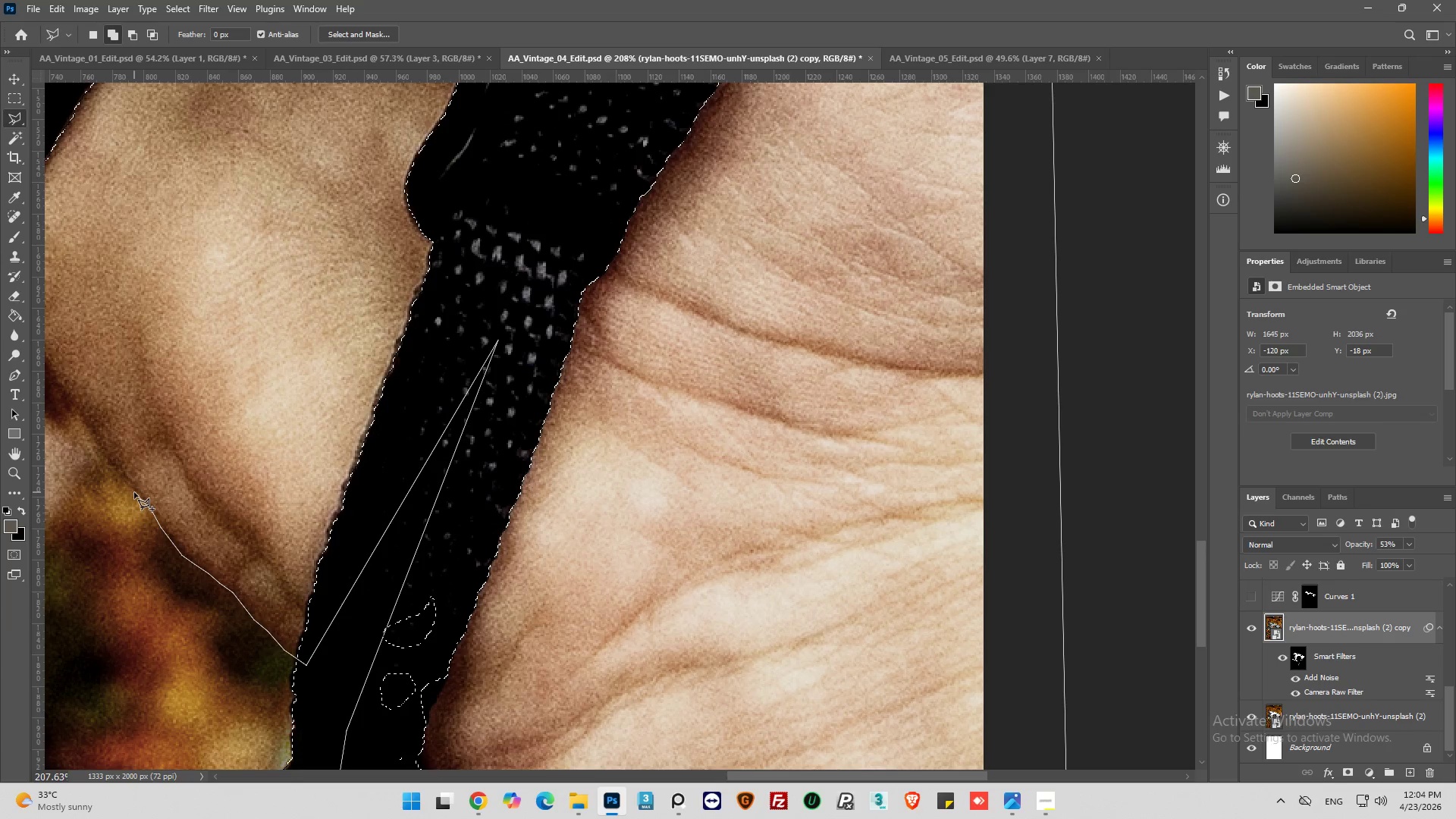 
left_click([134, 492])
 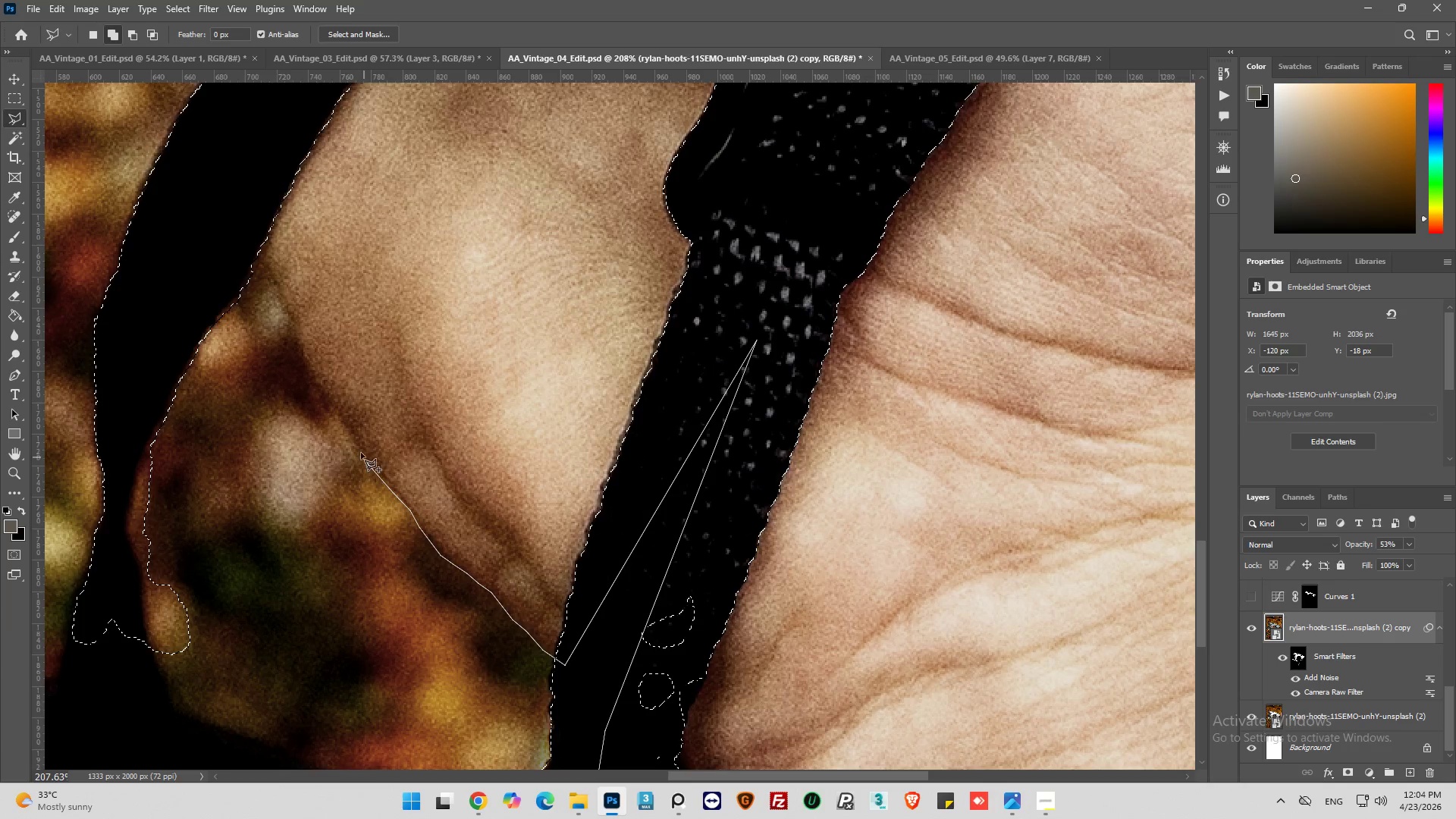 
wait(7.09)
 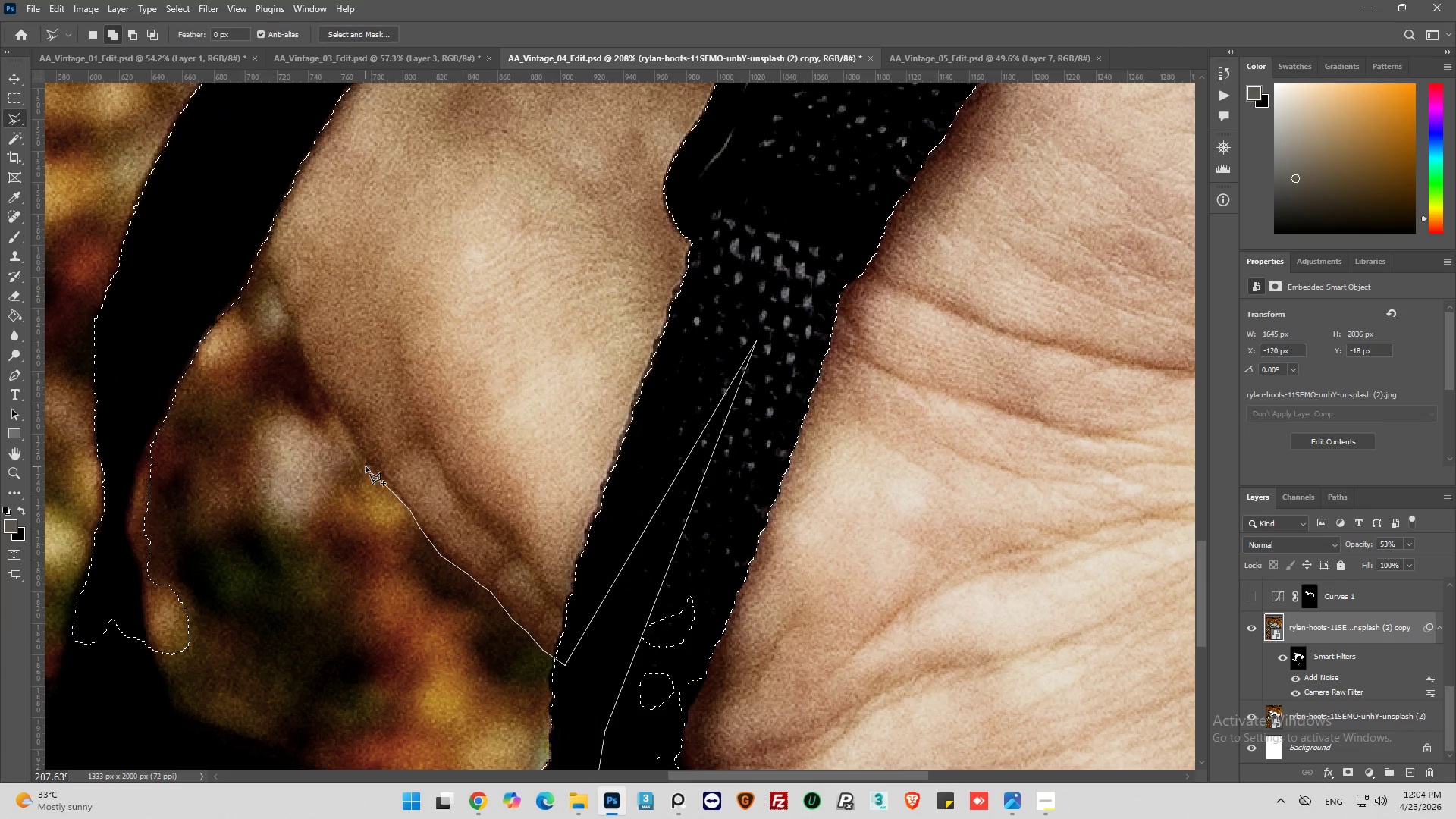 
left_click([321, 397])
 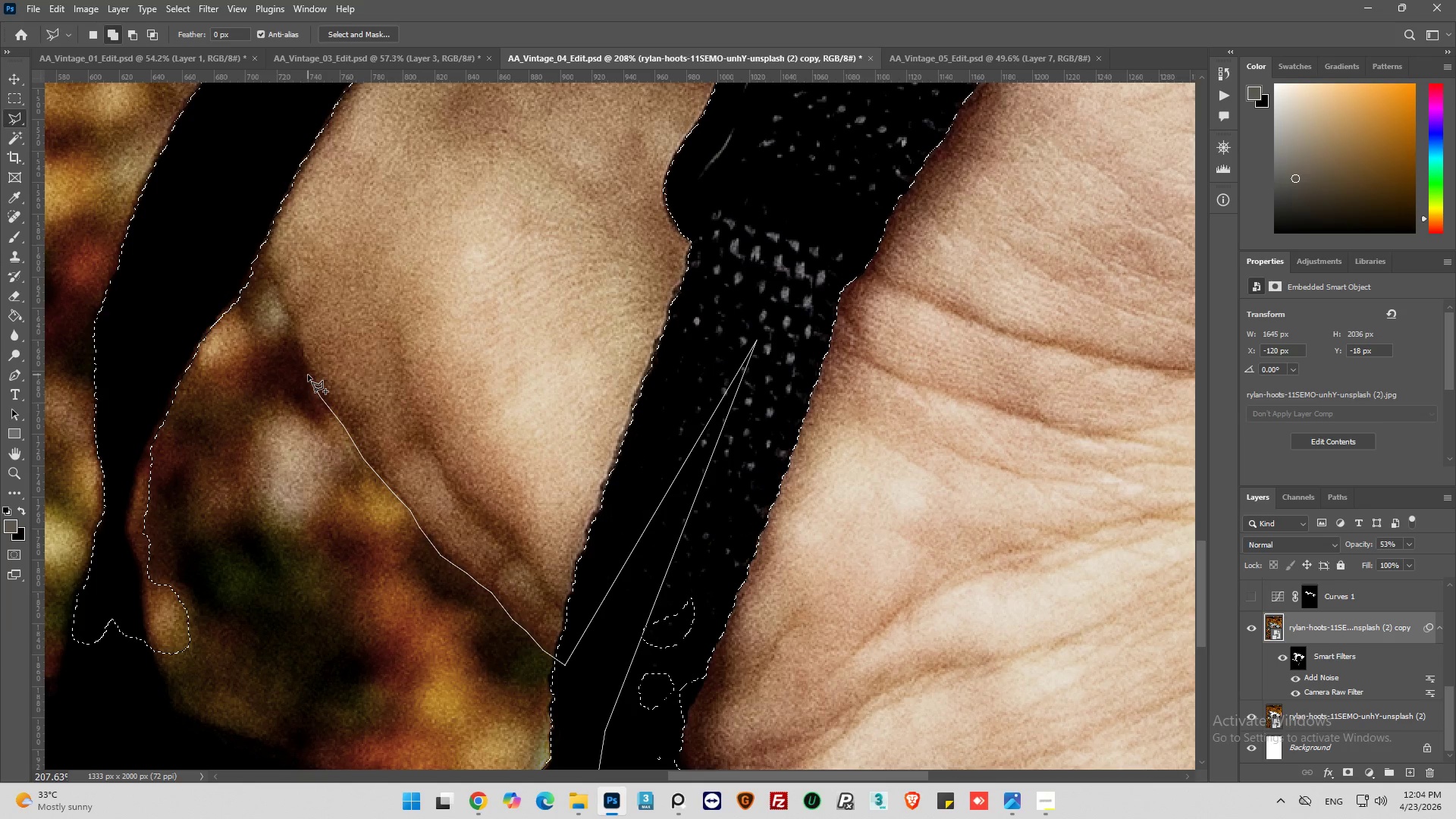 
left_click([308, 375])
 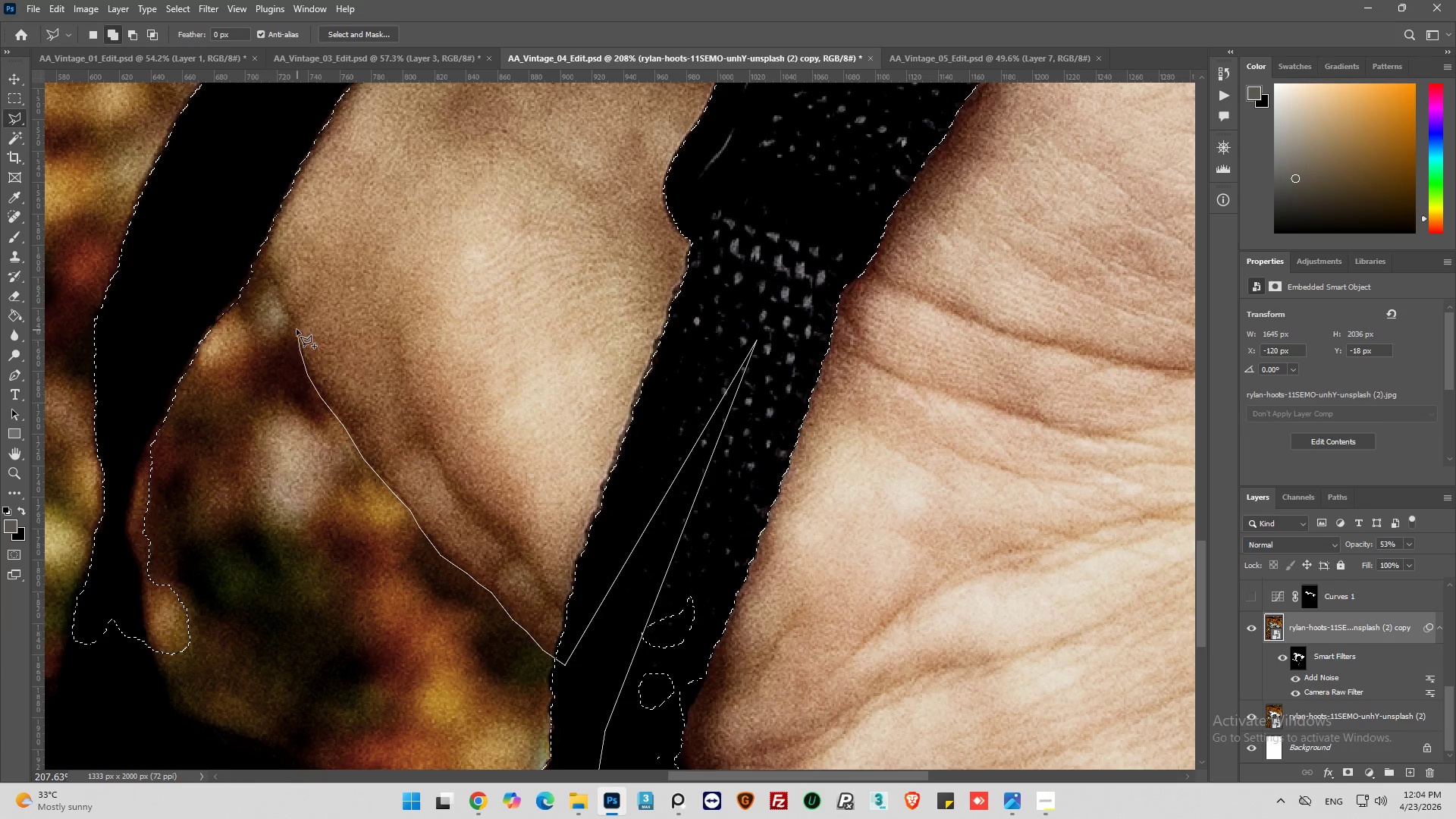 
left_click_drag(start_coordinate=[294, 325], to_coordinate=[294, 322])
 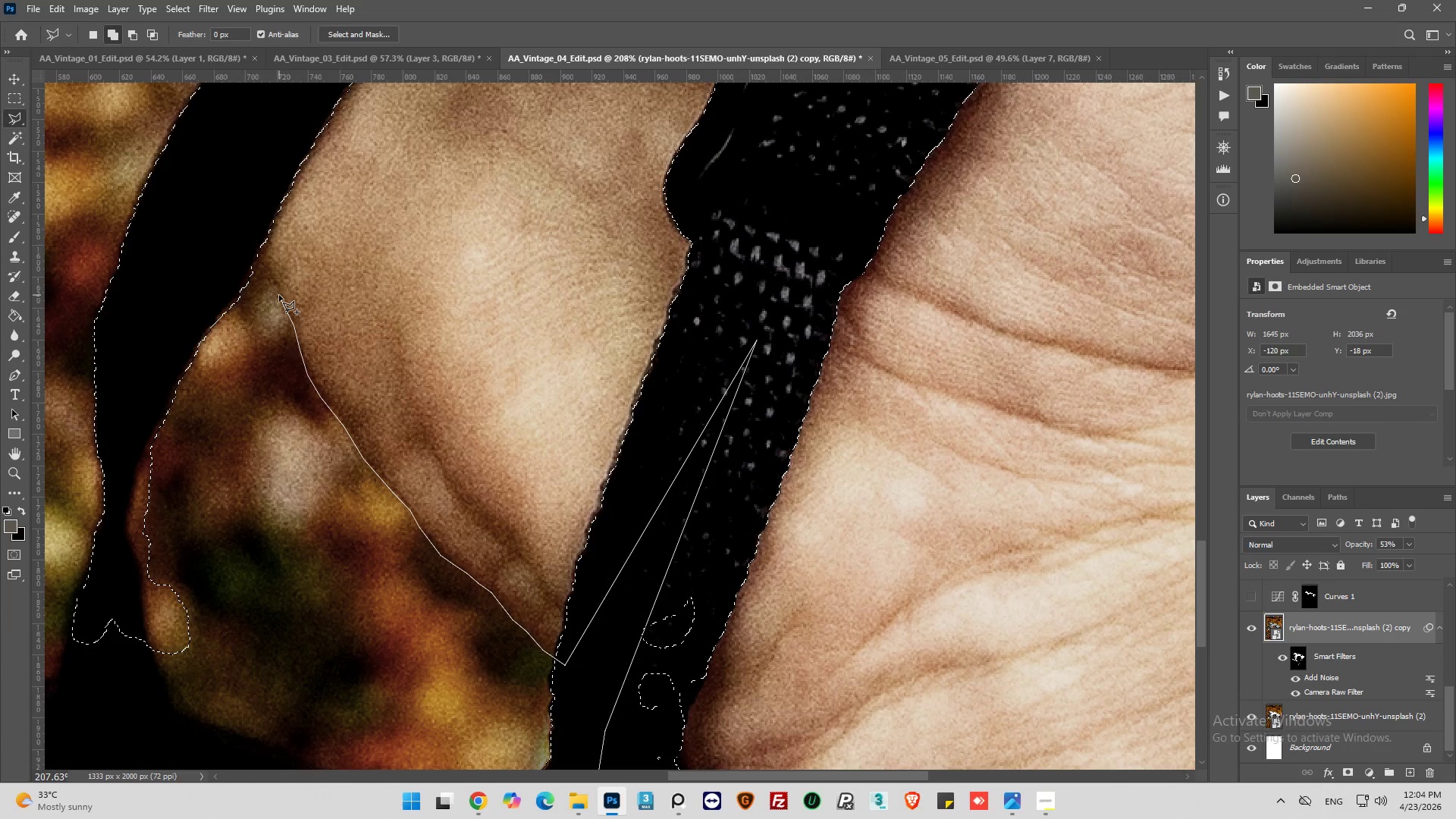 
left_click([279, 295])
 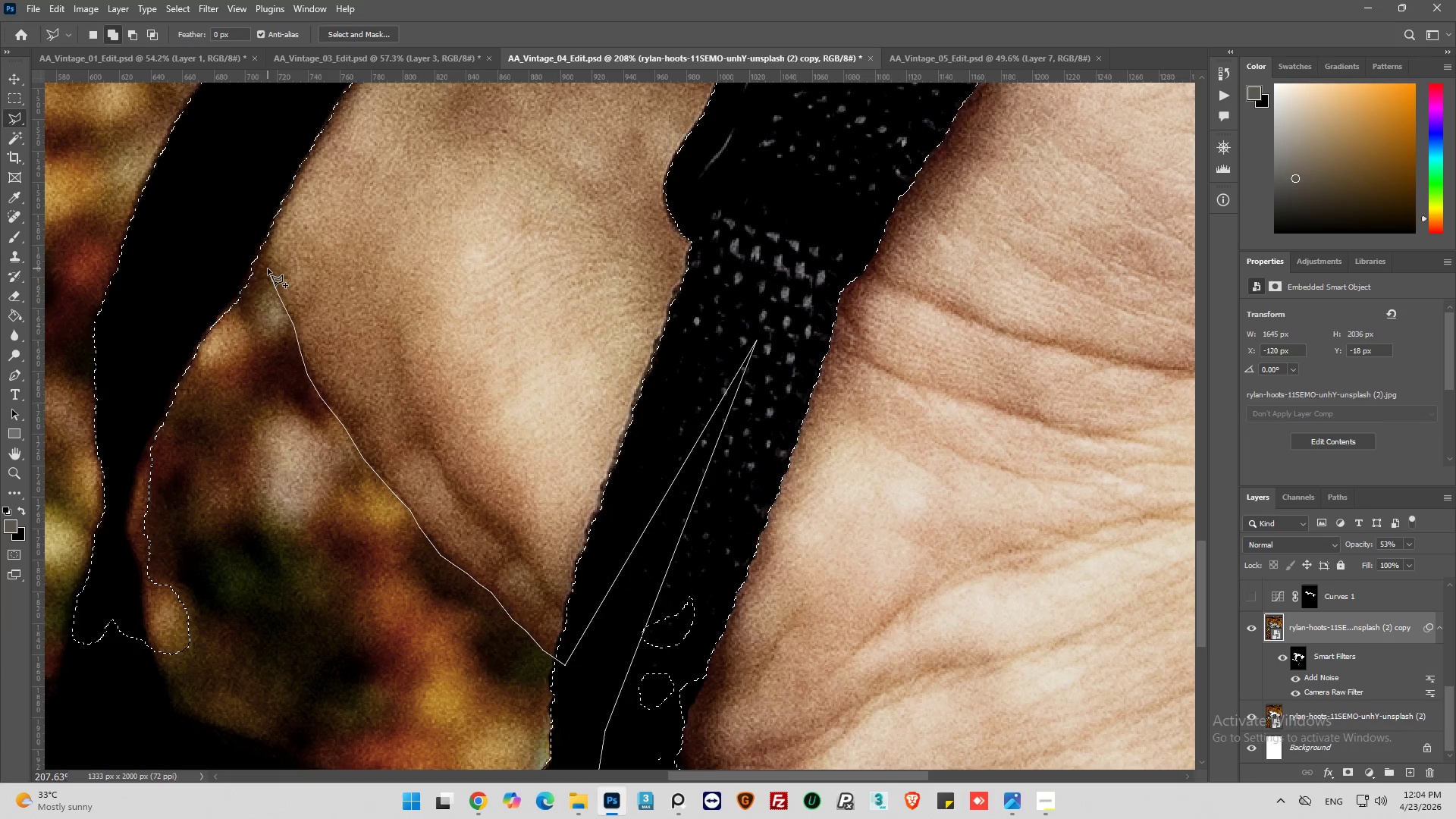 
left_click([268, 268])
 